 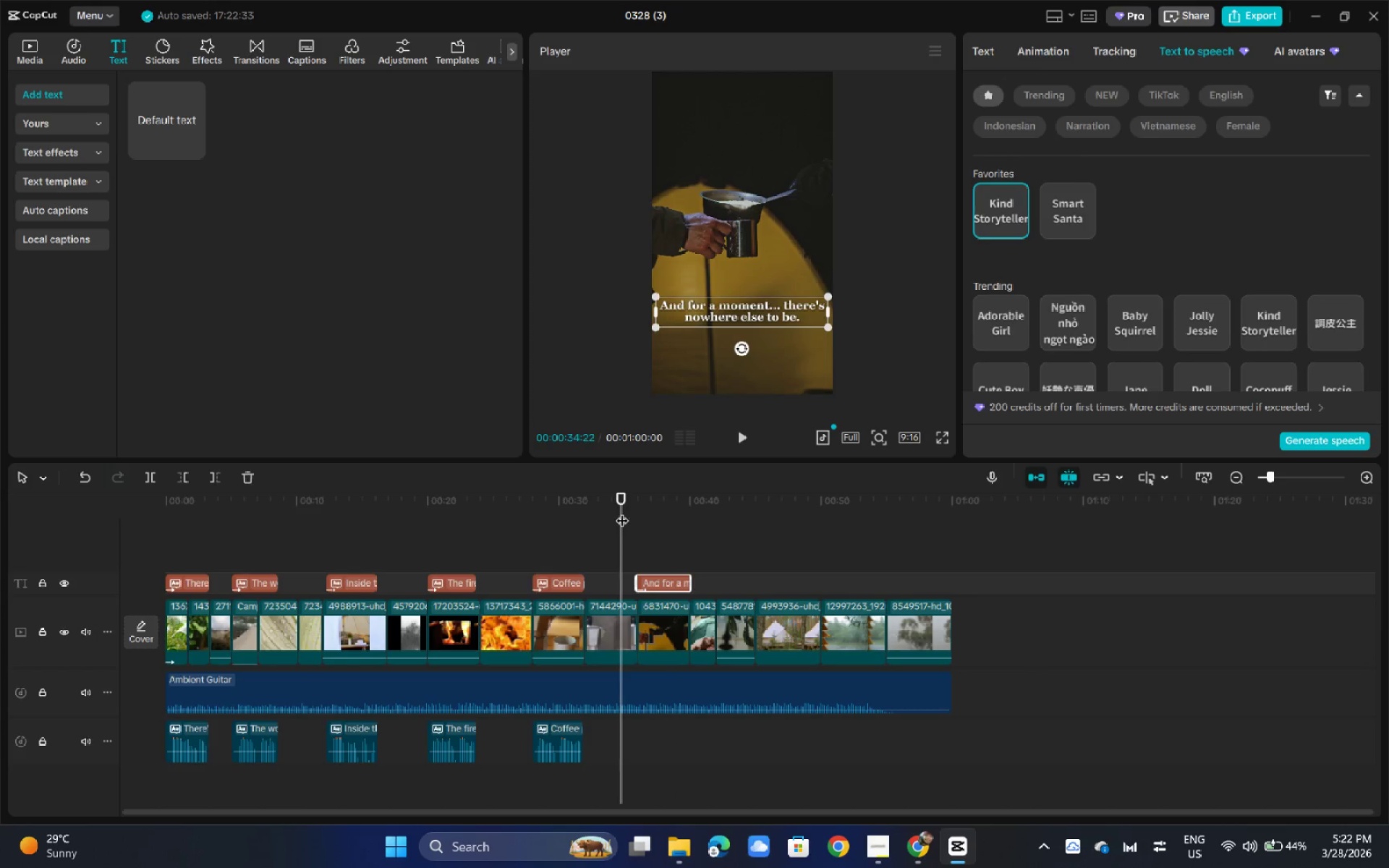 
key(Space)
 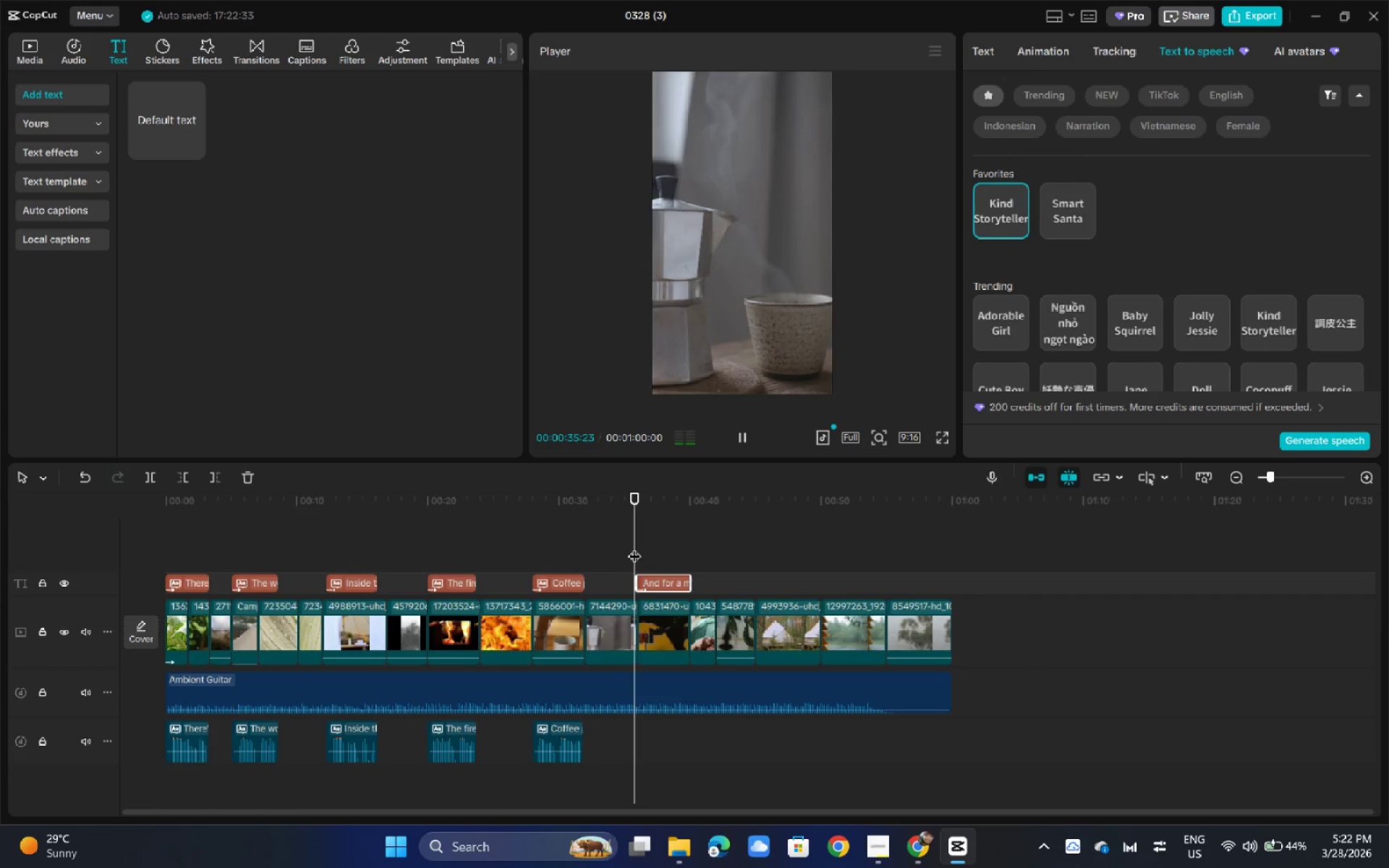 
key(Space)
 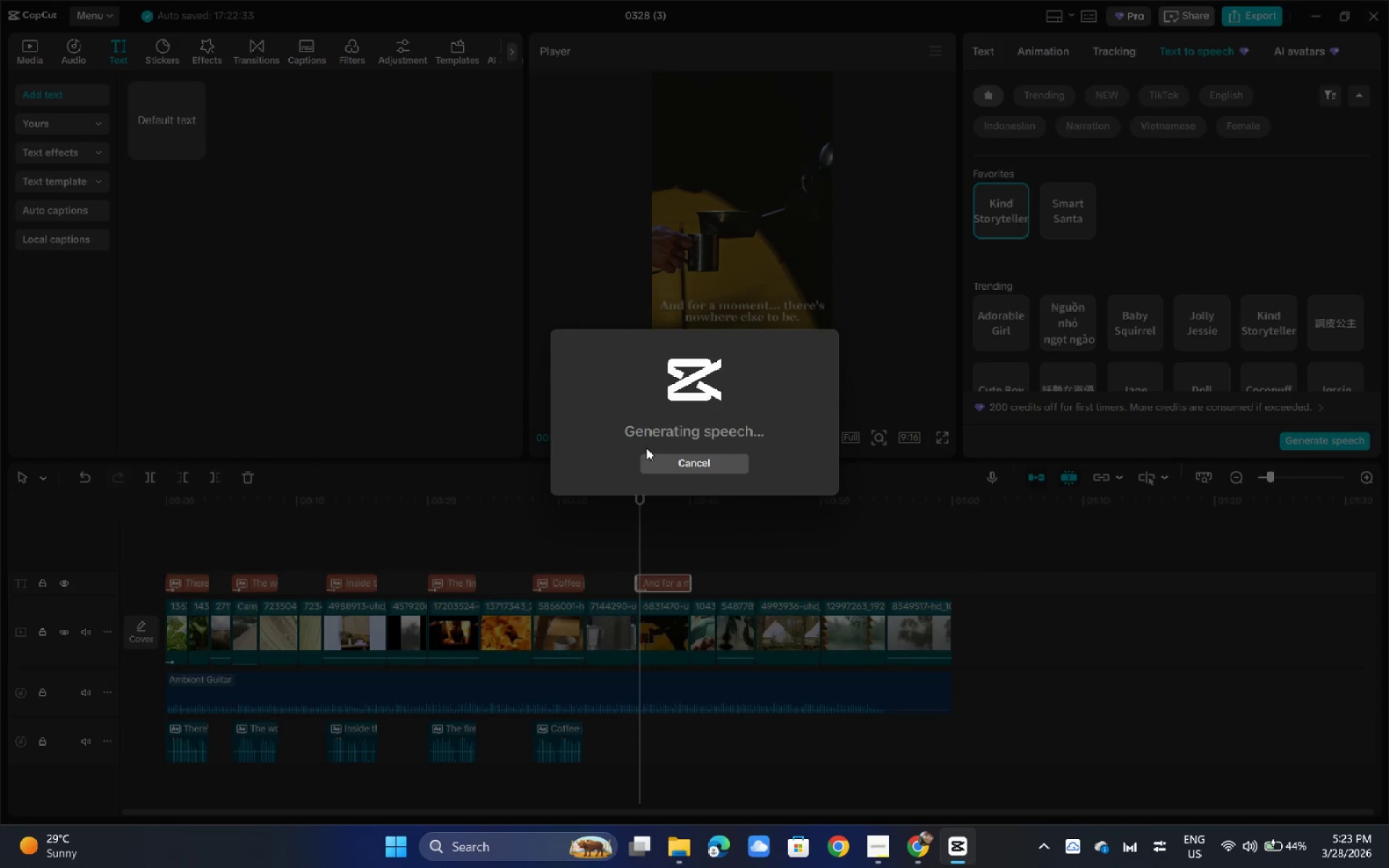 
wait(6.97)
 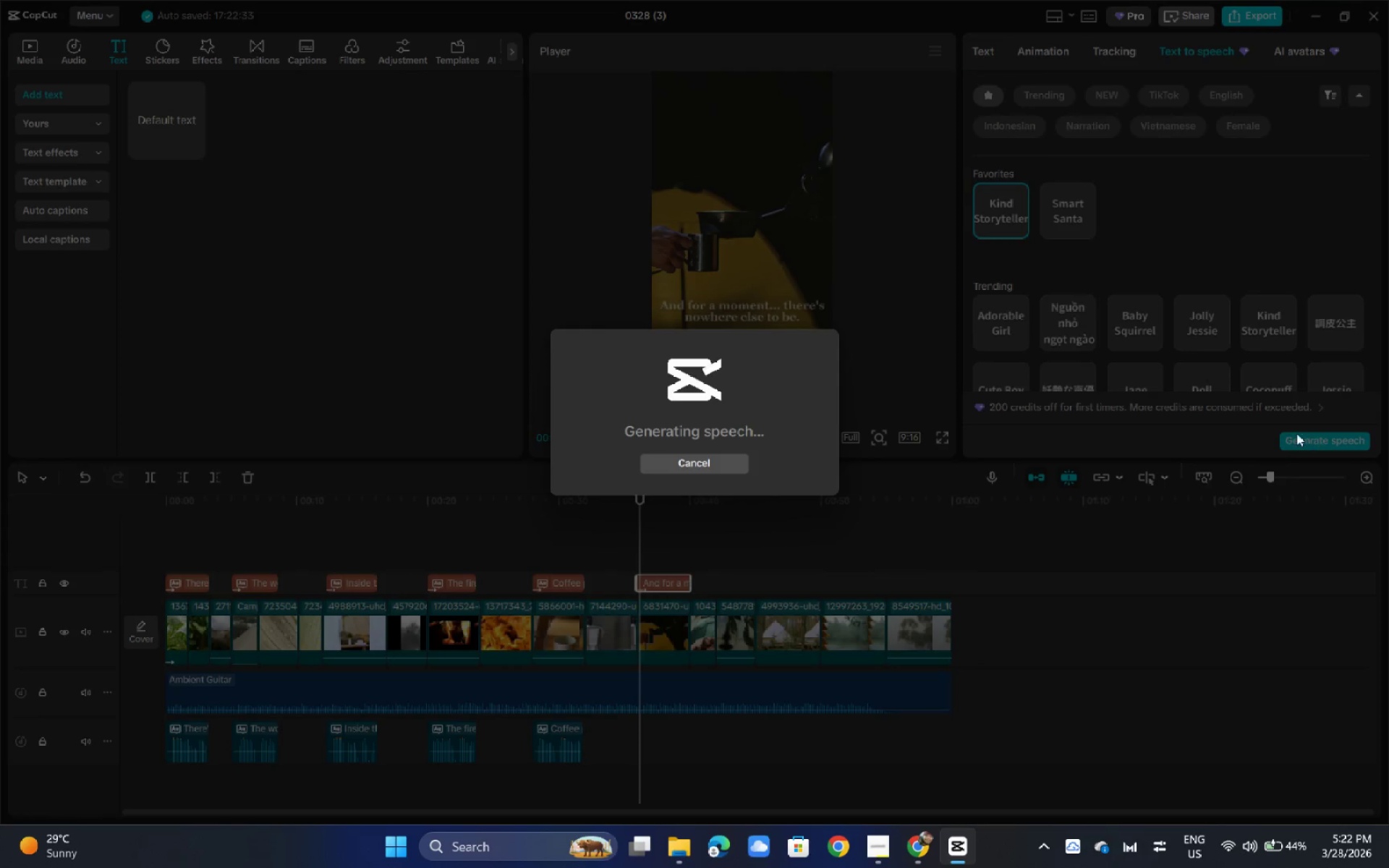 
left_click_drag(start_coordinate=[663, 582], to_coordinate=[717, 591])
 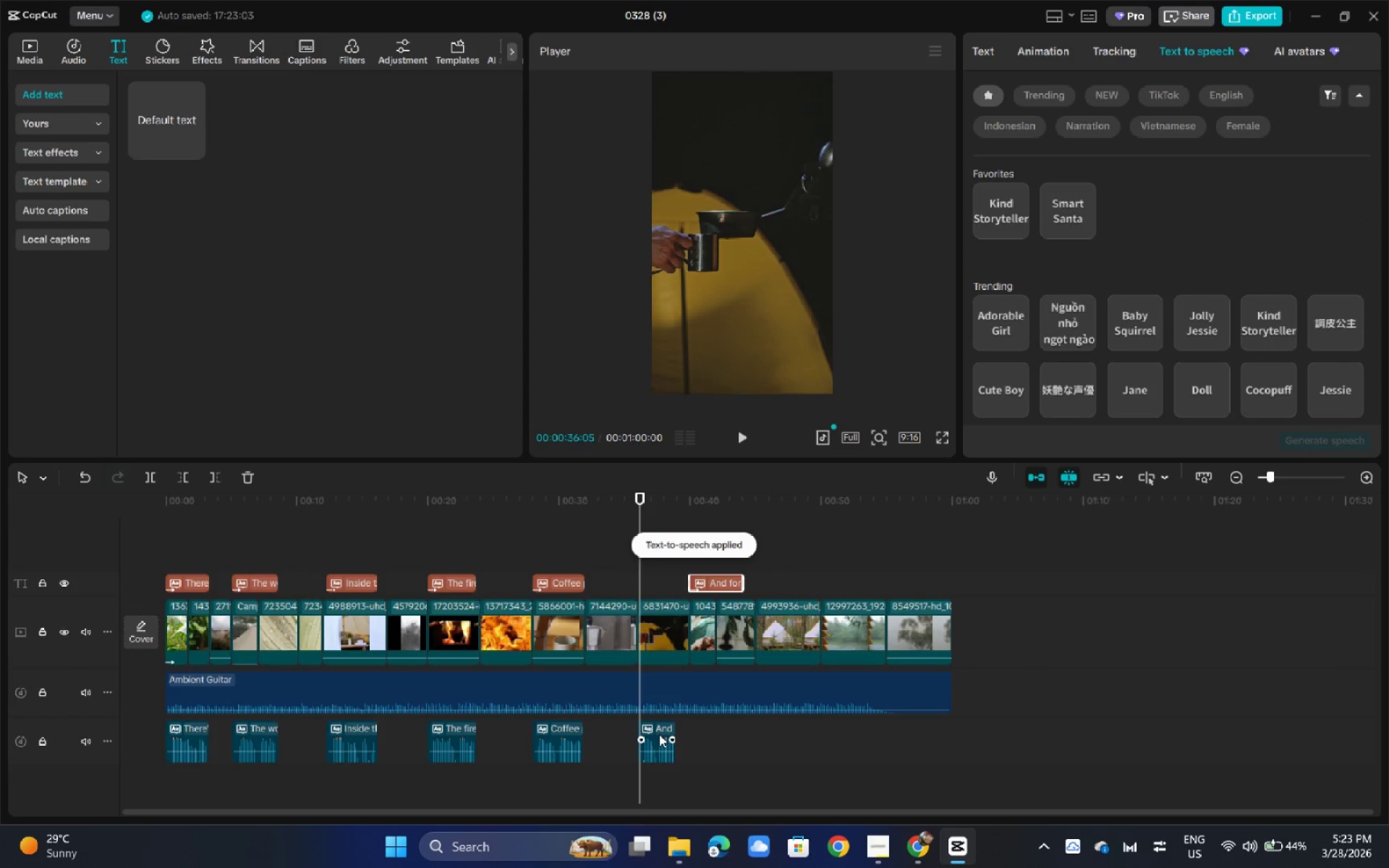 
left_click_drag(start_coordinate=[659, 734], to_coordinate=[701, 734])
 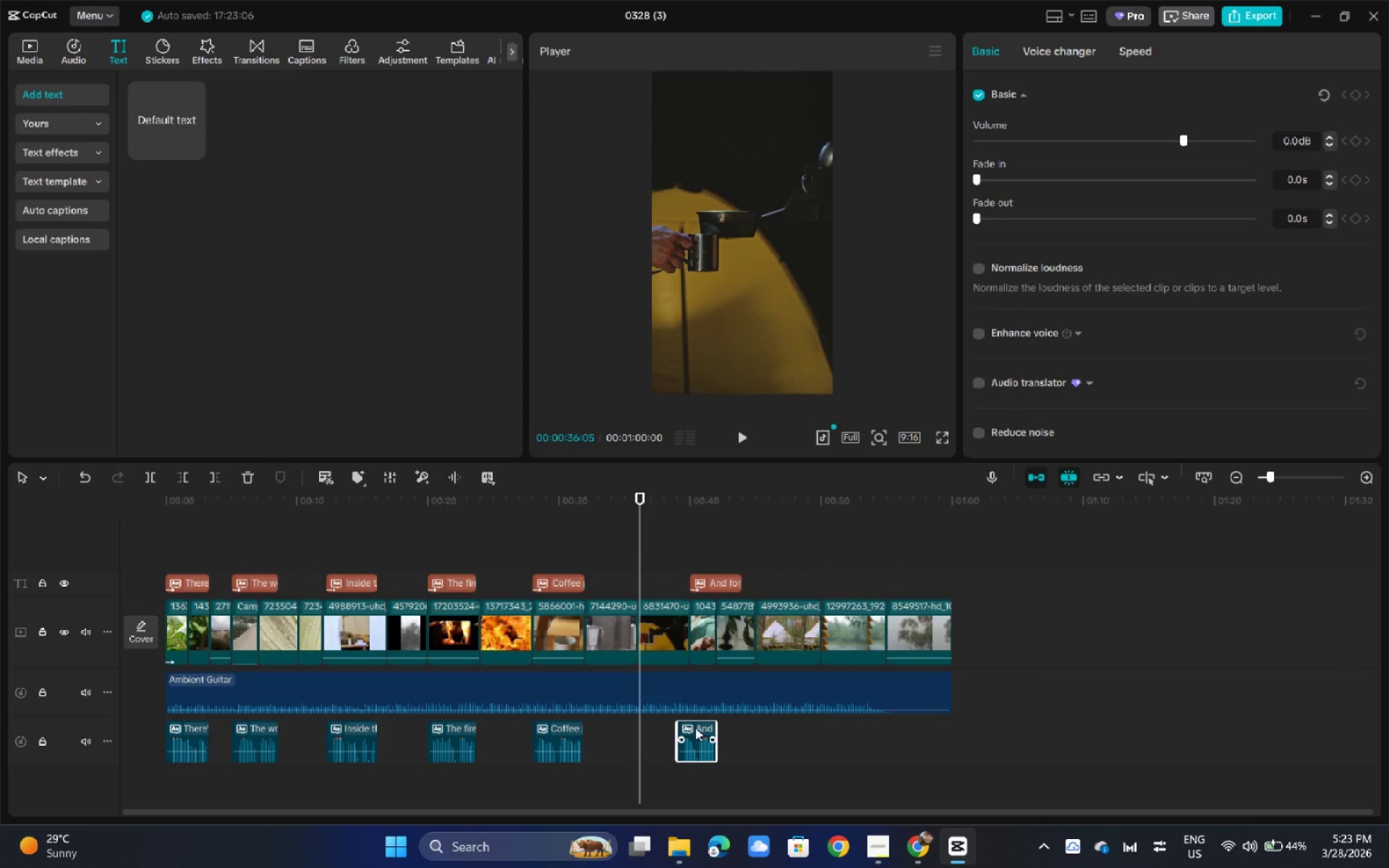 
left_click_drag(start_coordinate=[695, 735], to_coordinate=[689, 737])
 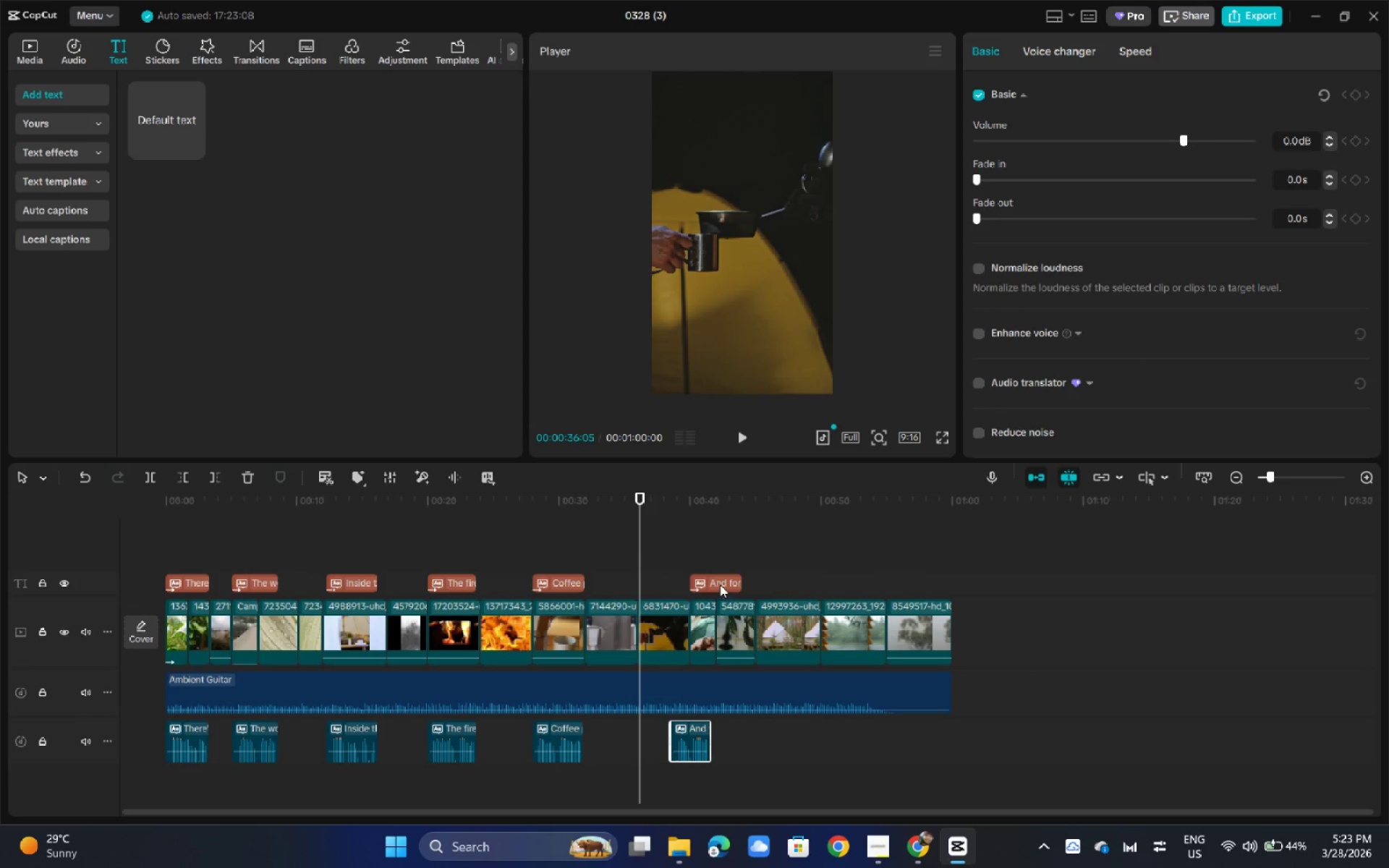 
left_click_drag(start_coordinate=[720, 584], to_coordinate=[705, 589])
 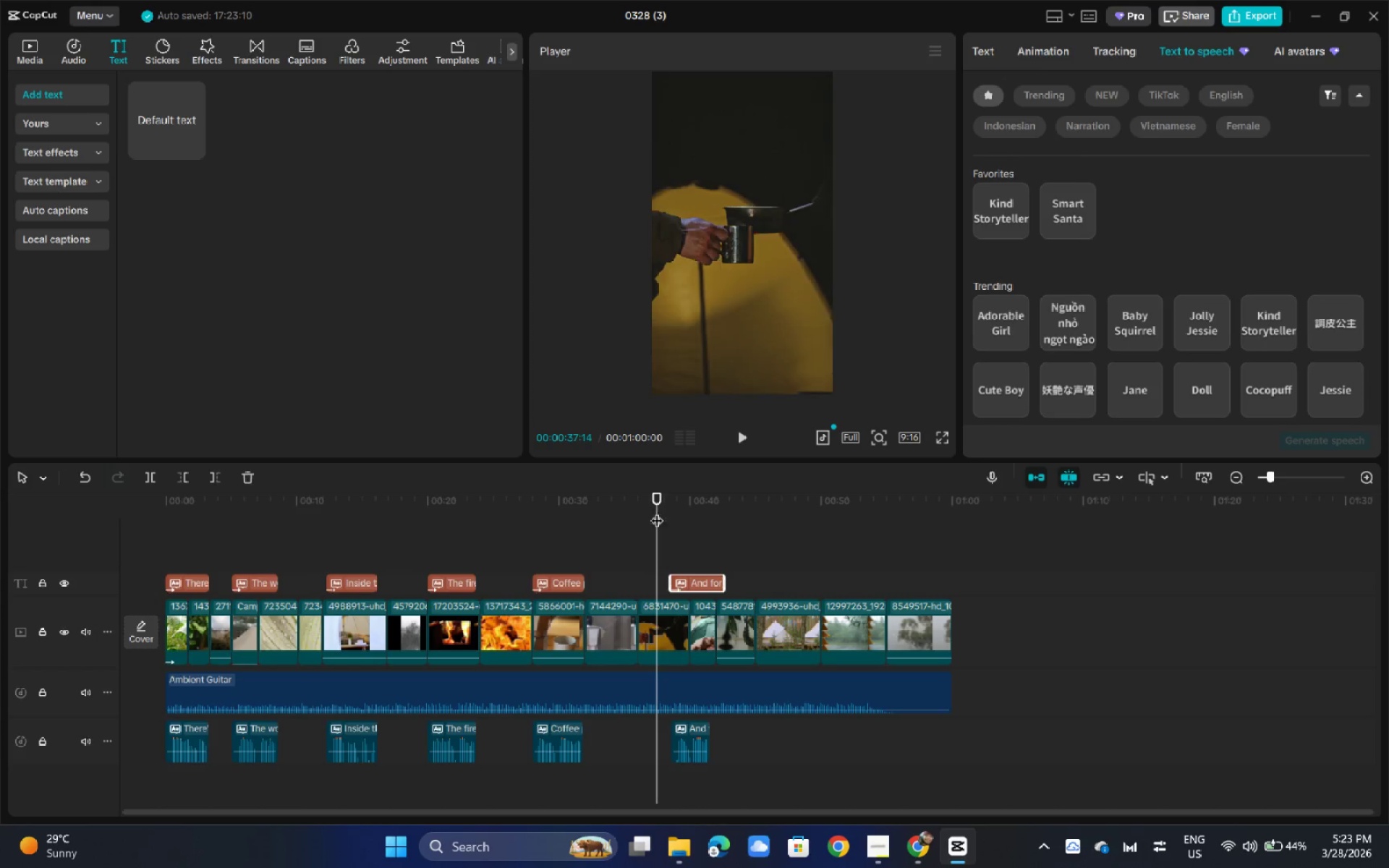 
double_click([645, 505])
 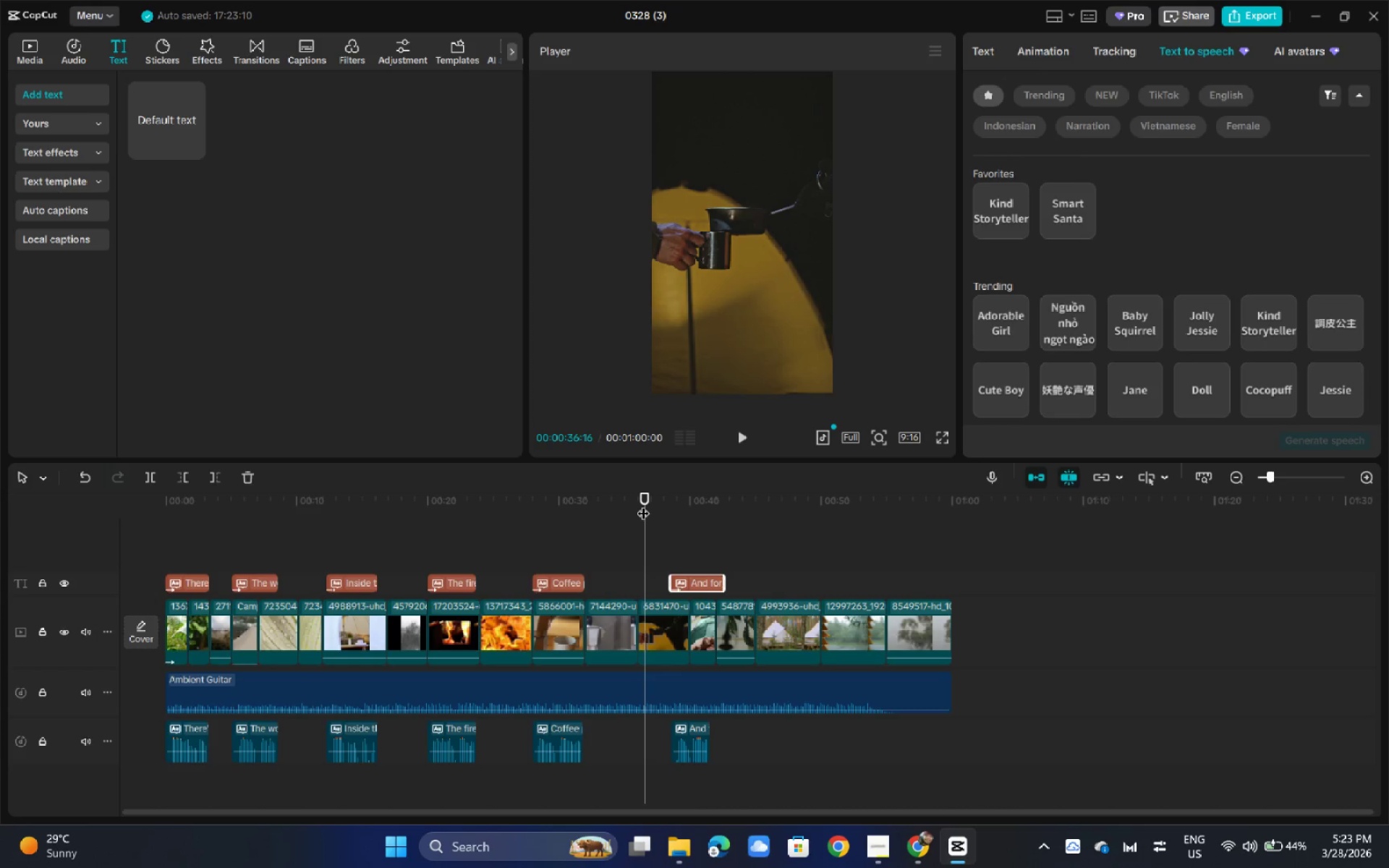 
key(Space)
 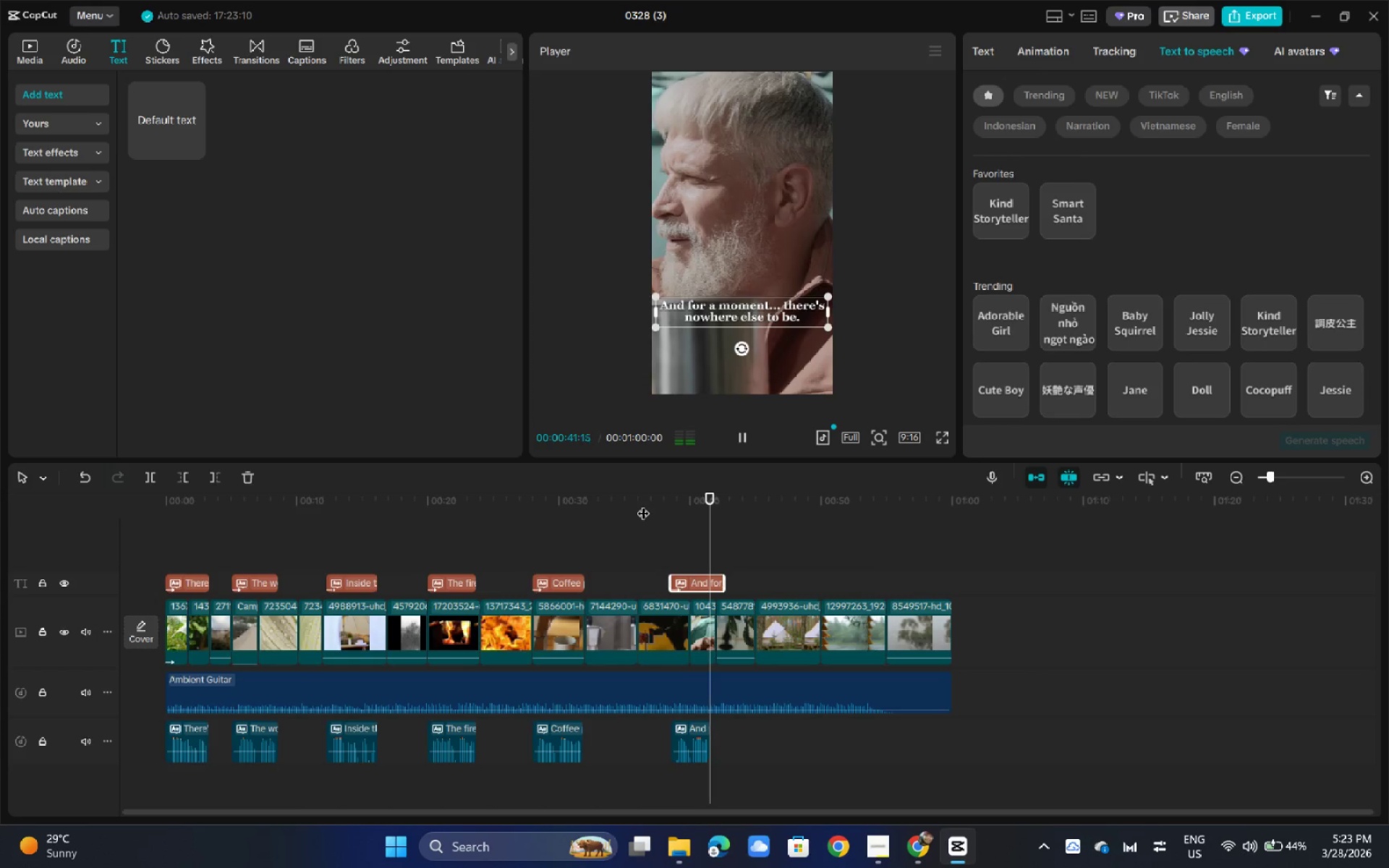 
wait(6.76)
 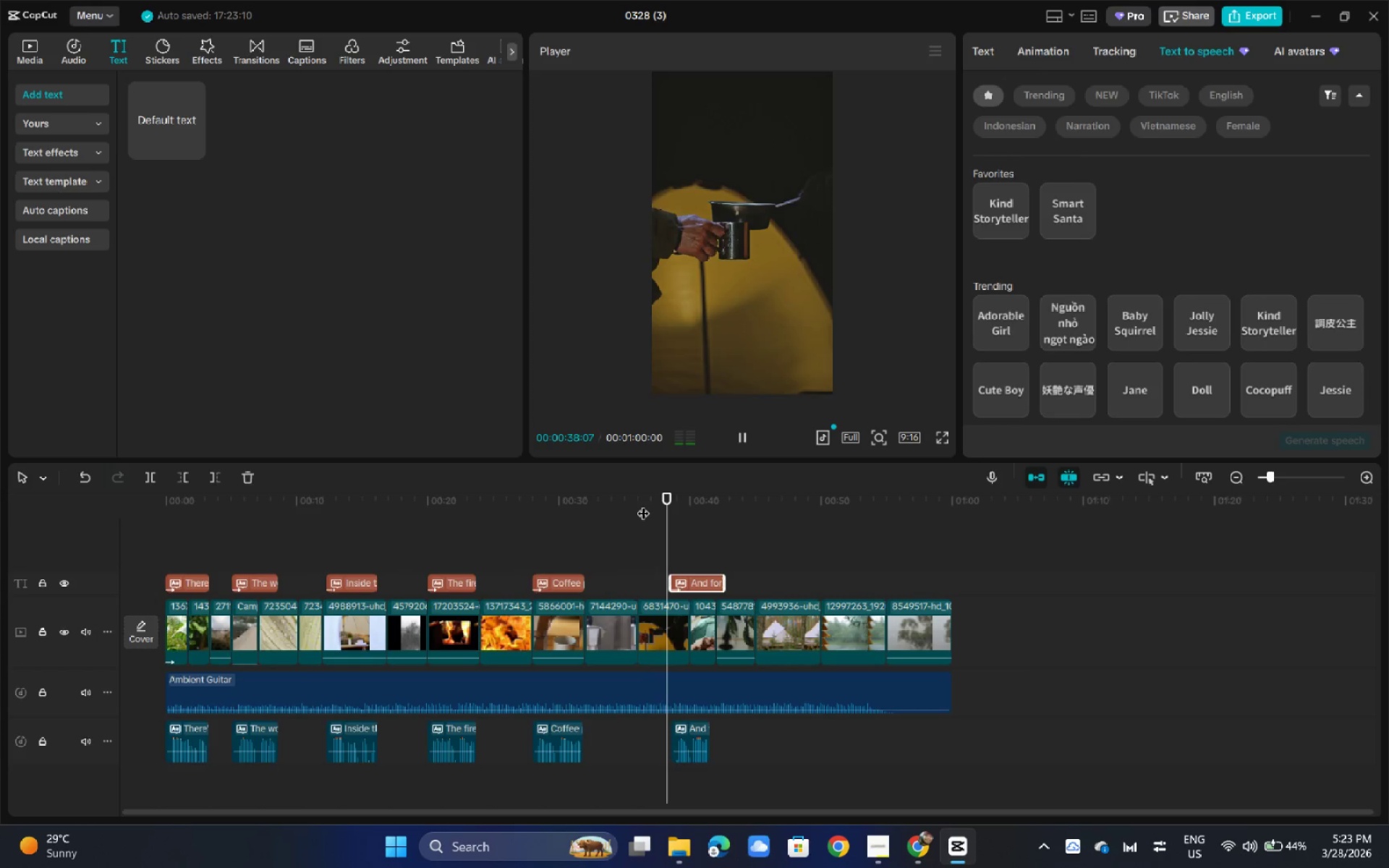 
left_click([717, 571])
 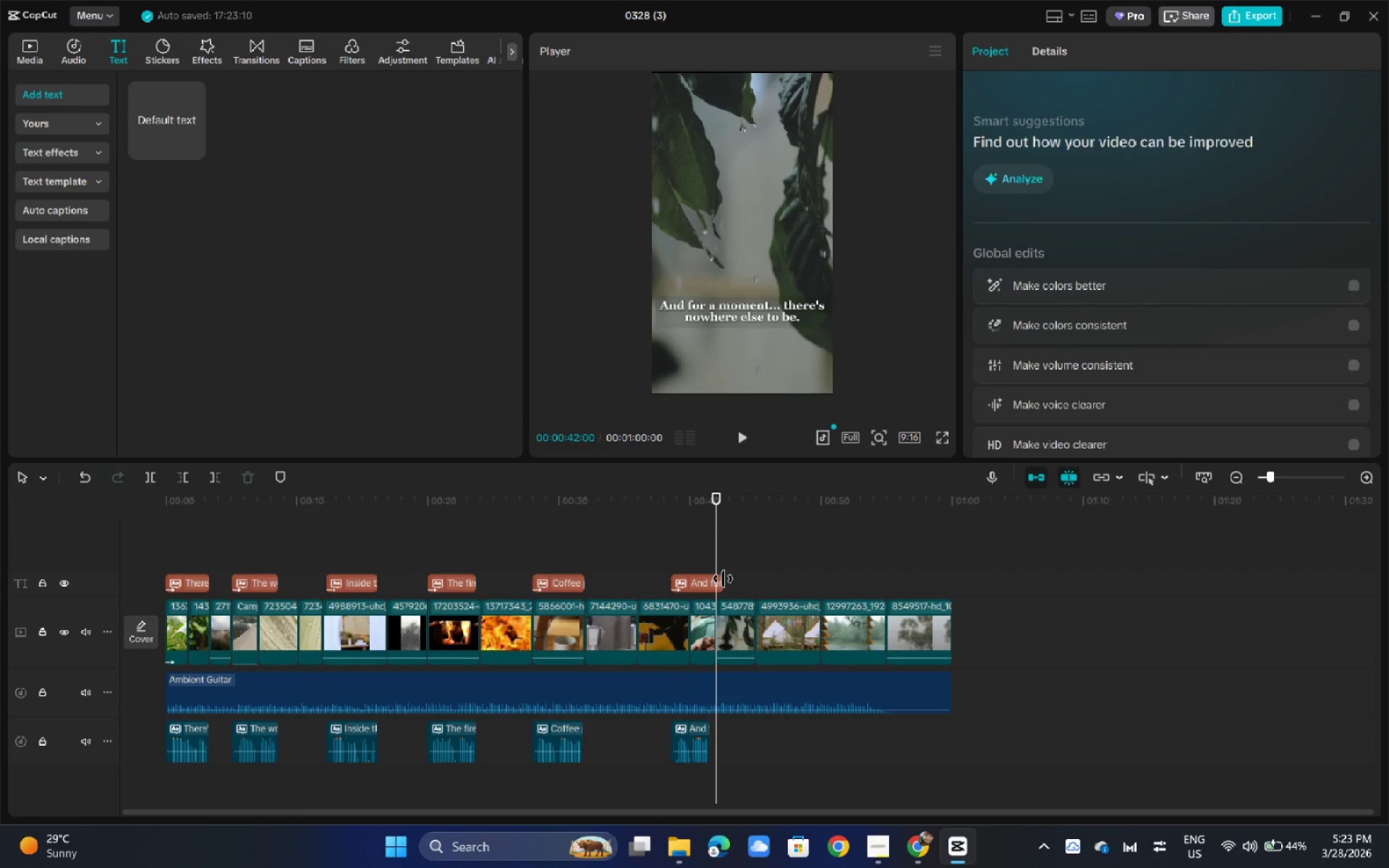 
left_click_drag(start_coordinate=[723, 579], to_coordinate=[703, 585])
 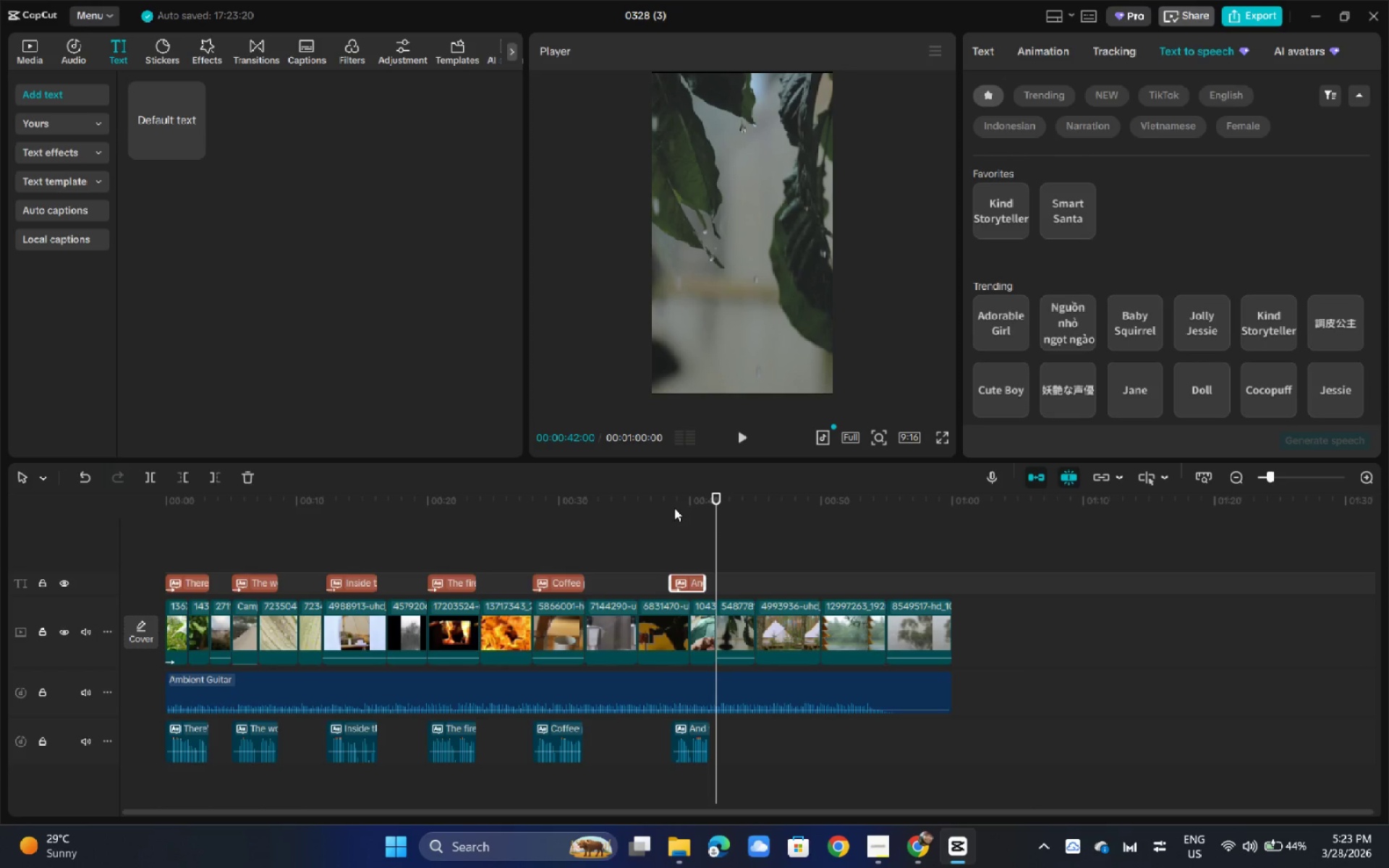 
left_click([674, 508])
 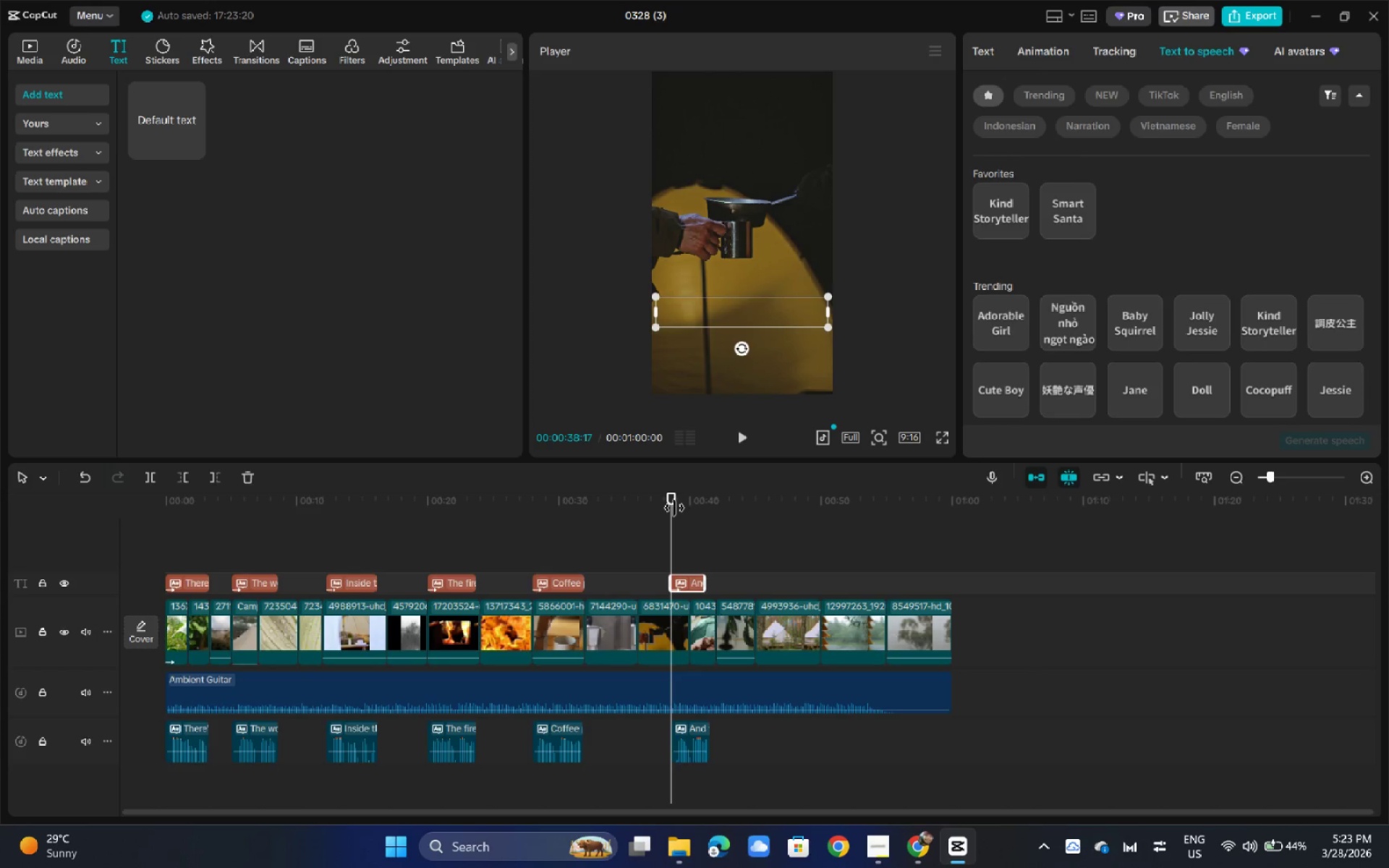 
key(Space)
 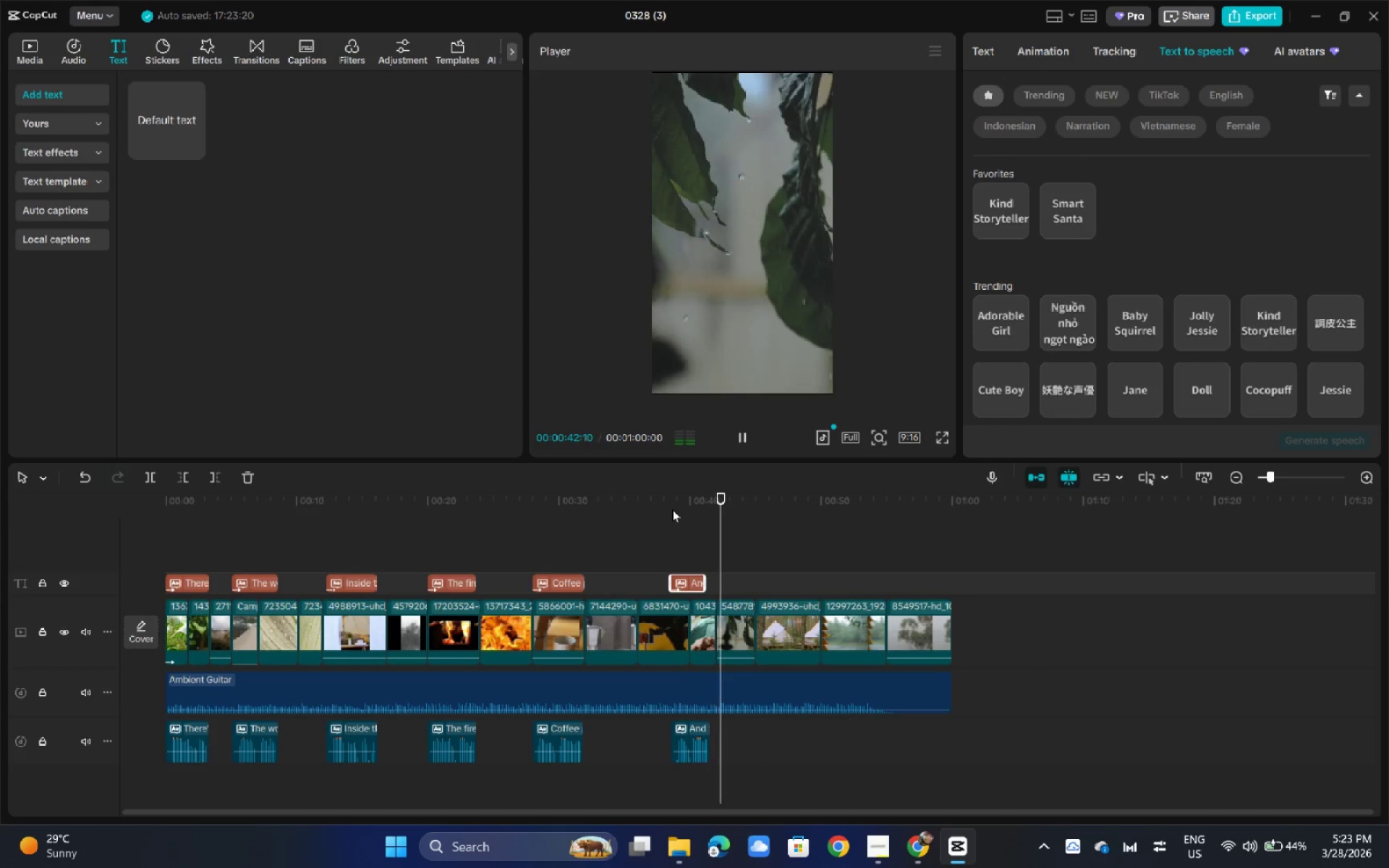 
wait(8.81)
 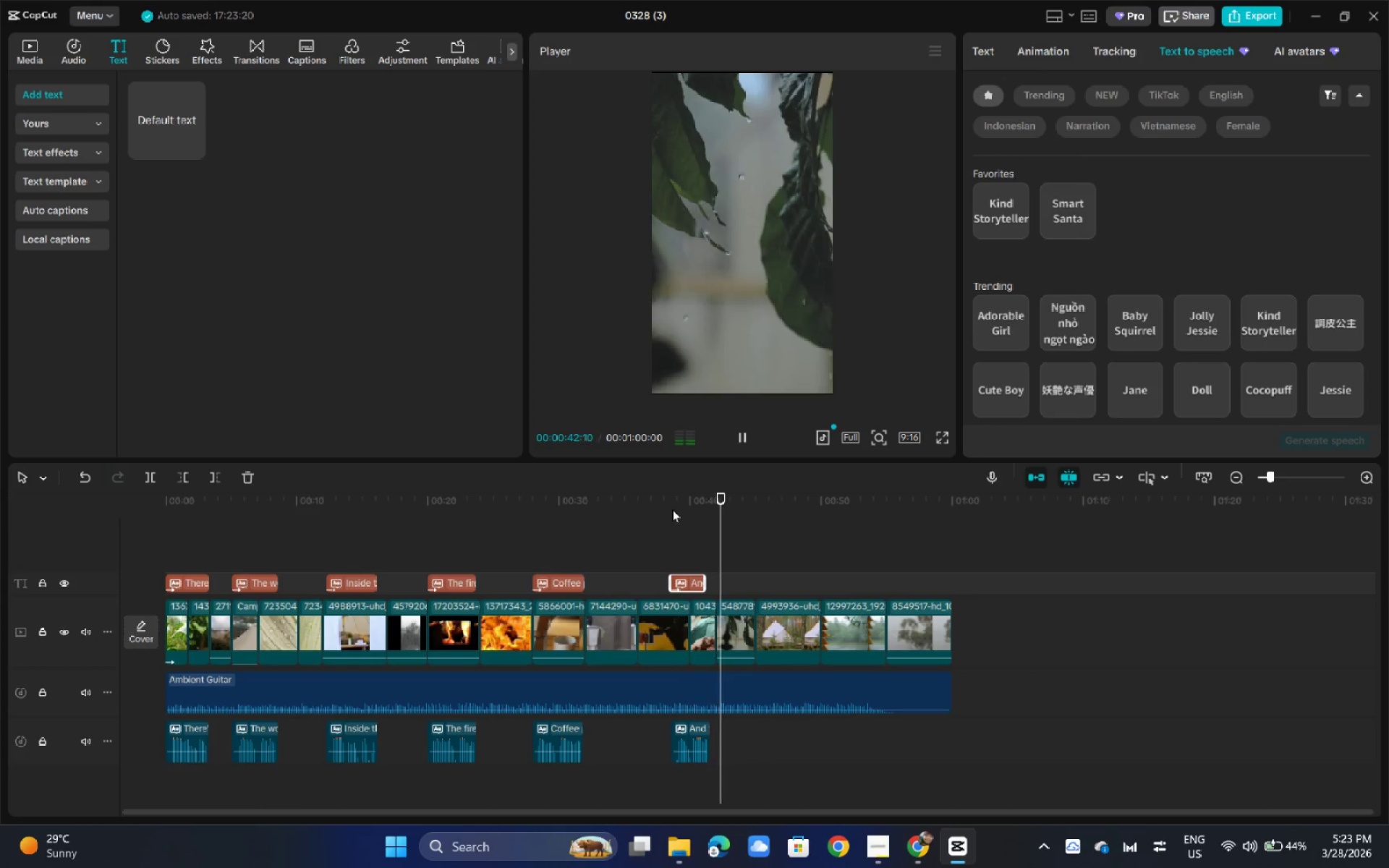 
key(Space)
 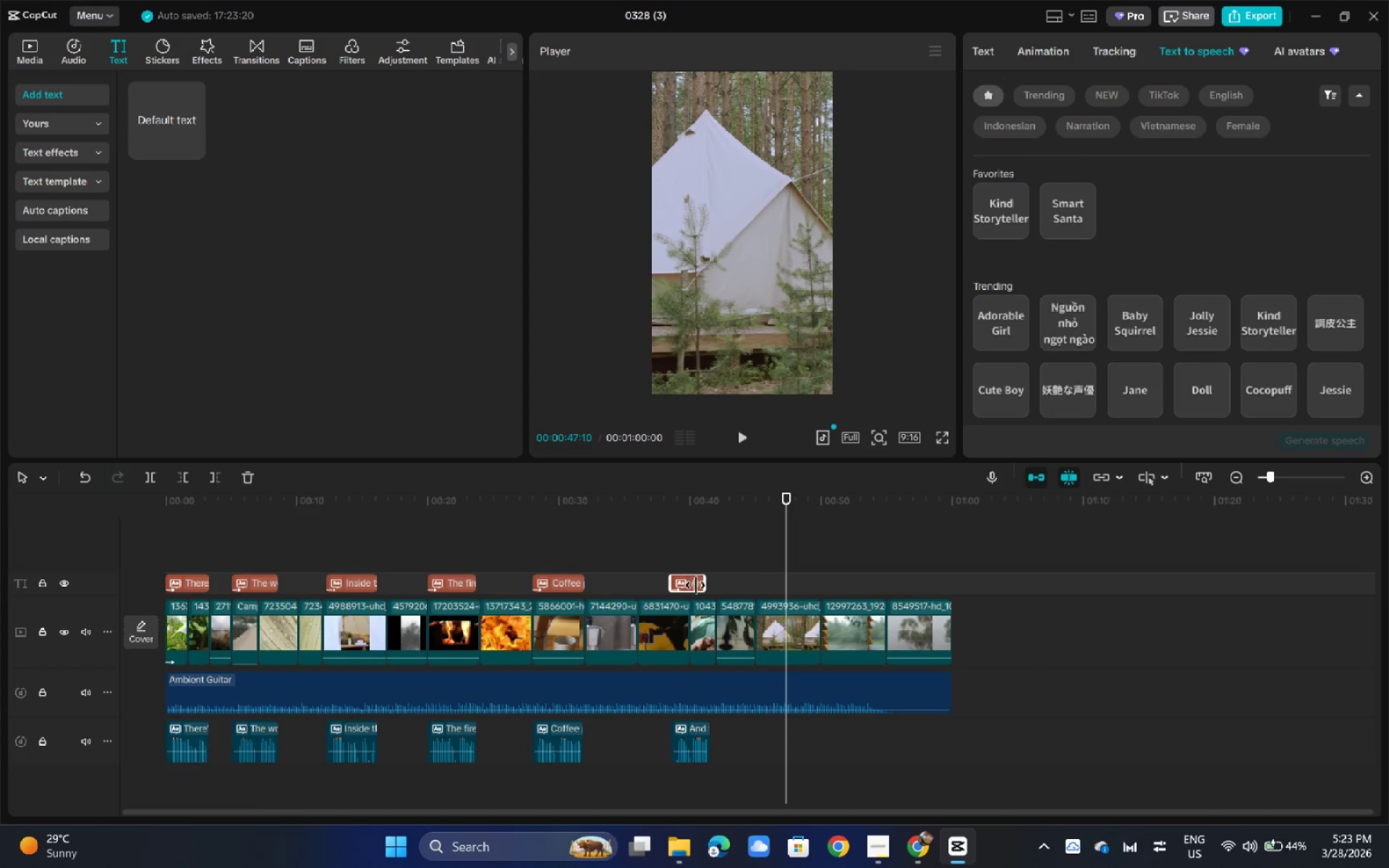 
hold_key(key=AltLeft, duration=1.5)
left_click_drag(start_coordinate=[690, 587], to_coordinate=[844, 594])
 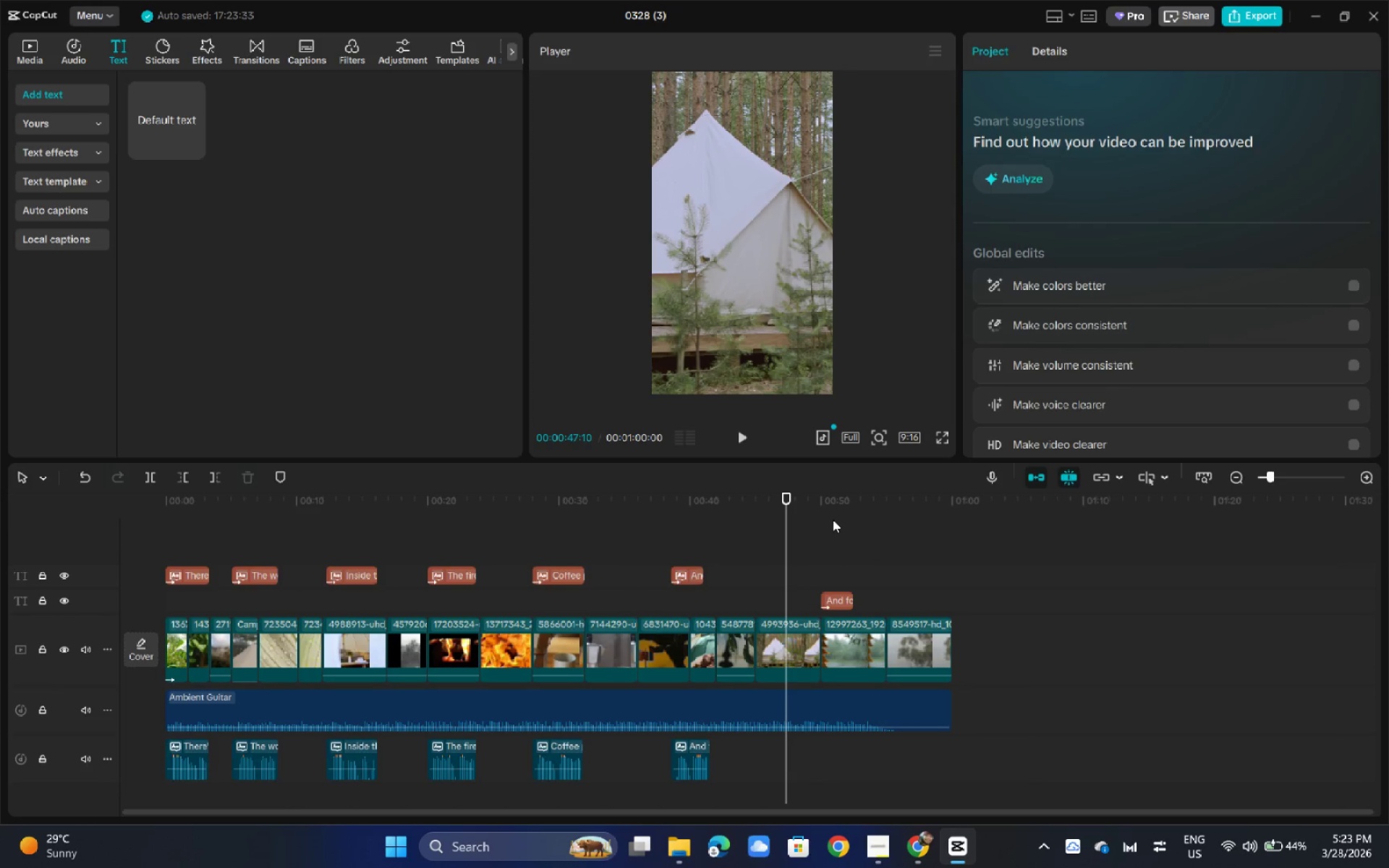 
hold_key(key=AltLeft, duration=1.47)
 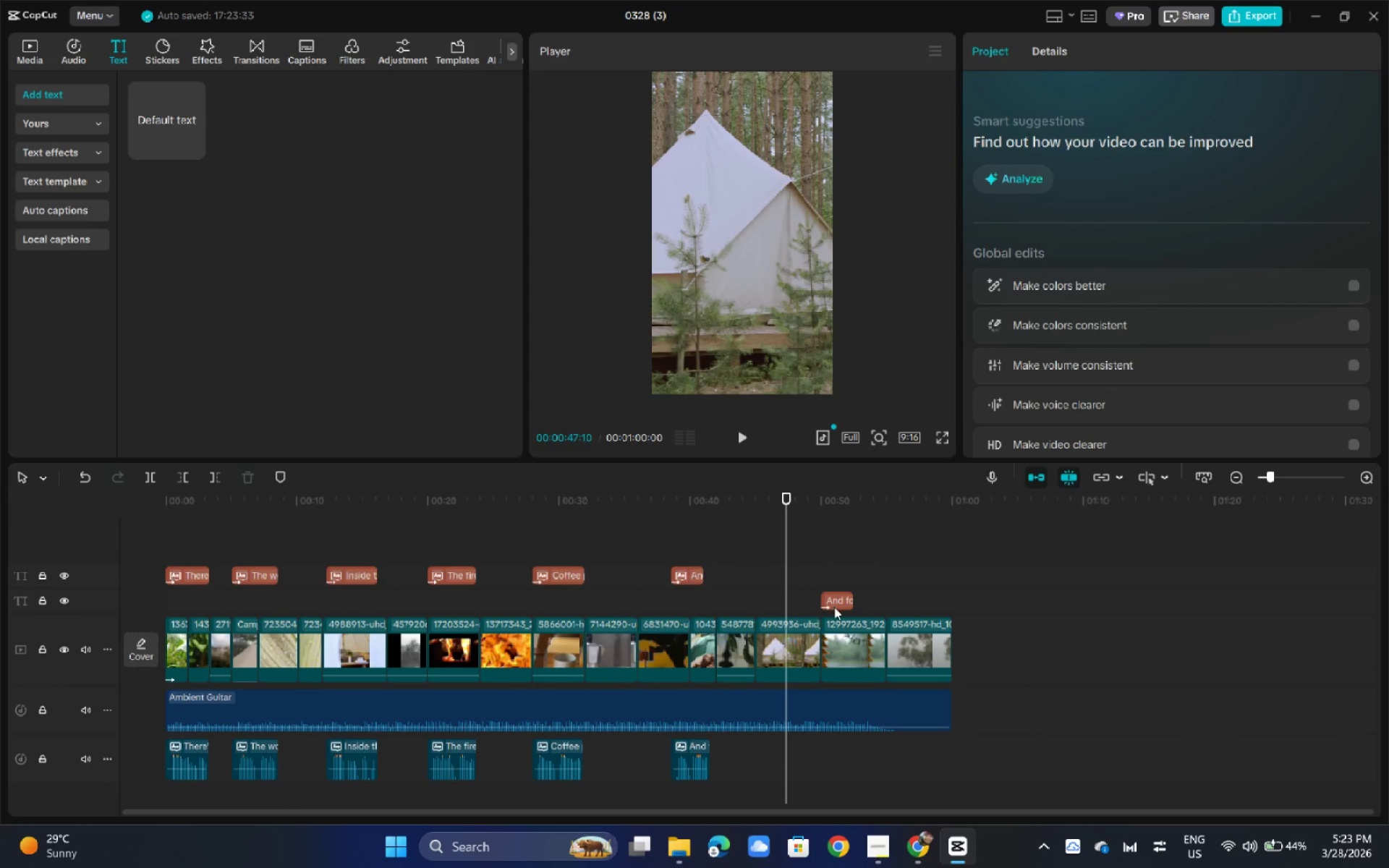 
left_click_drag(start_coordinate=[836, 598], to_coordinate=[837, 581])
 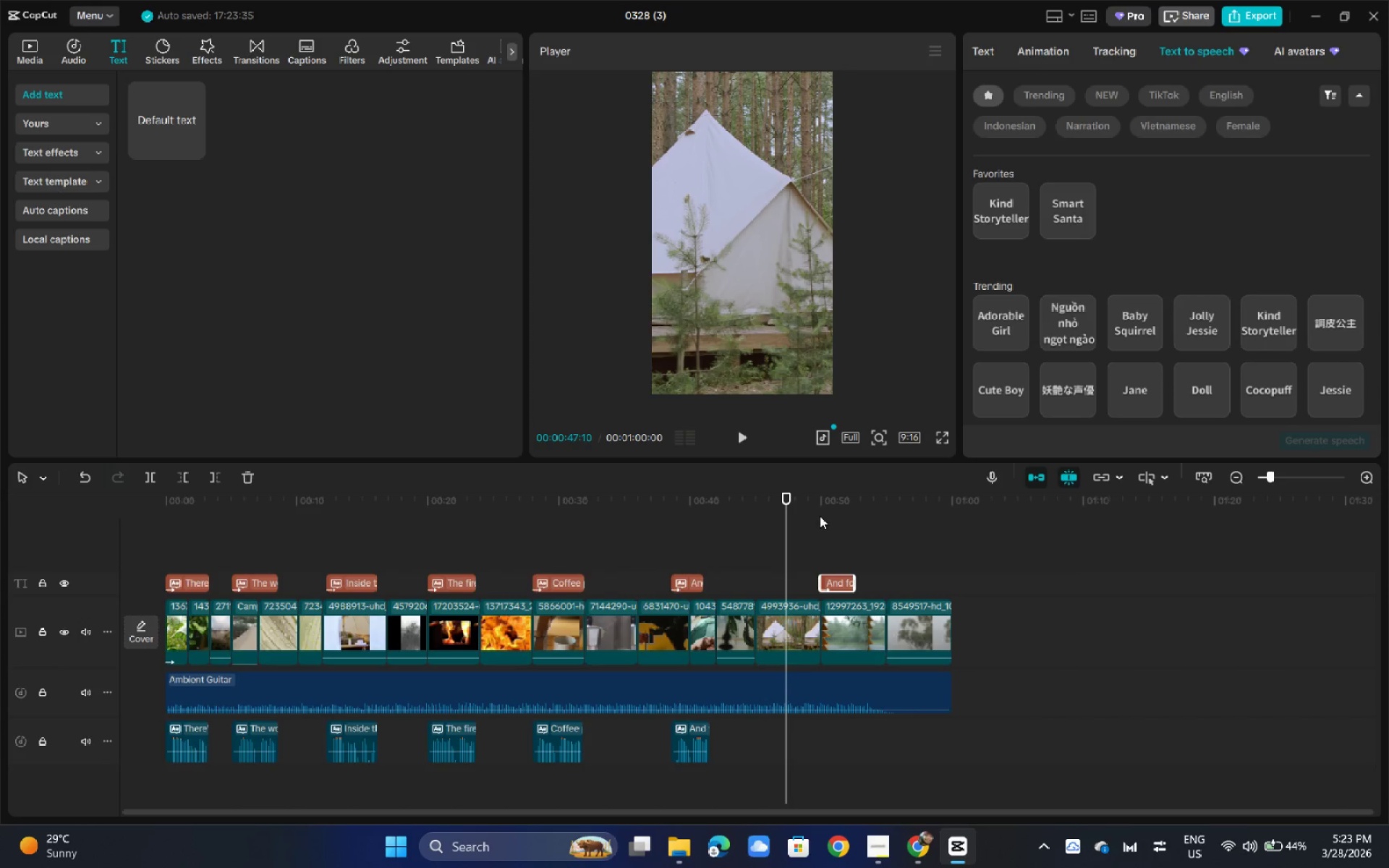 
left_click_drag(start_coordinate=[814, 511], to_coordinate=[817, 511])
 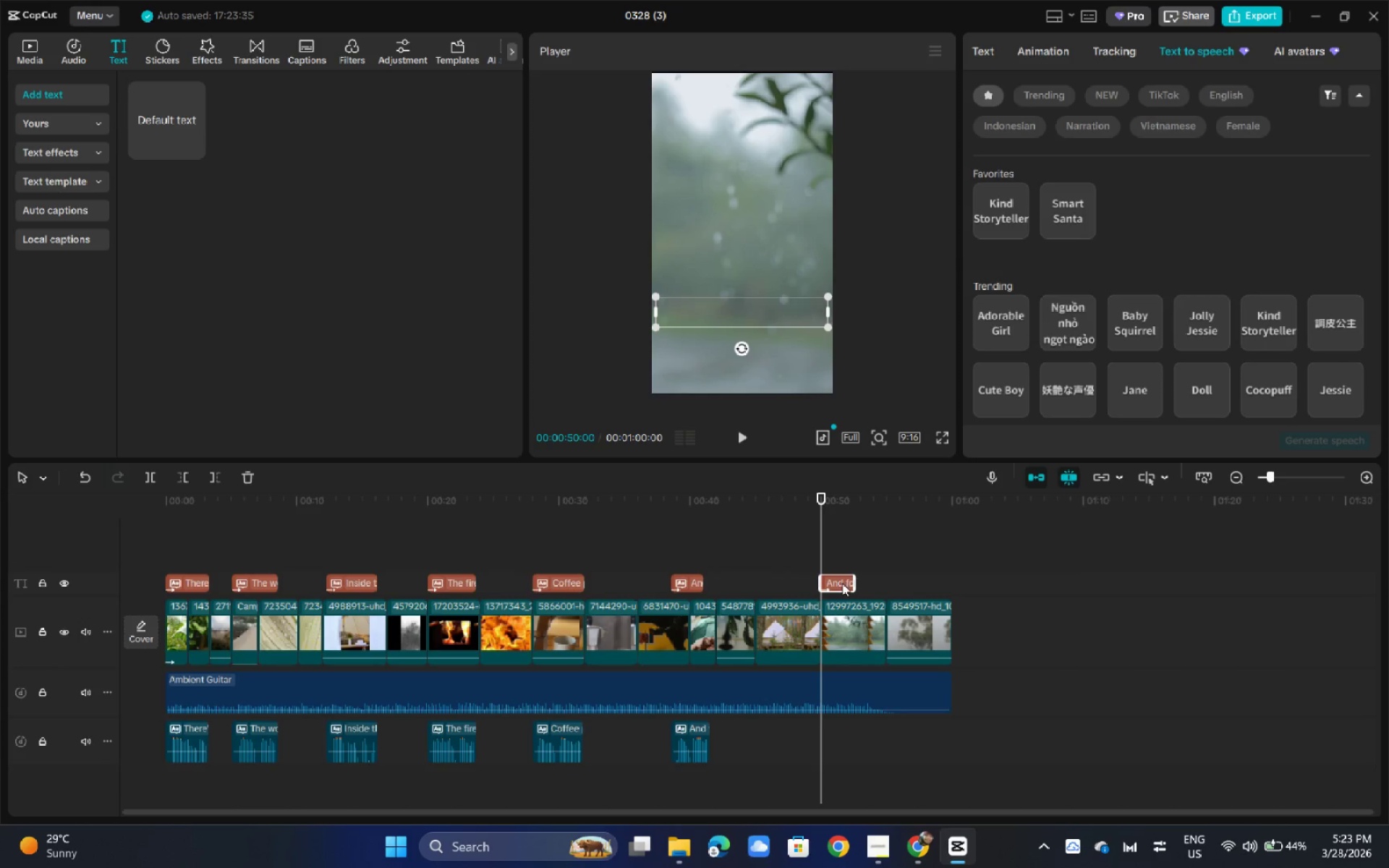 
left_click([842, 583])
 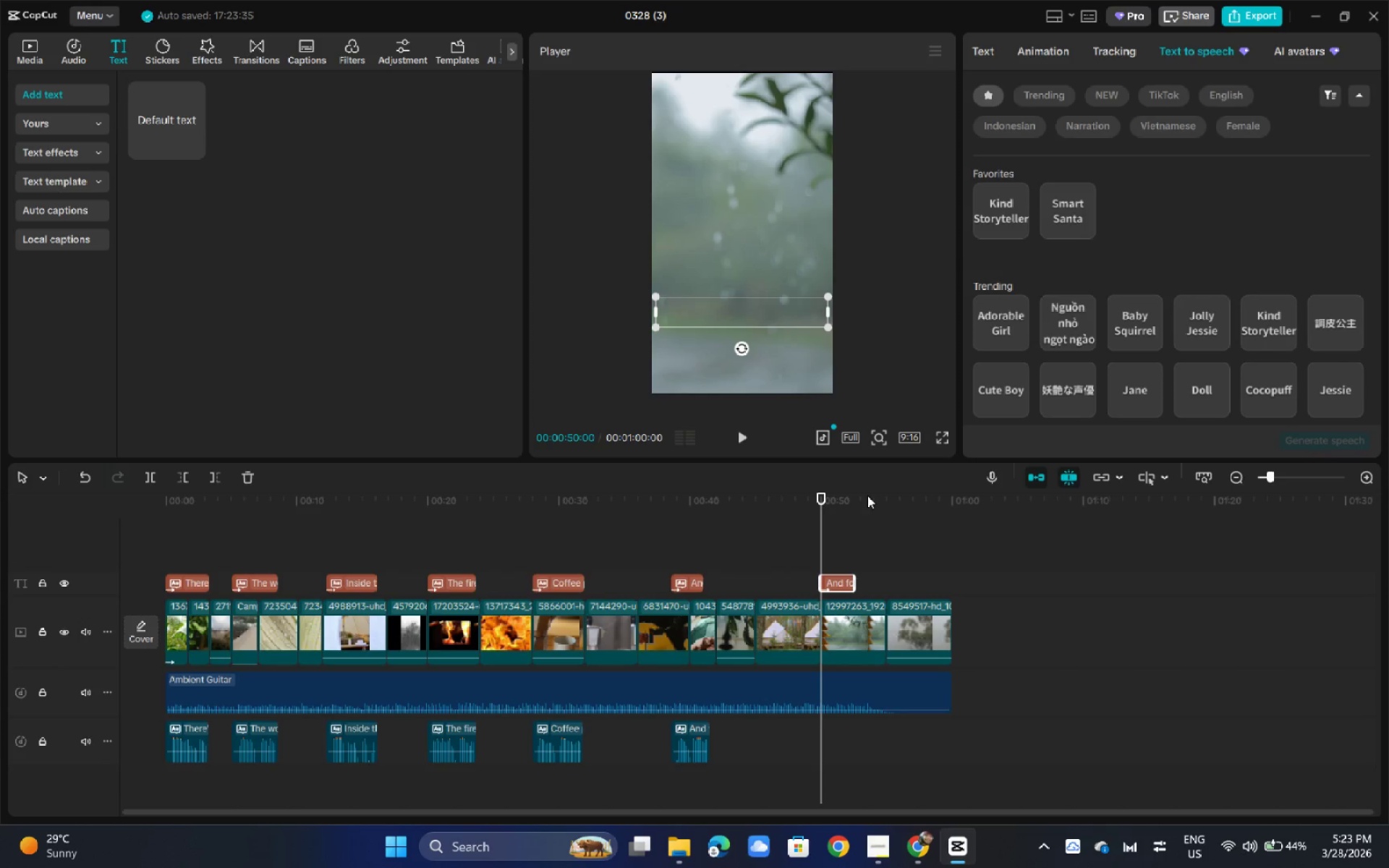 
left_click([992, 52])
 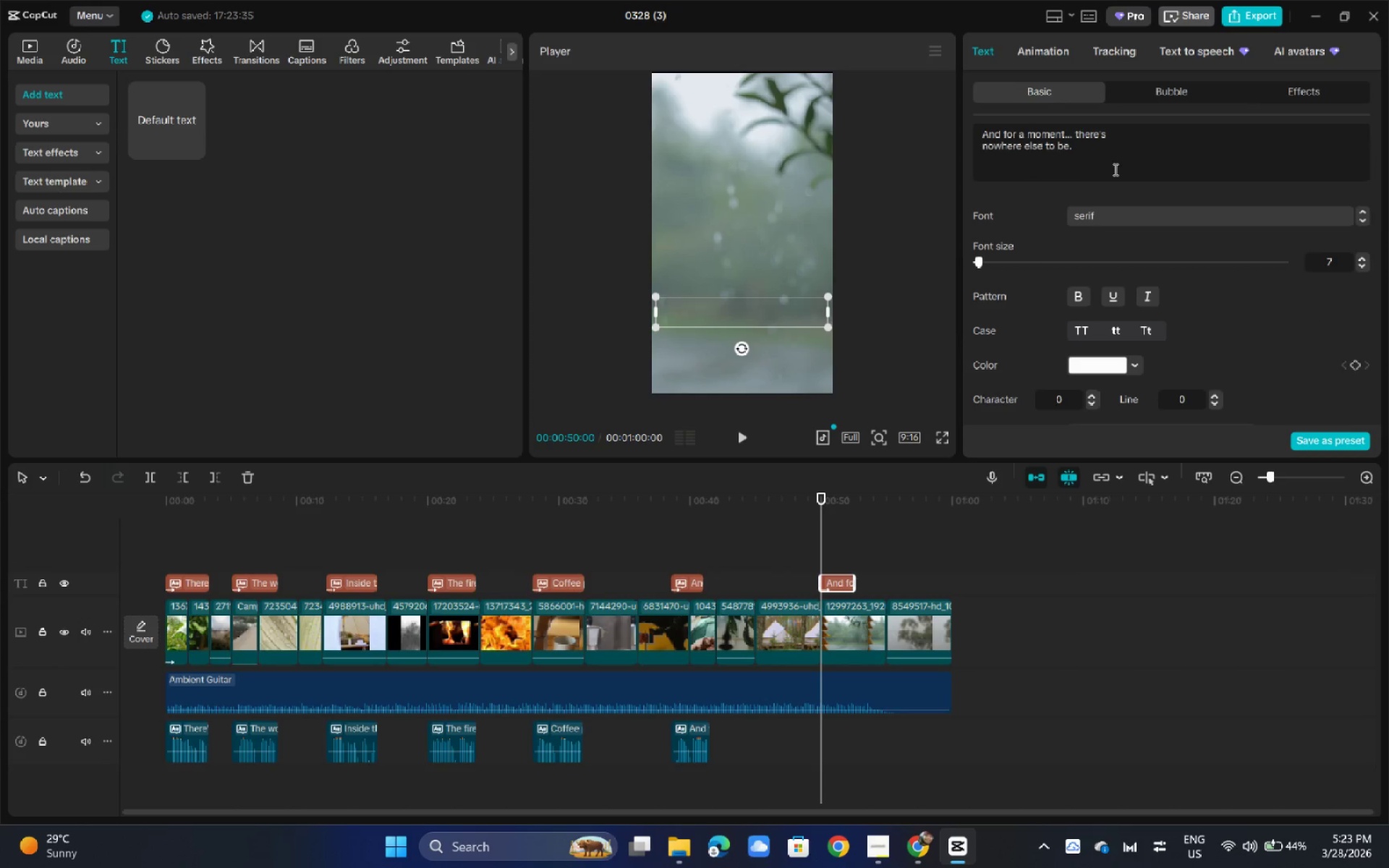 
left_click_drag(start_coordinate=[1116, 163], to_coordinate=[933, 110])
 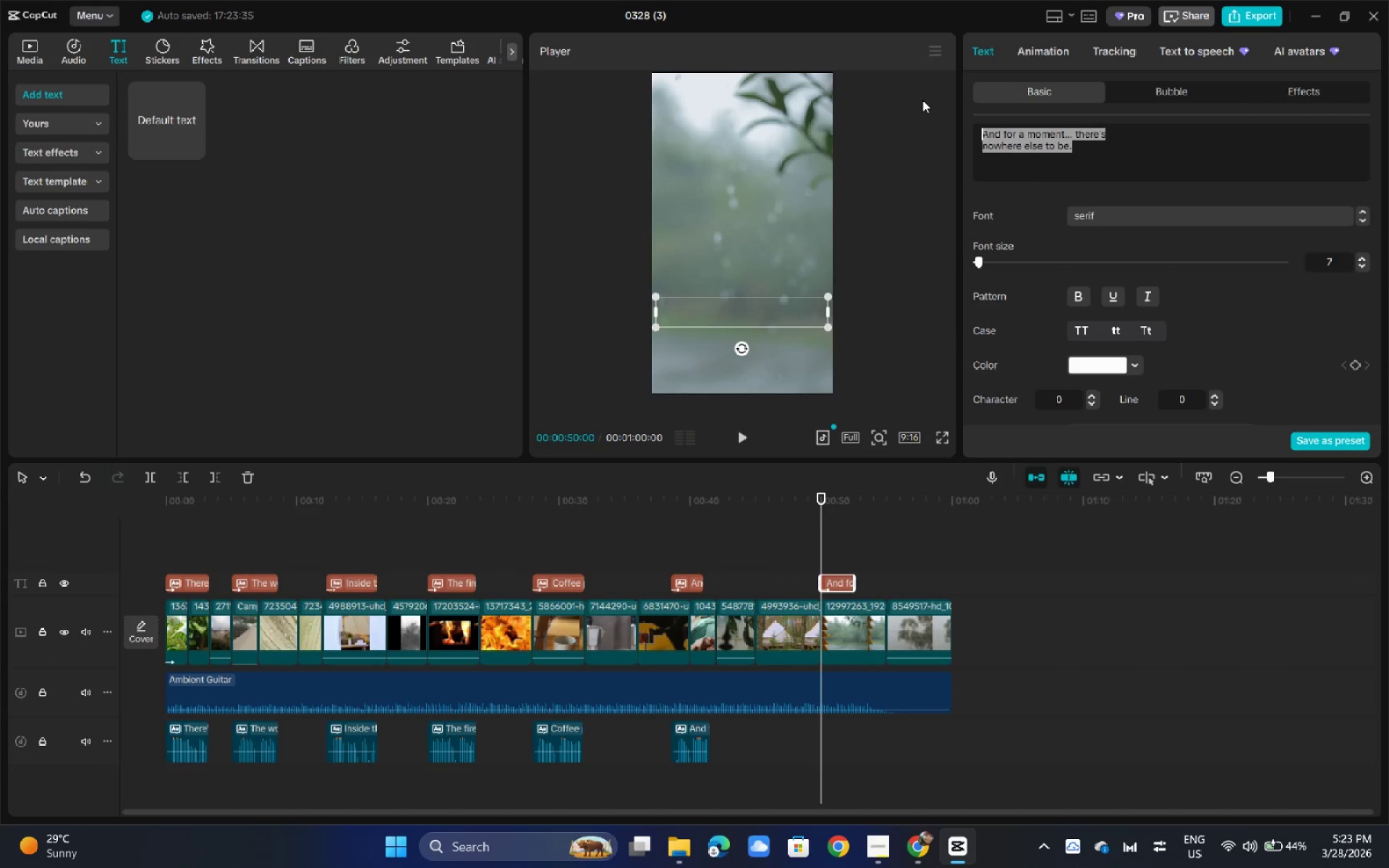 
type(Jus)
 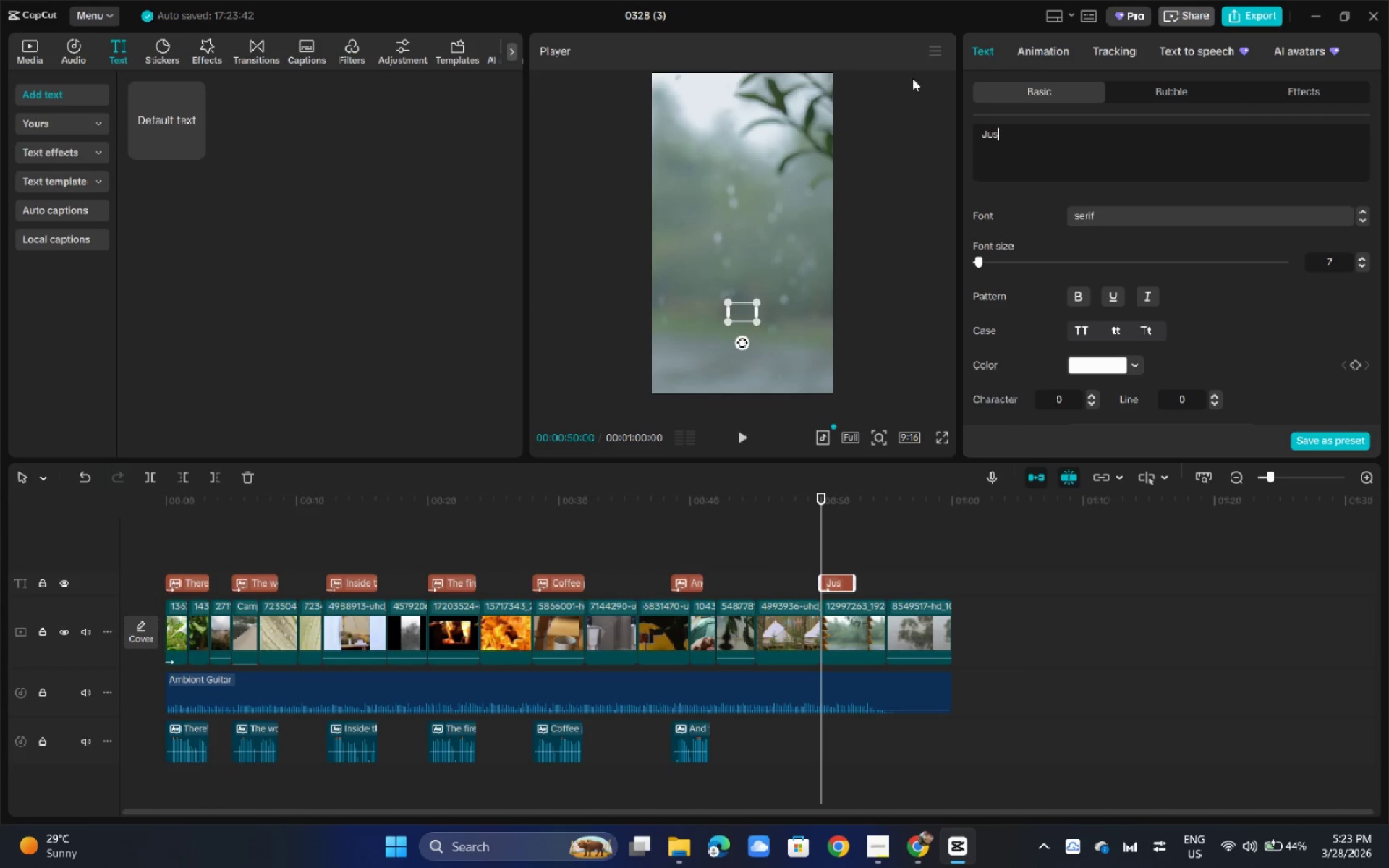 
type(t you t)
 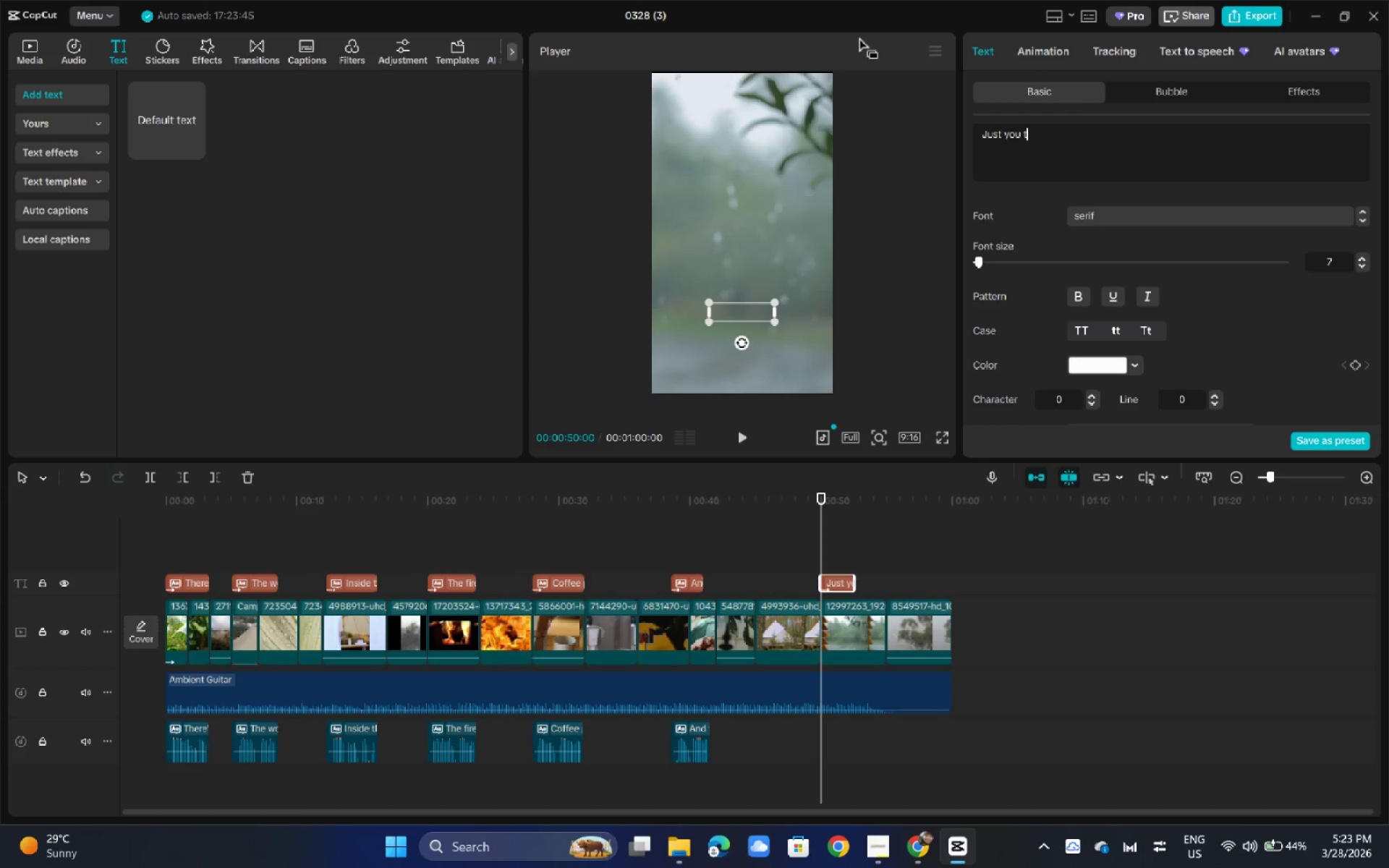 
type(he)
key(Backspace)
key(Backspace)
key(Backspace)
key(Backspace)
type(, )
 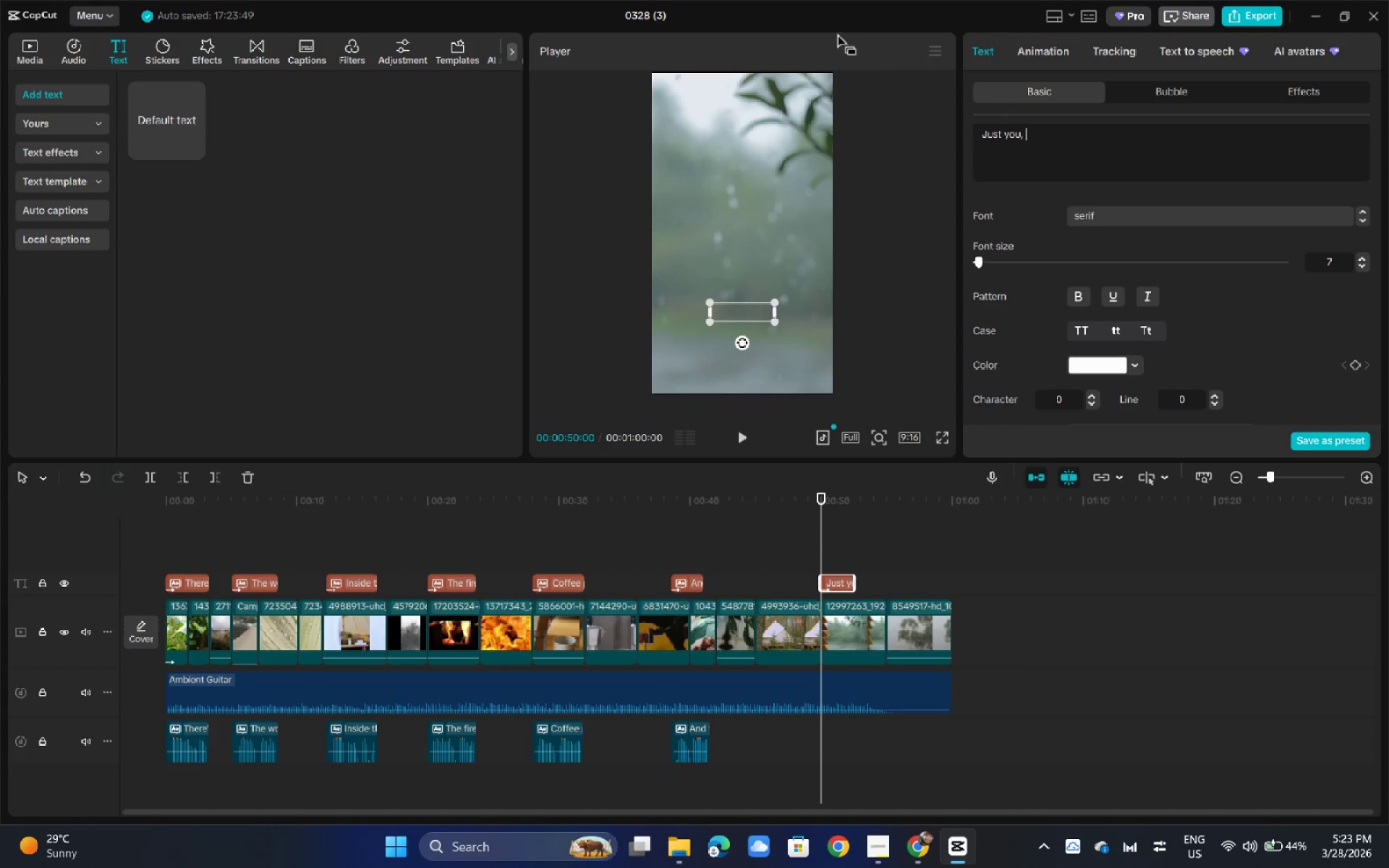 
type(the rain...)
 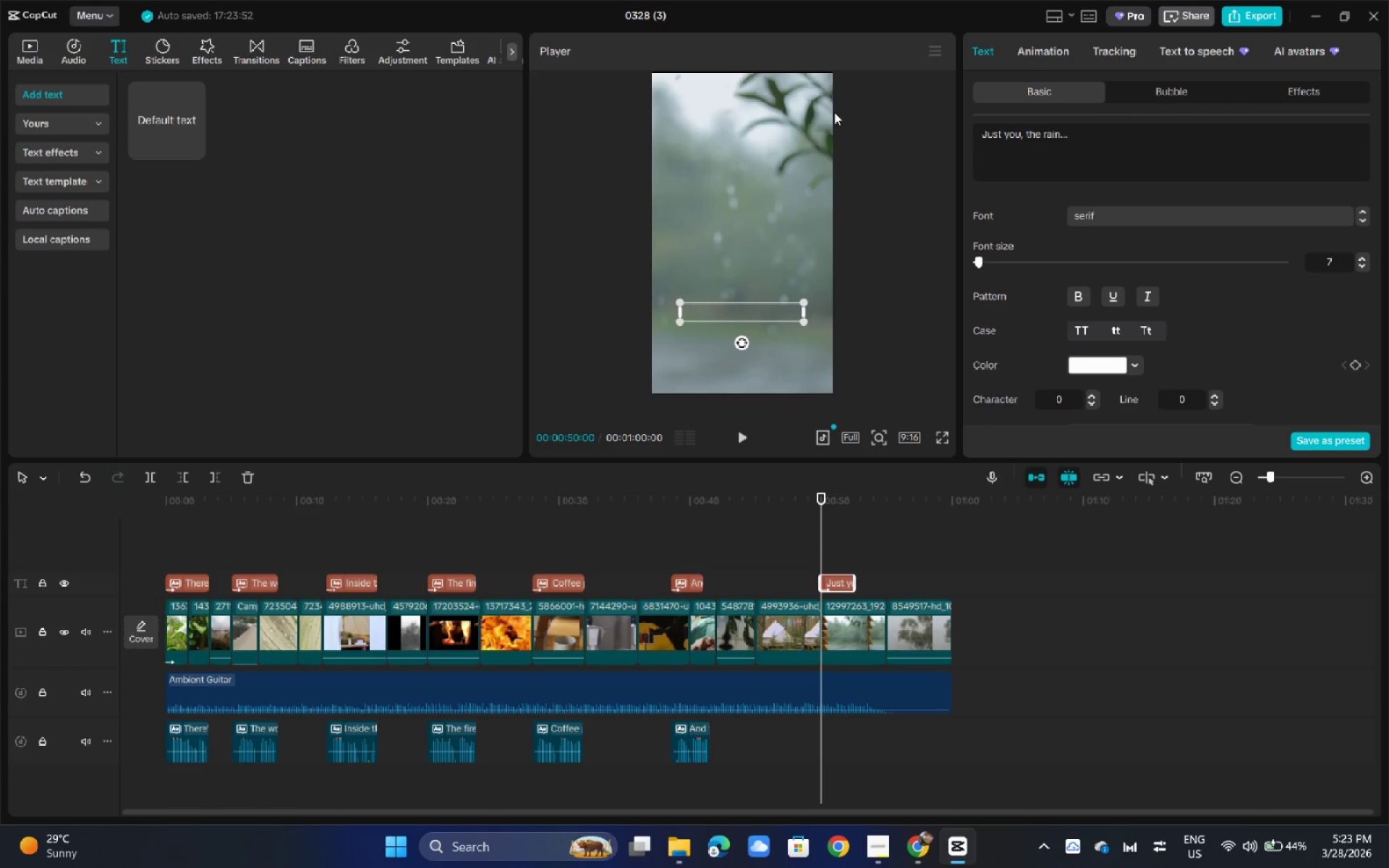 
left_click([830, 501])
 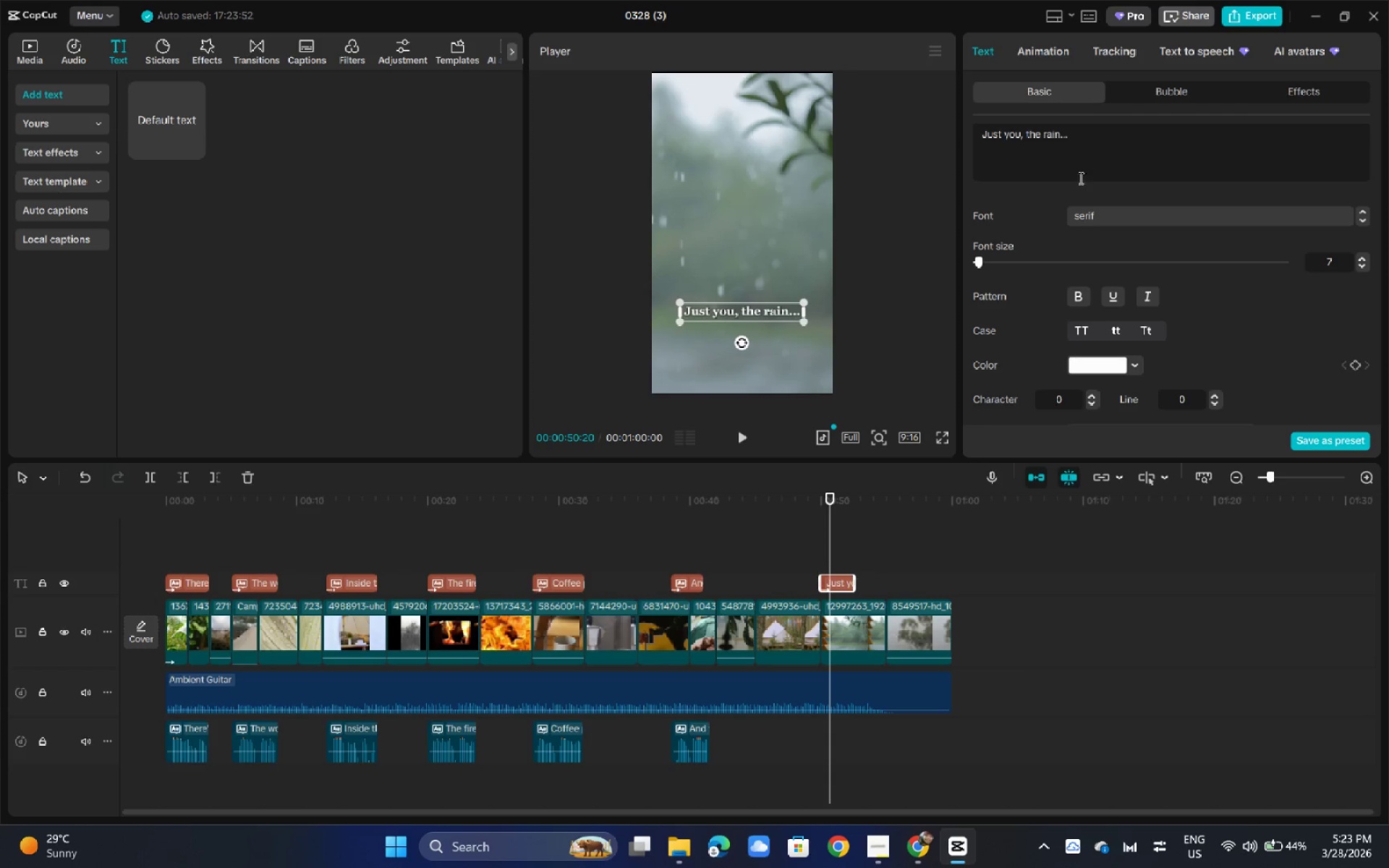 
left_click([1100, 150])
 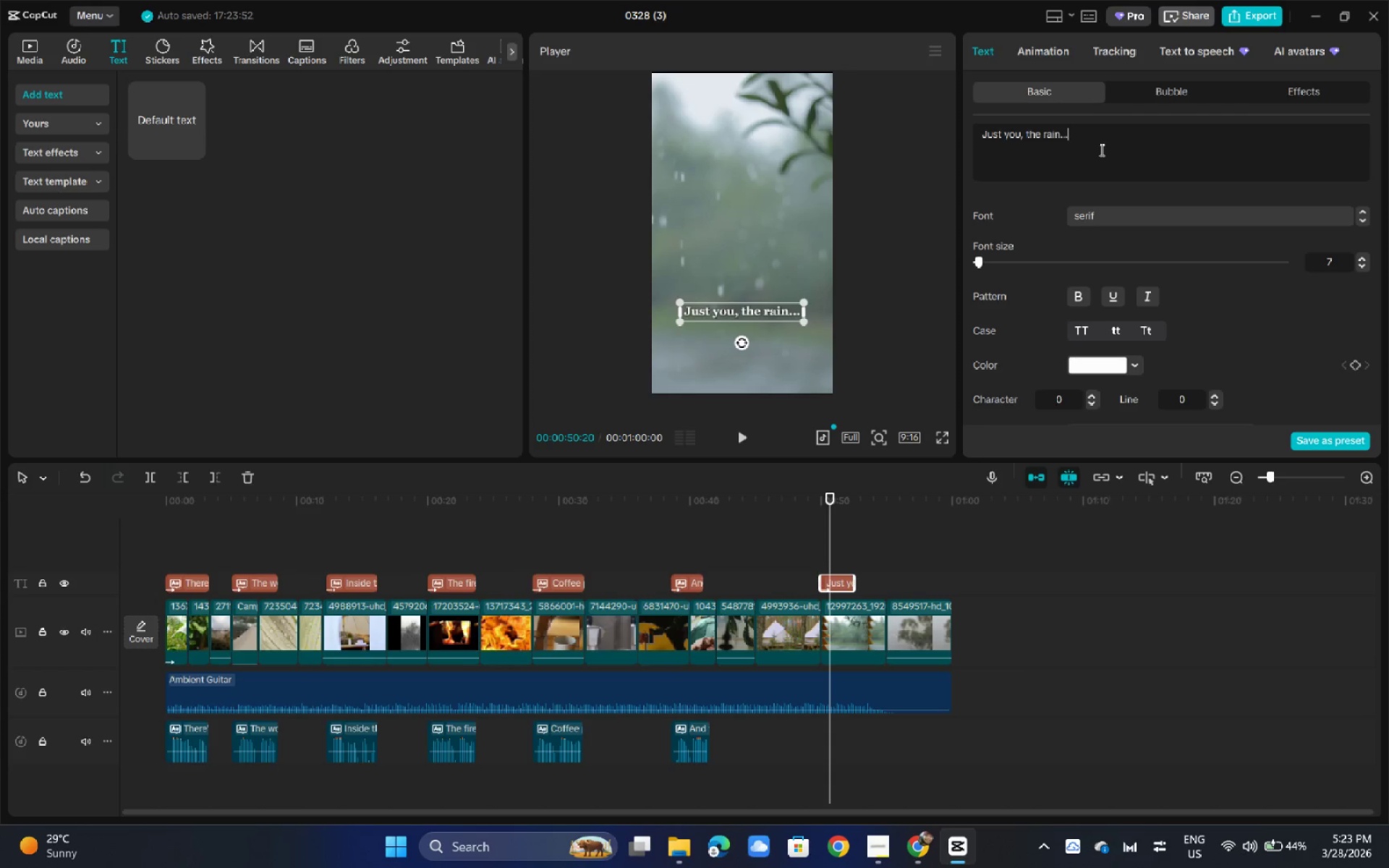 
key(Enter)
 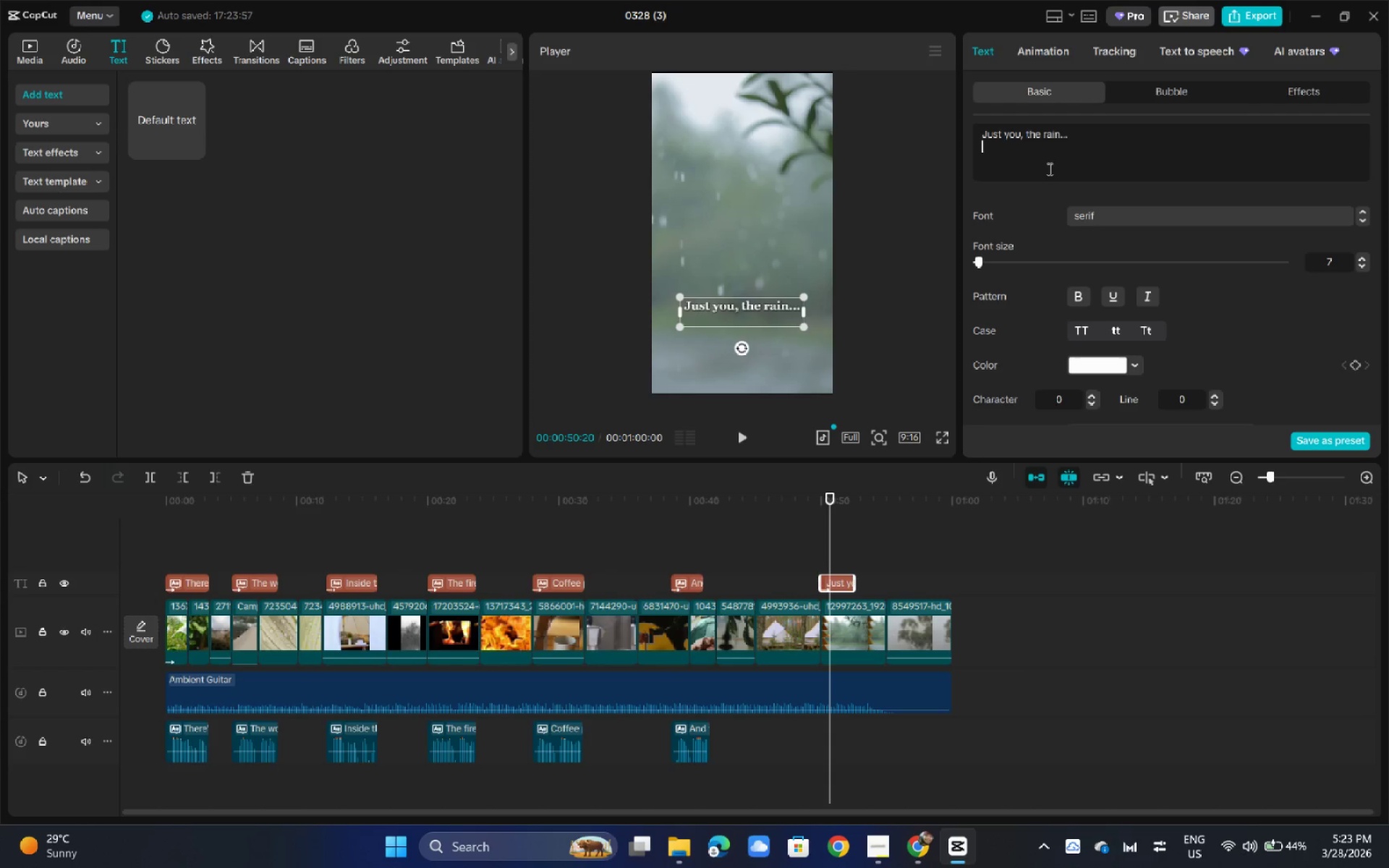 
type(and )
 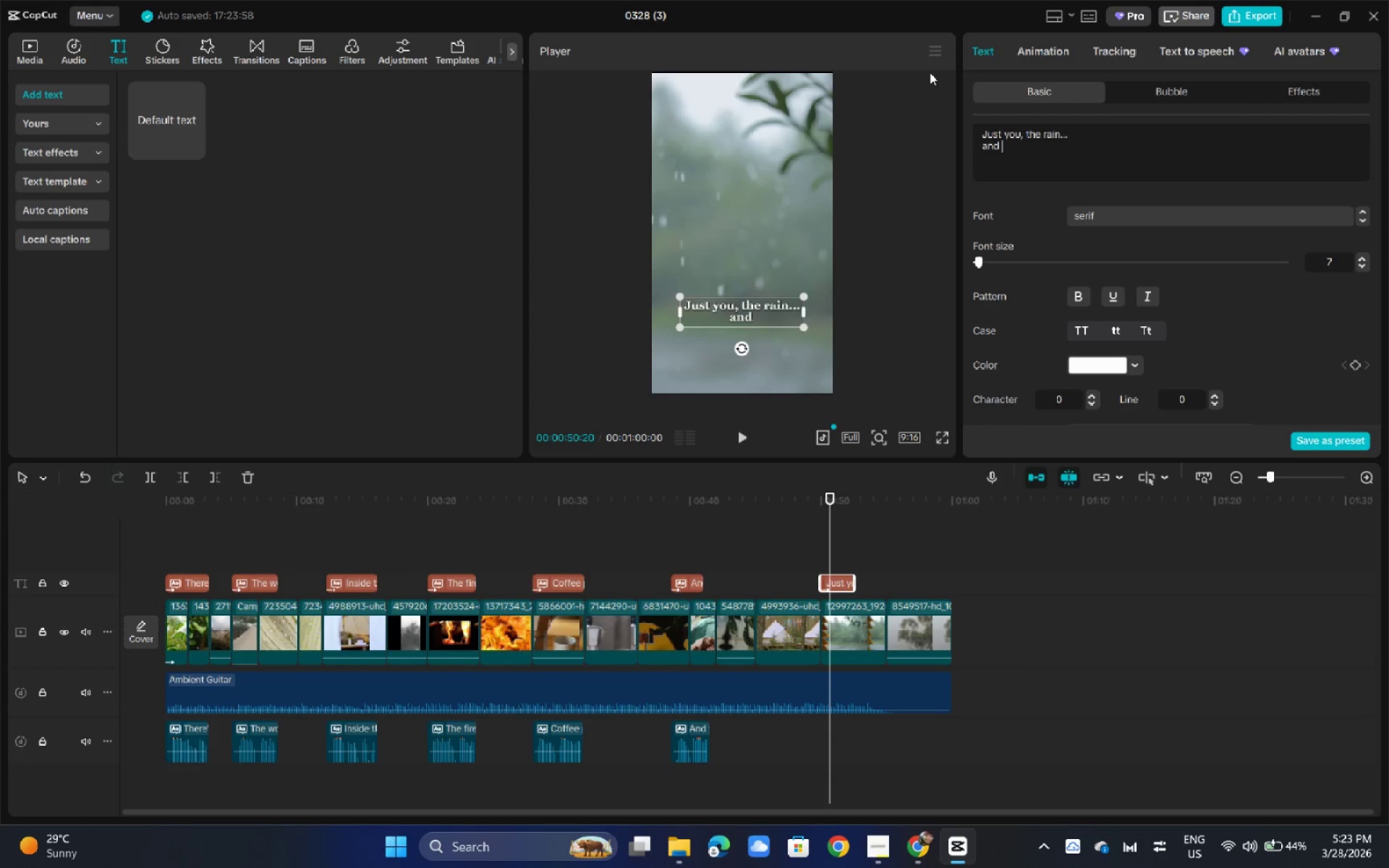 
type(the quiet)
 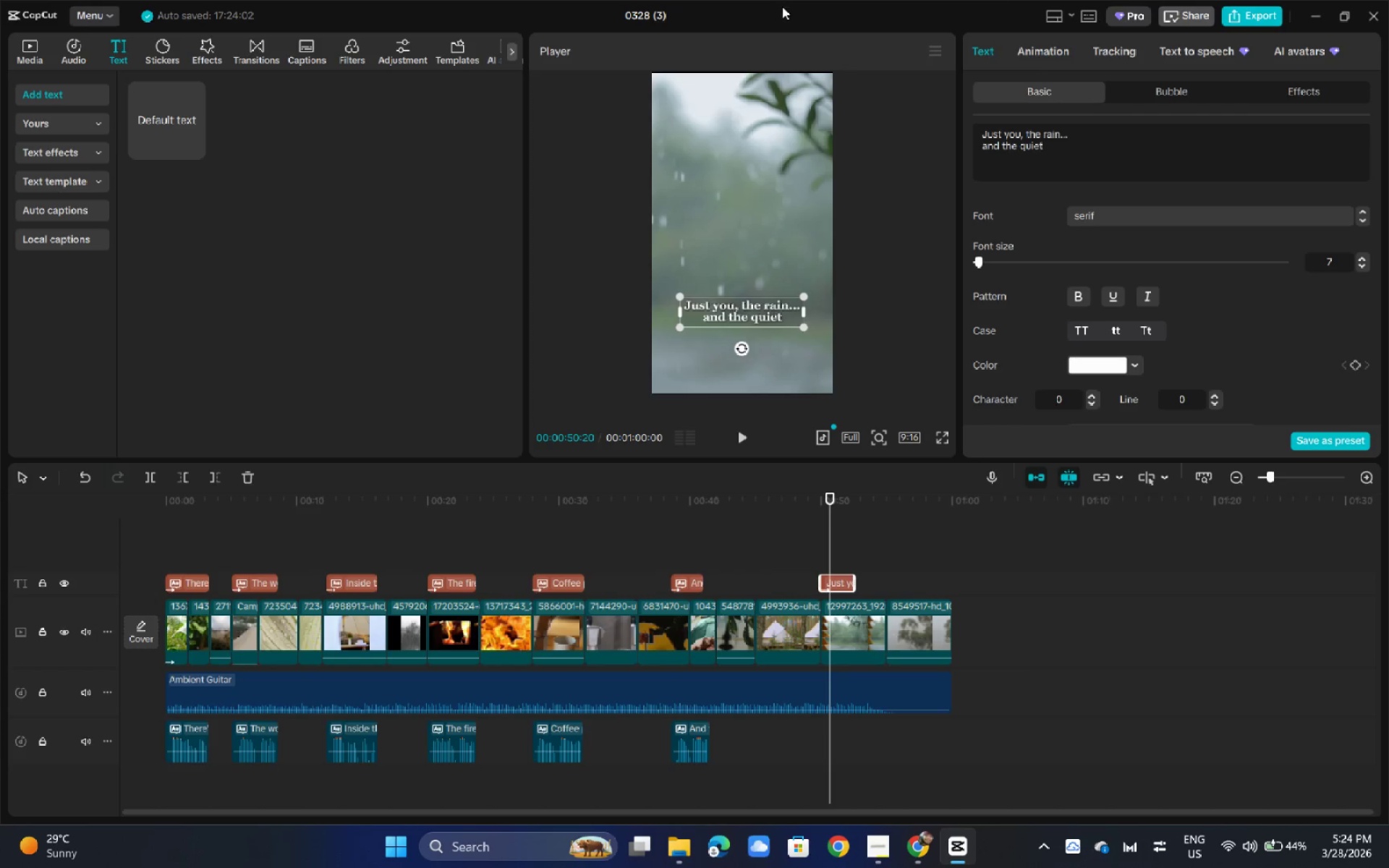 
type( luxur)
key(Backspace)
key(Backspace)
 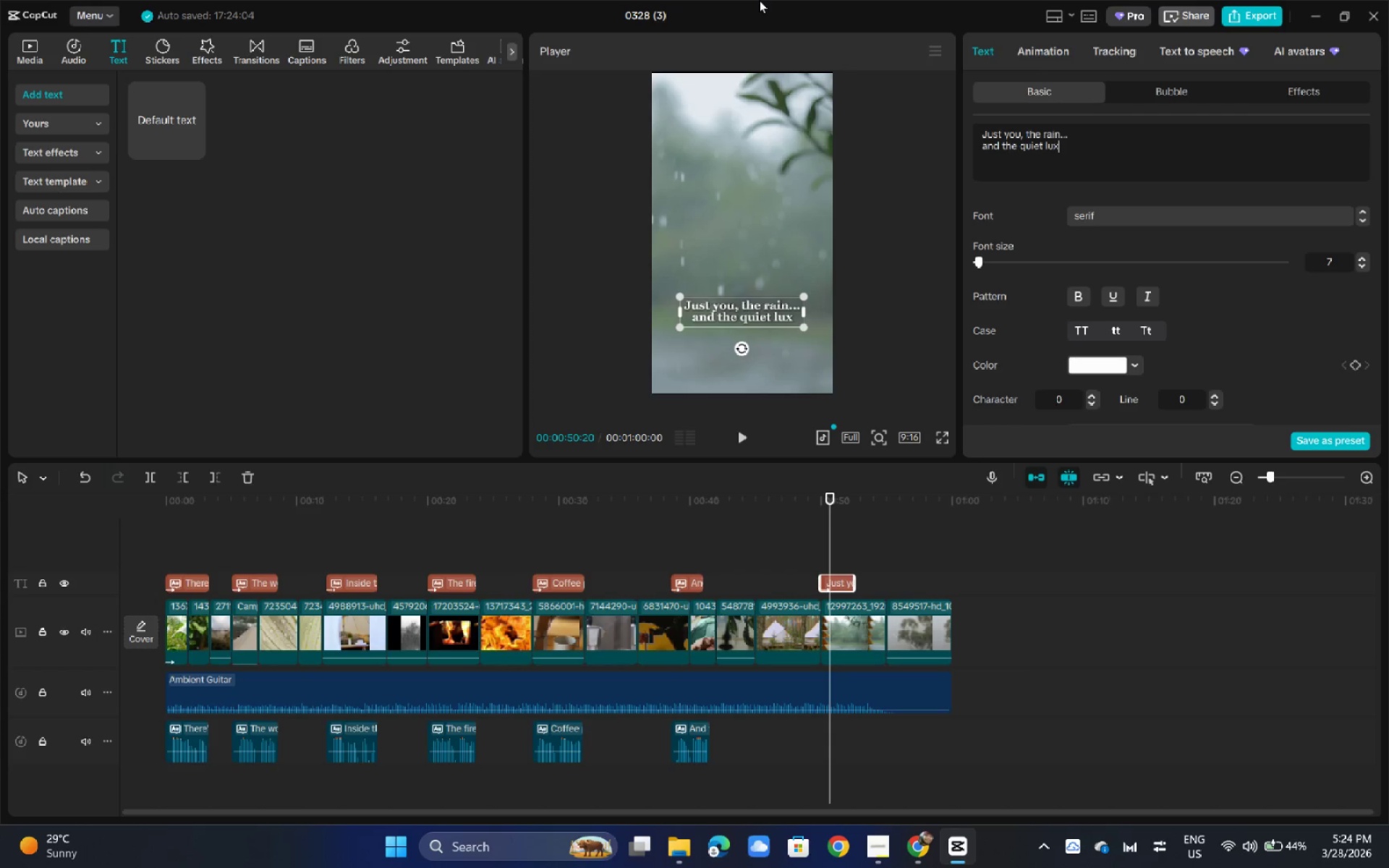 
type(ury if bat)
 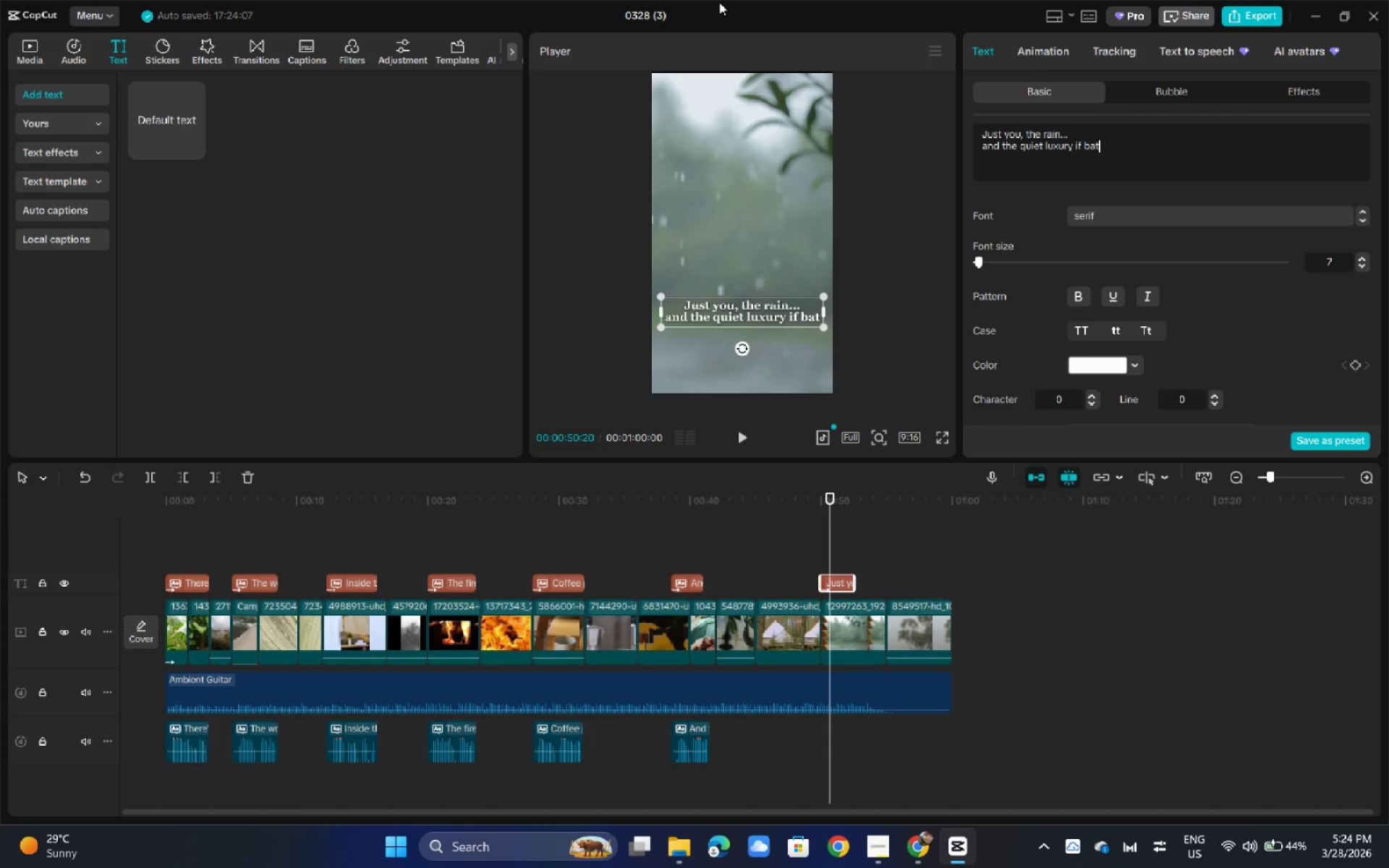 
key(Backspace)
 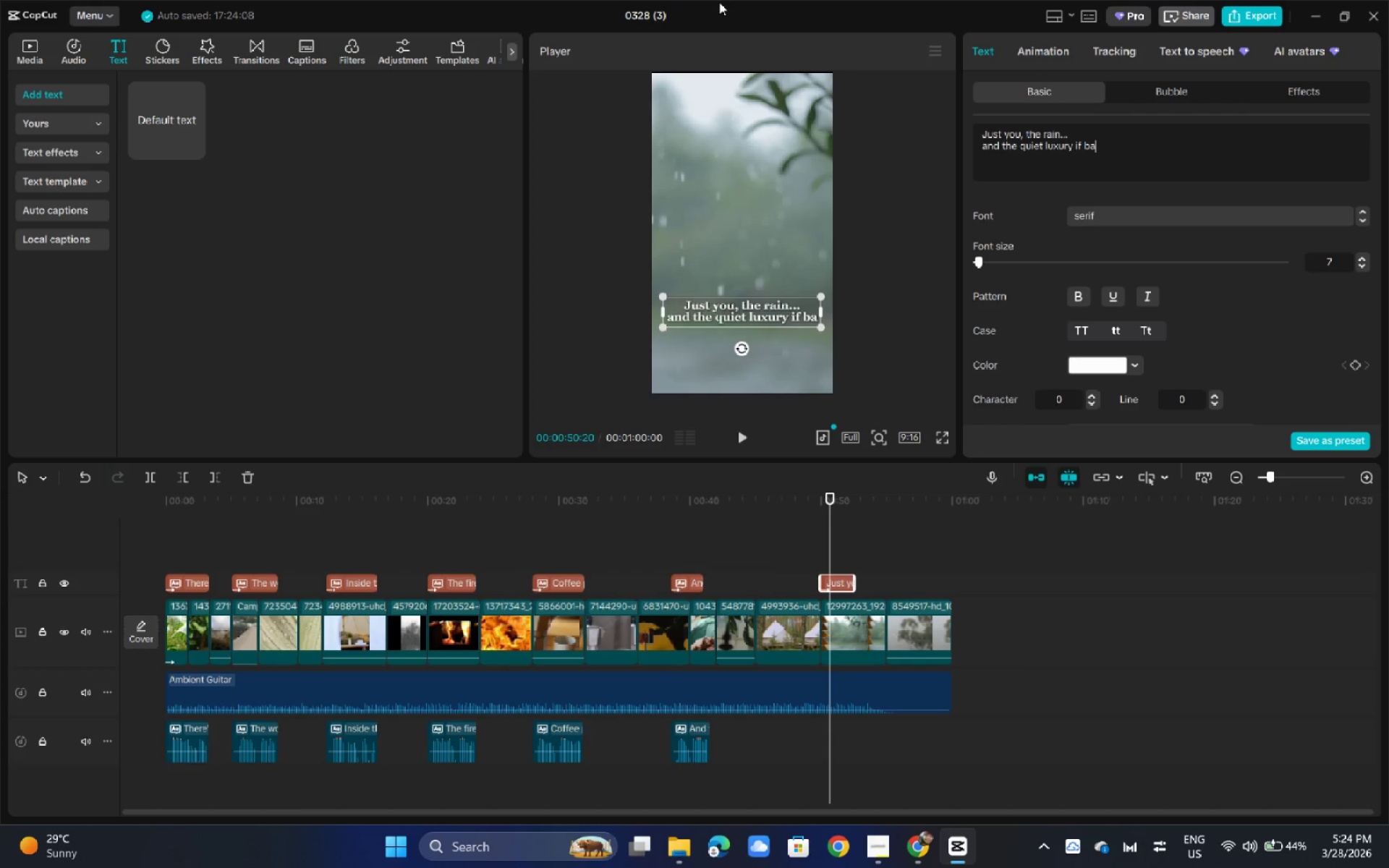 
key(Backspace)
 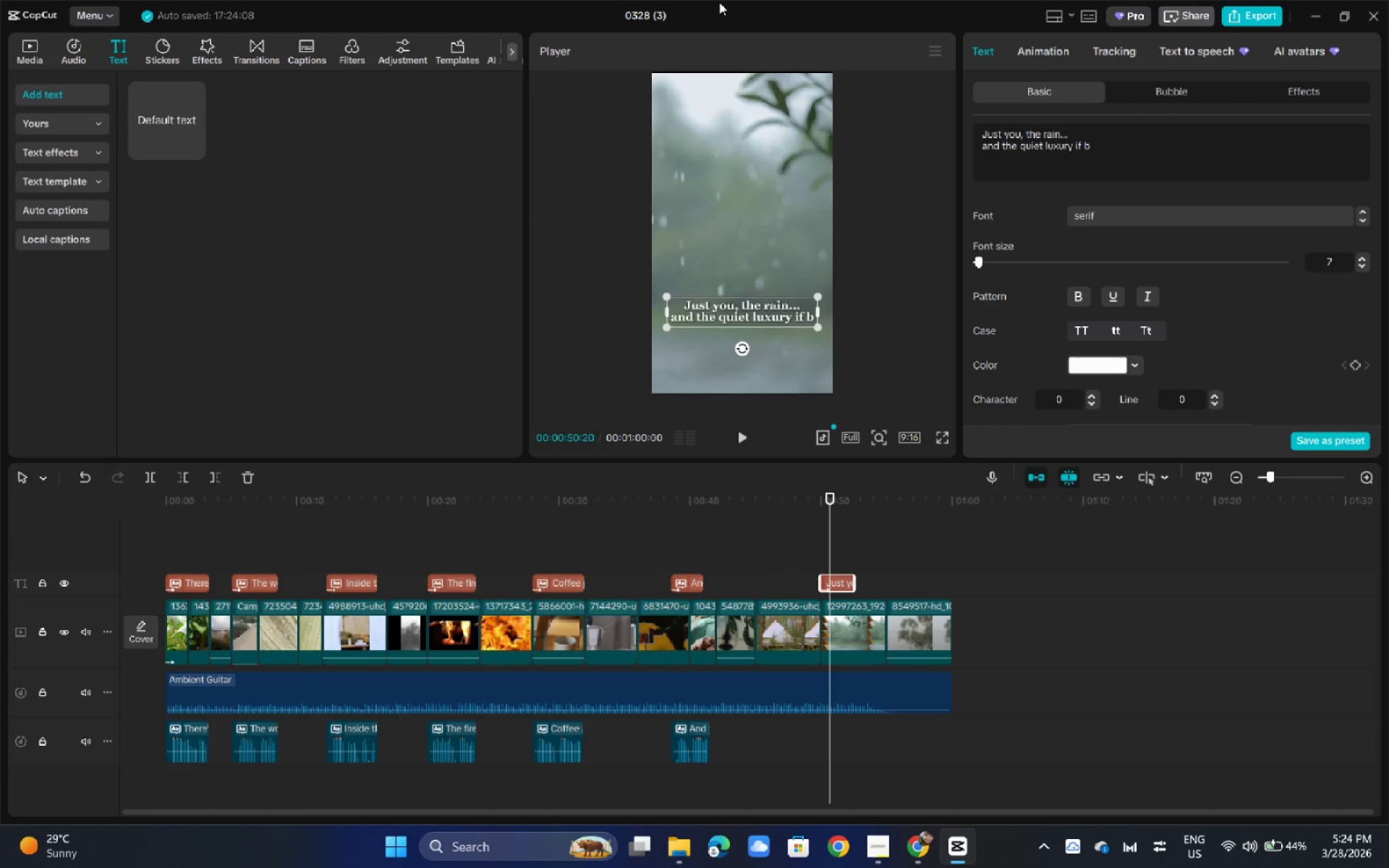 
key(Backspace)
 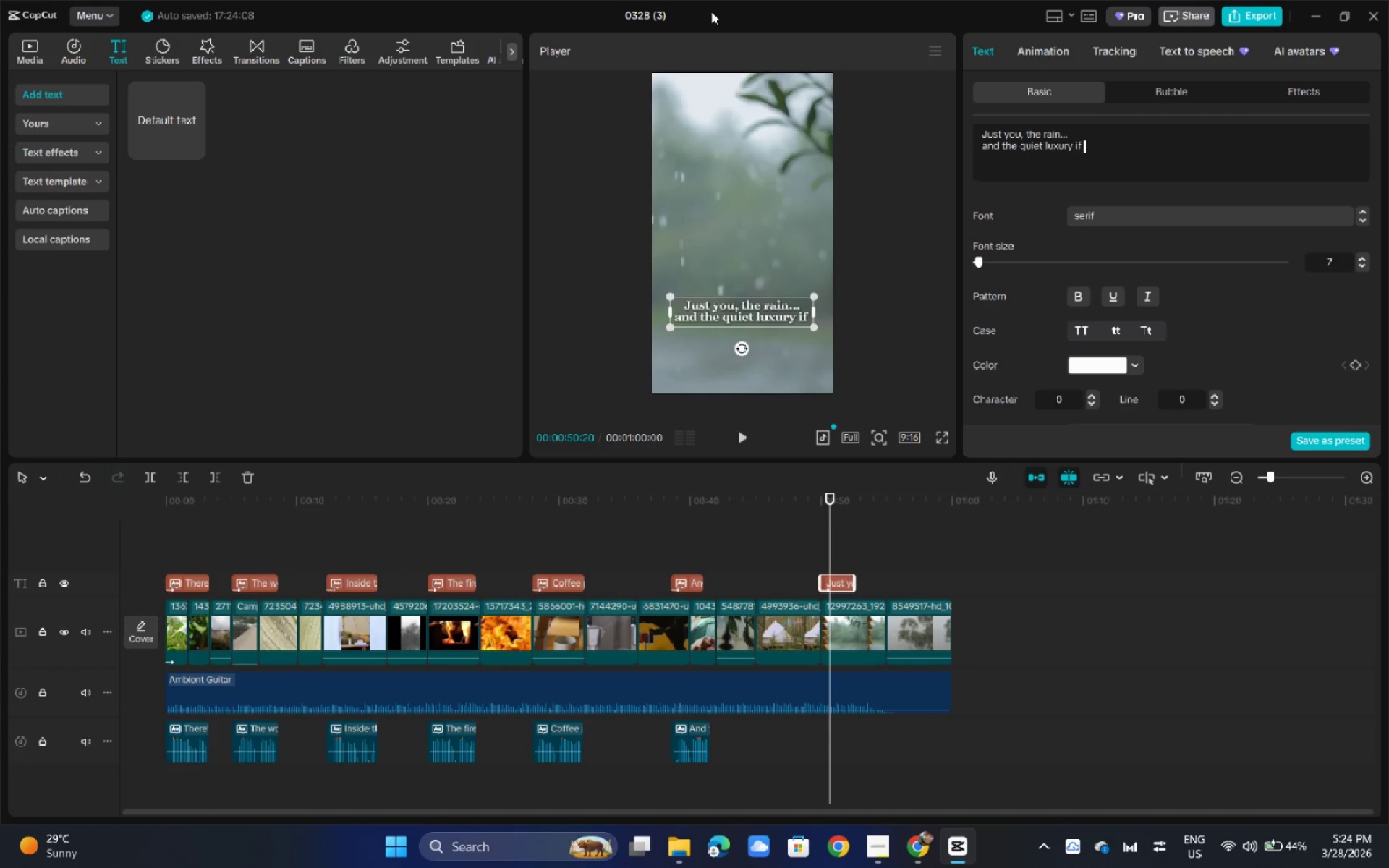 
type(nature.)
 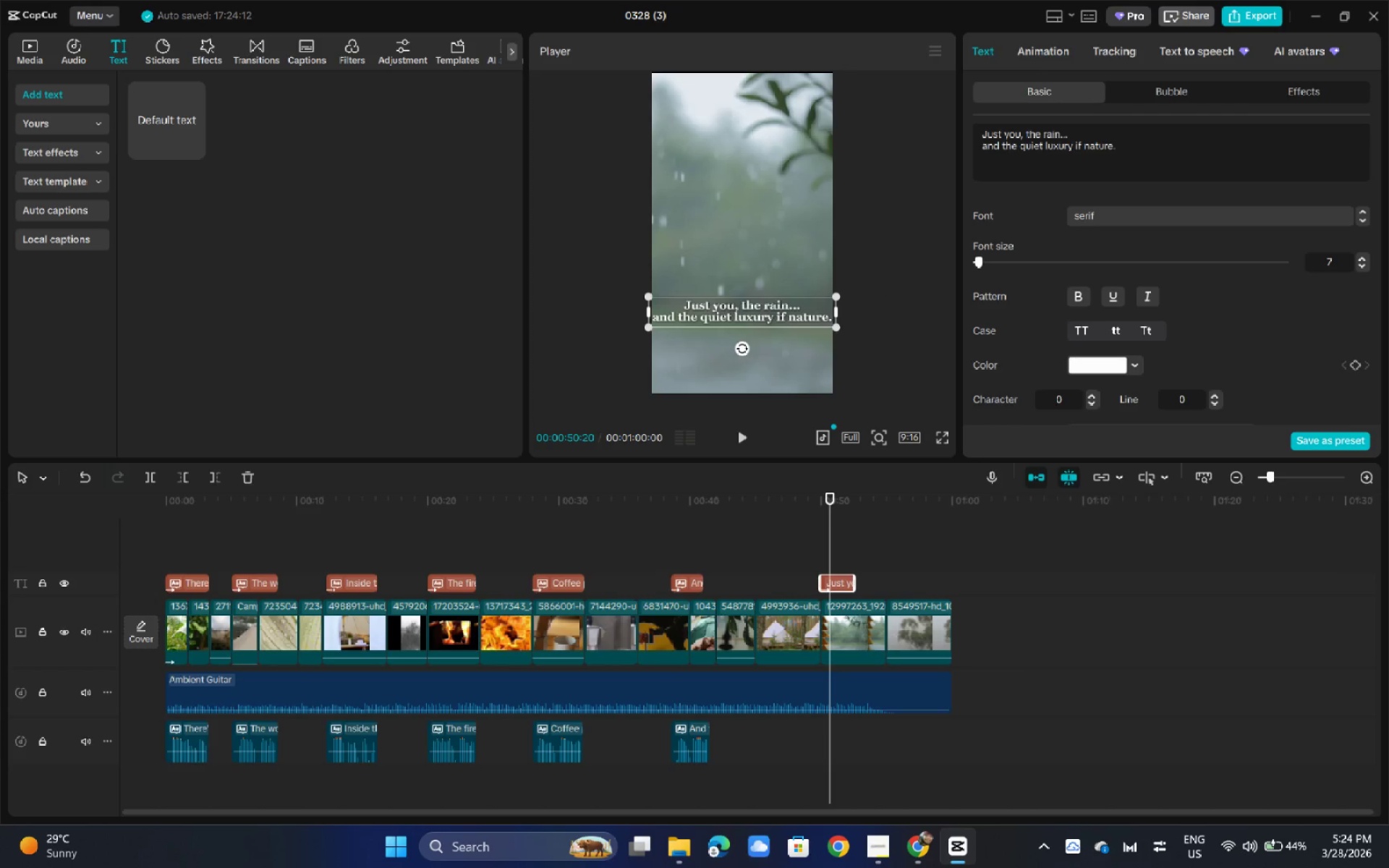 
left_click([870, 279])
 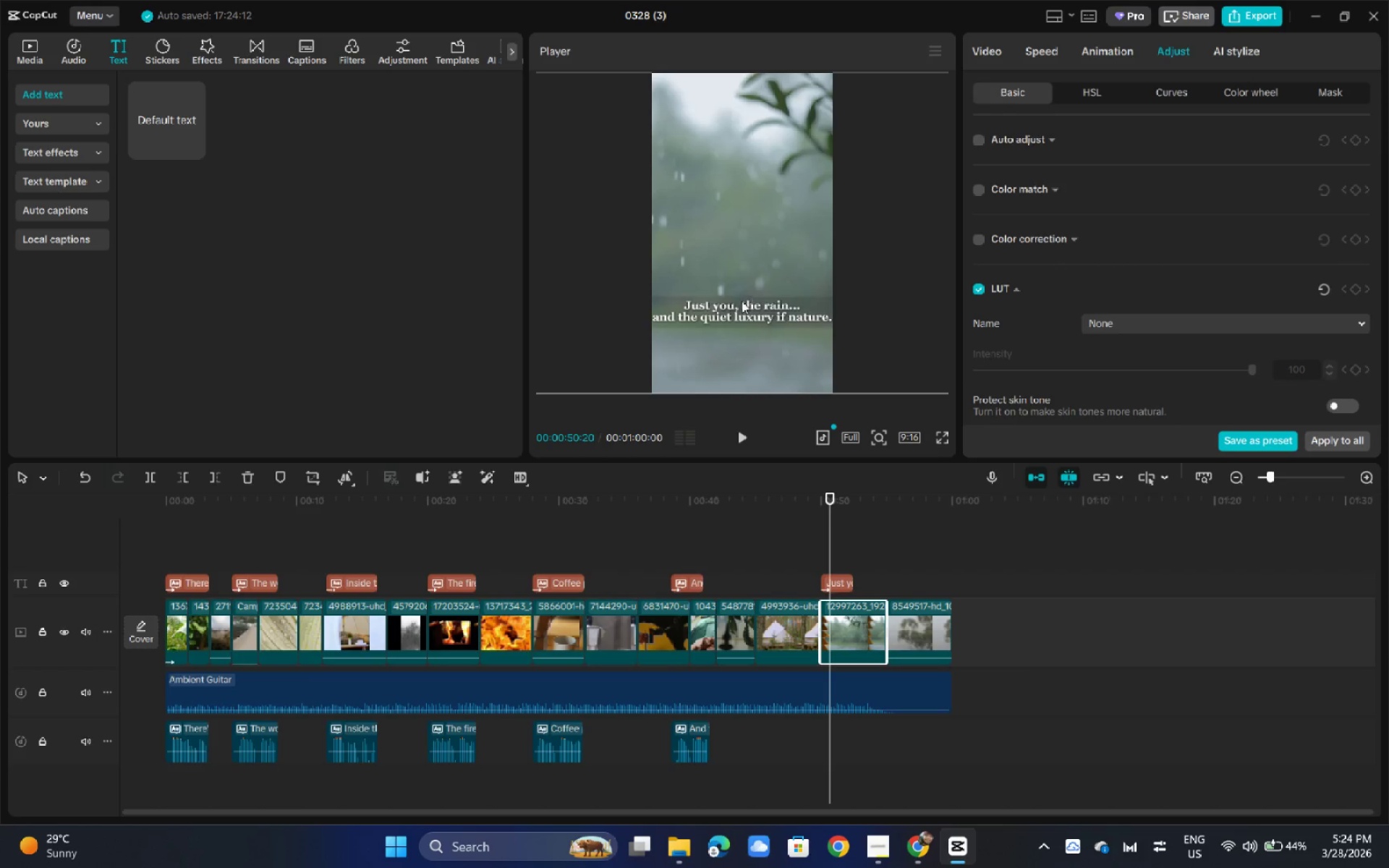 
left_click([740, 304])
 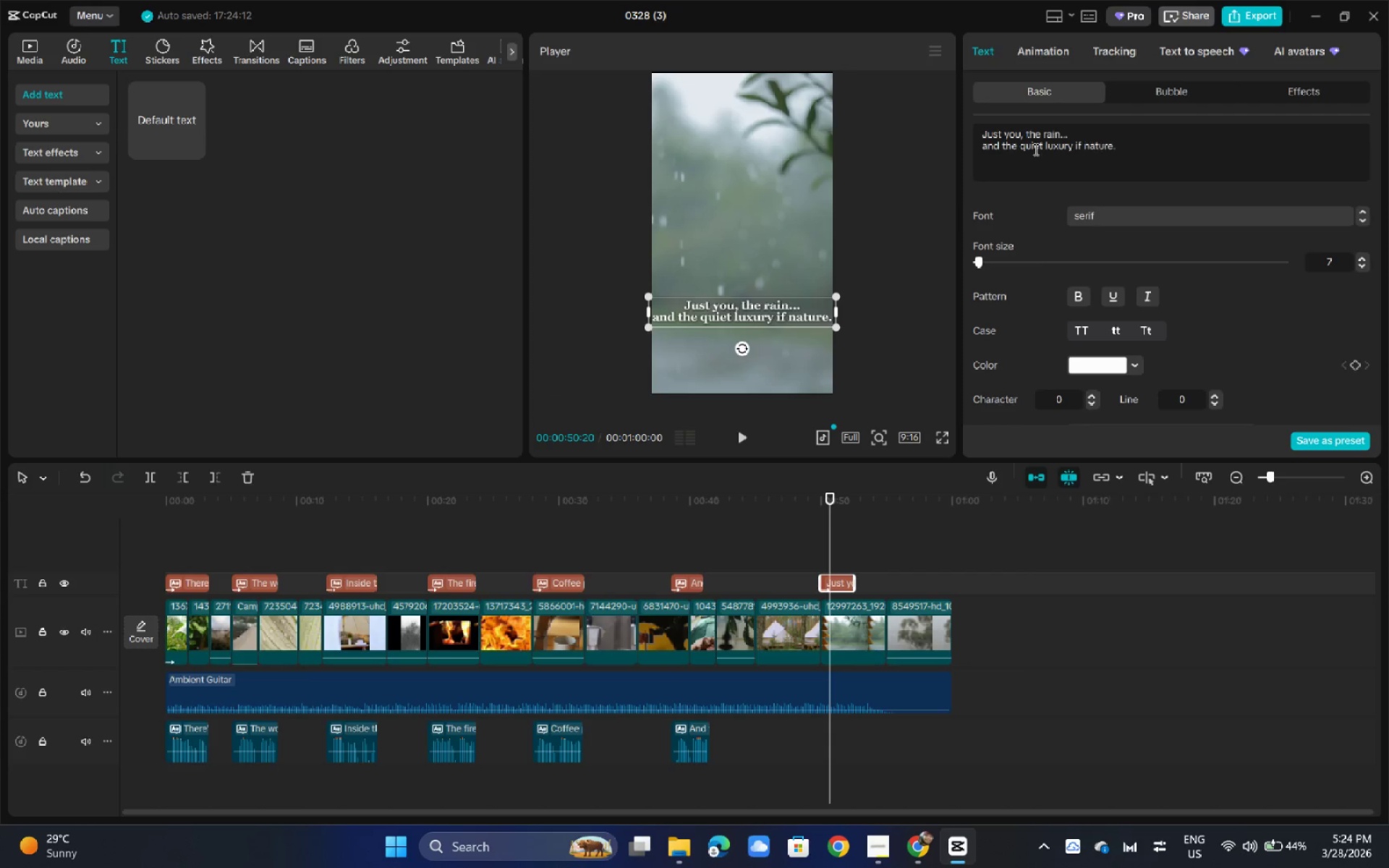 
left_click([982, 145])
 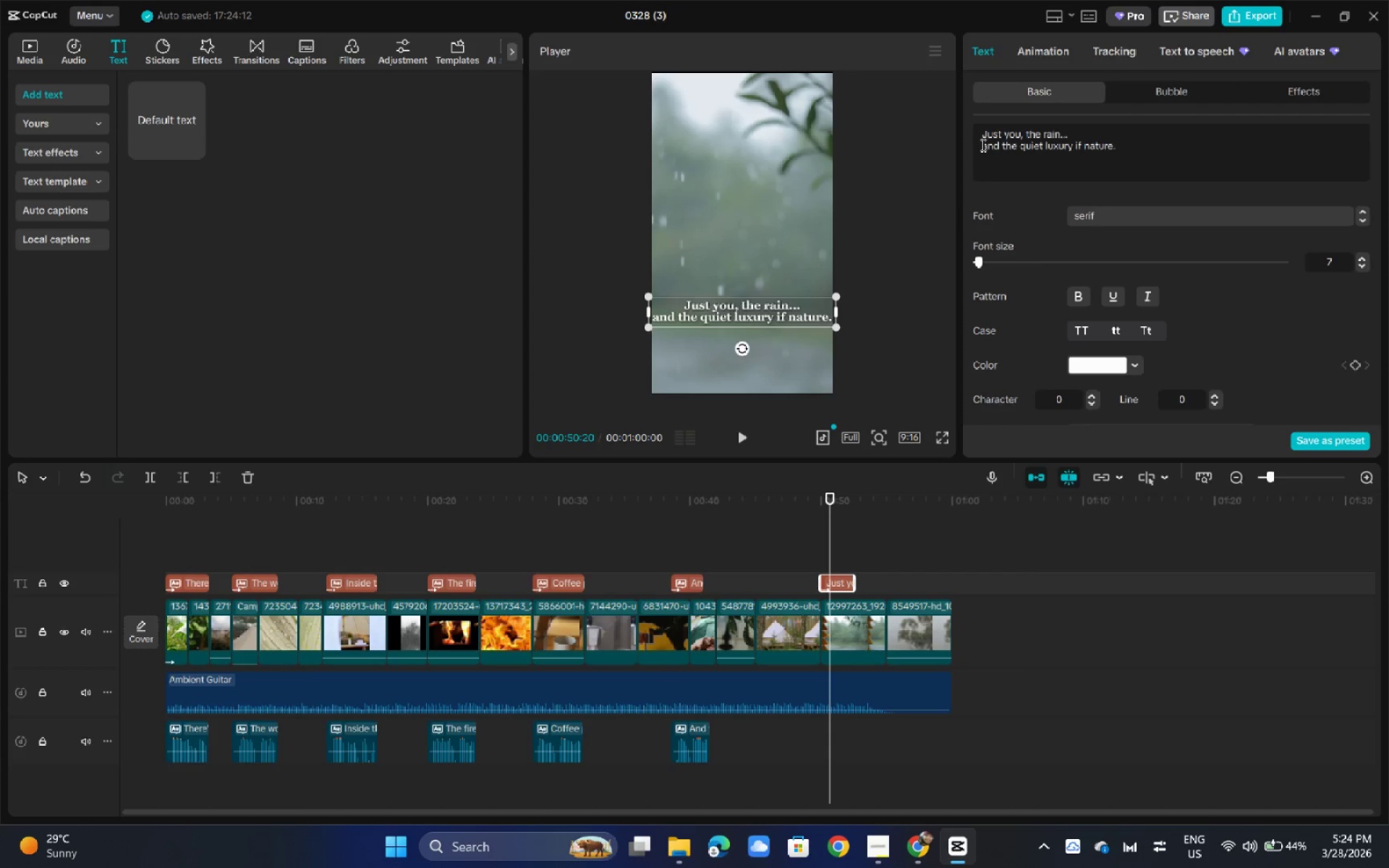 
key(Backspace)
 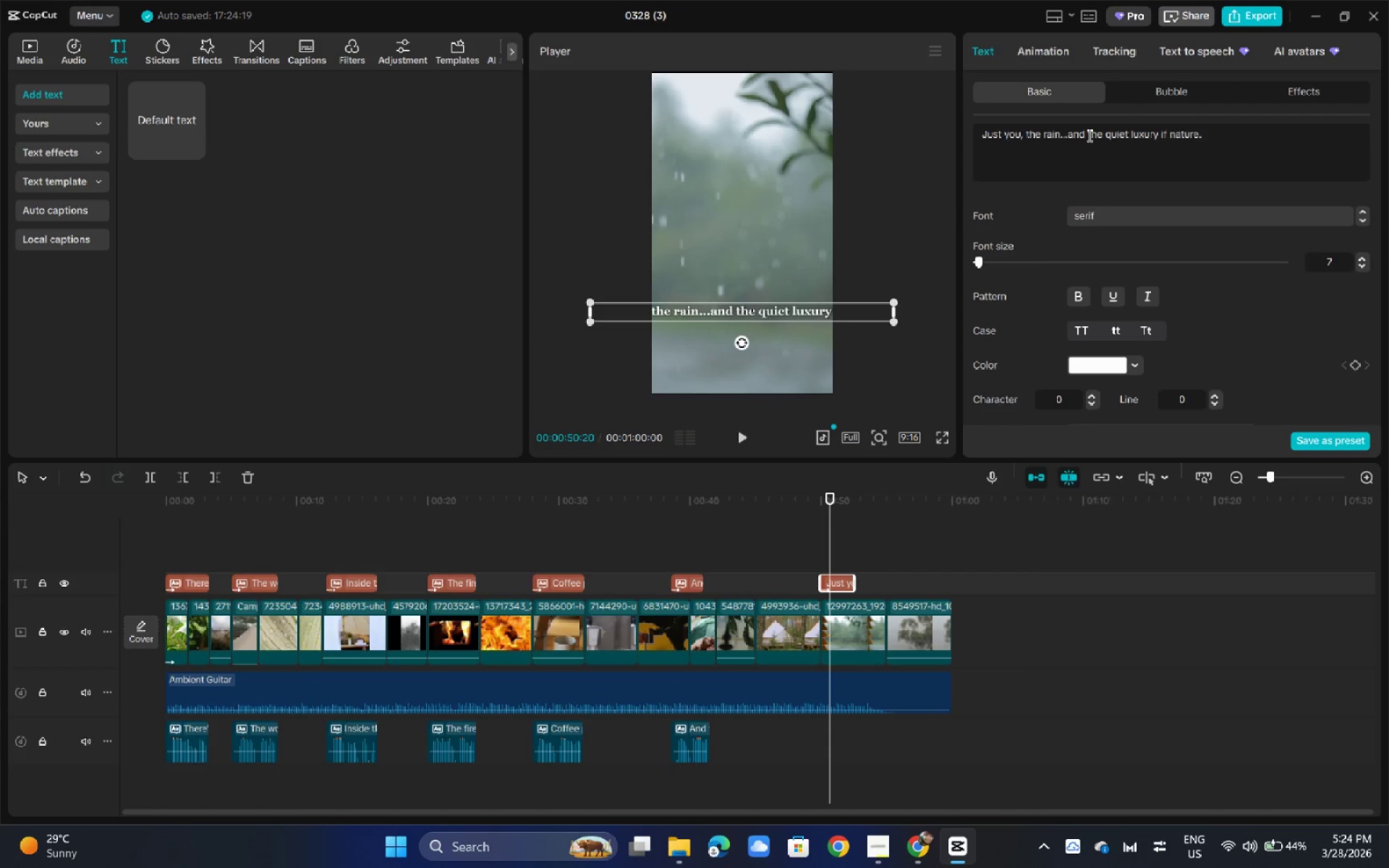 
key(Enter)
 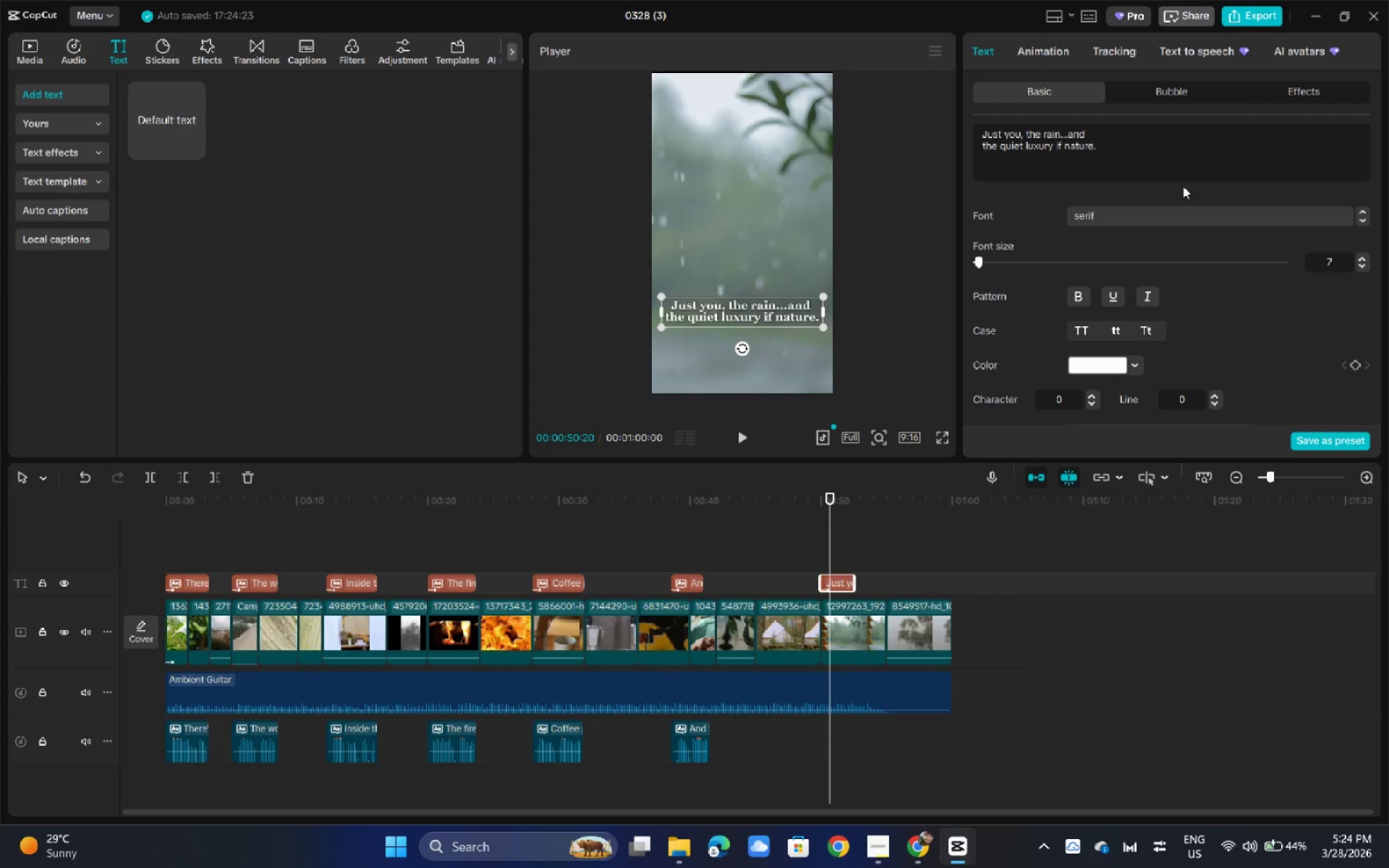 
key(Backspace)
 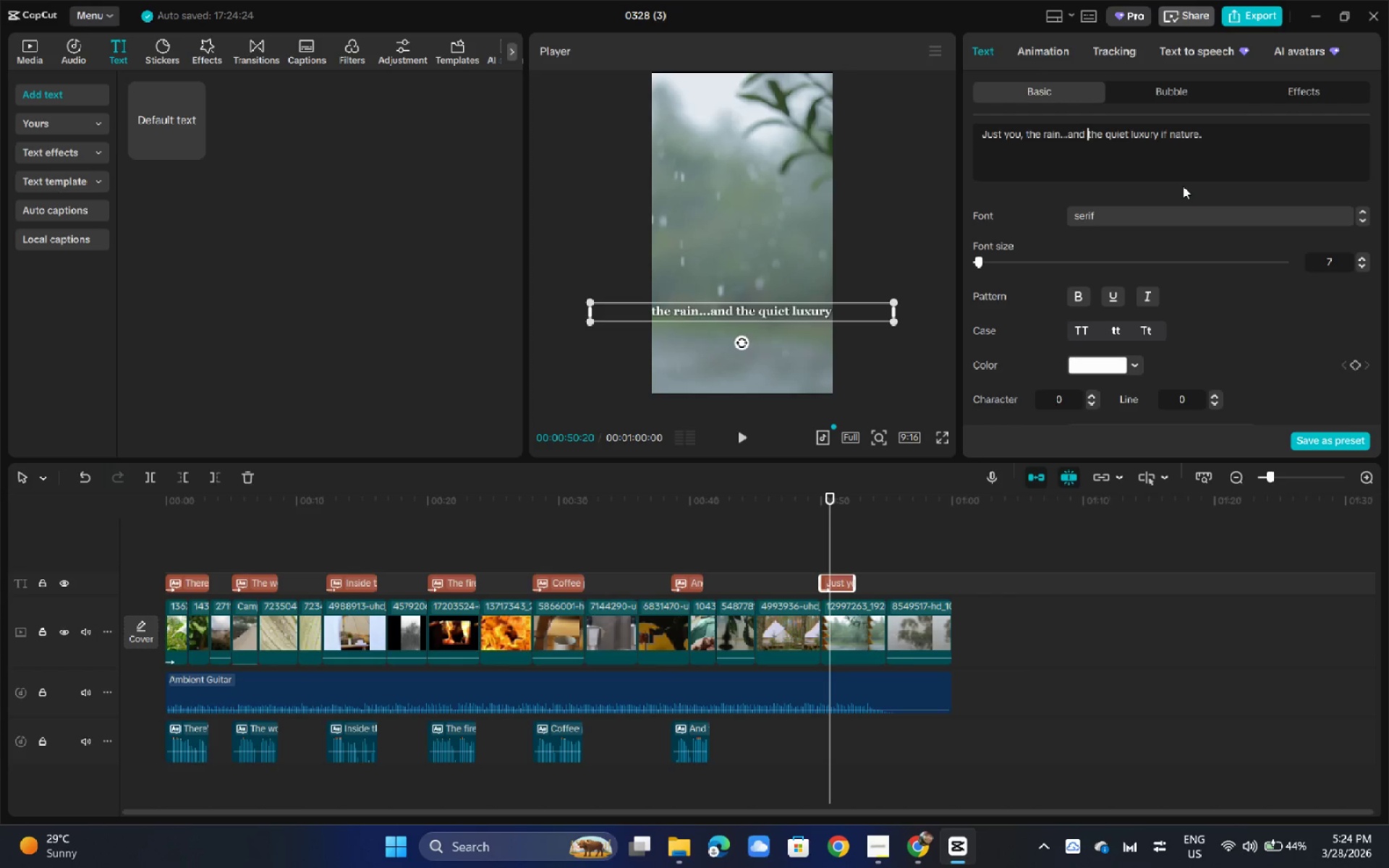 
key(Enter)
 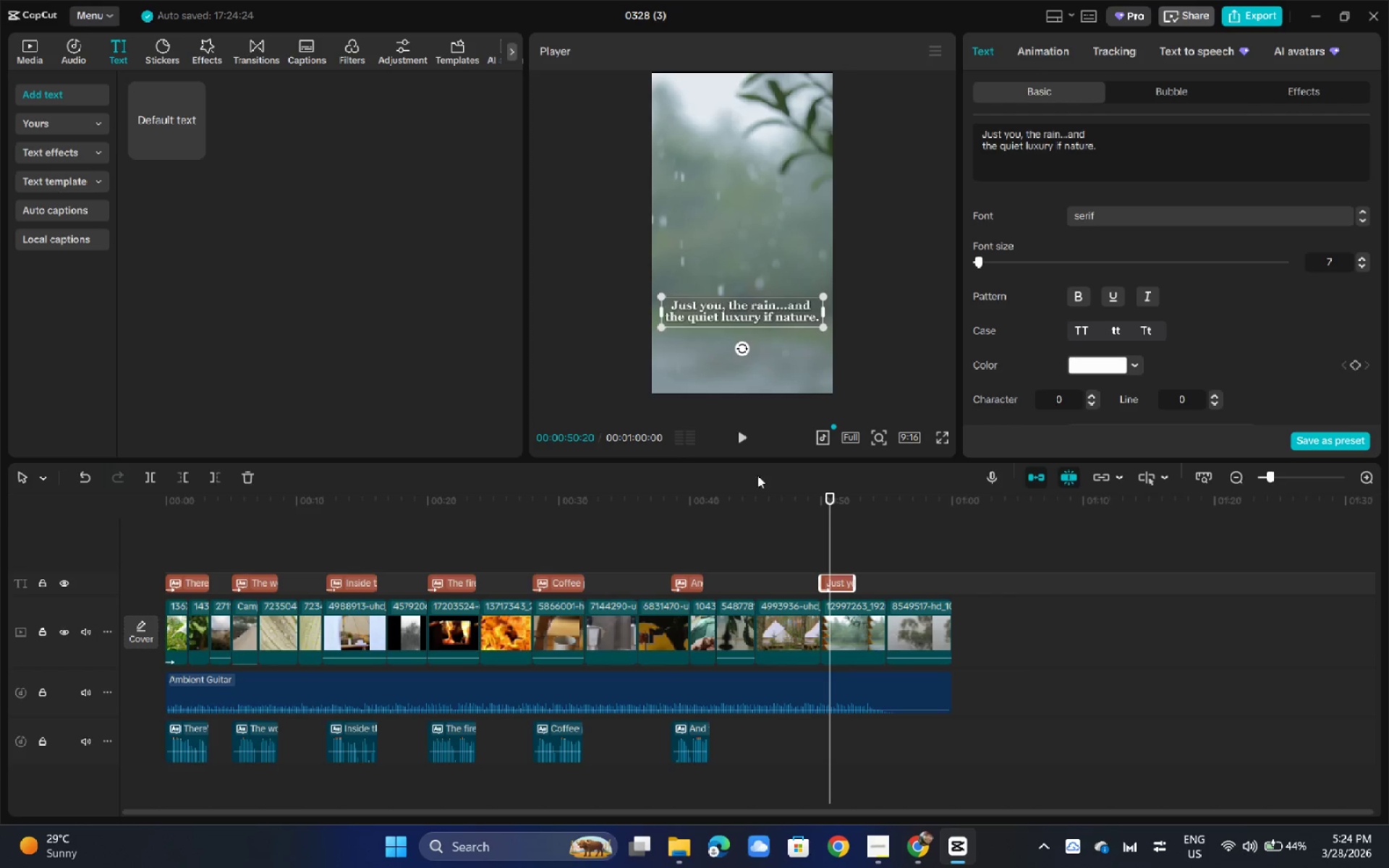 
left_click([791, 506])
 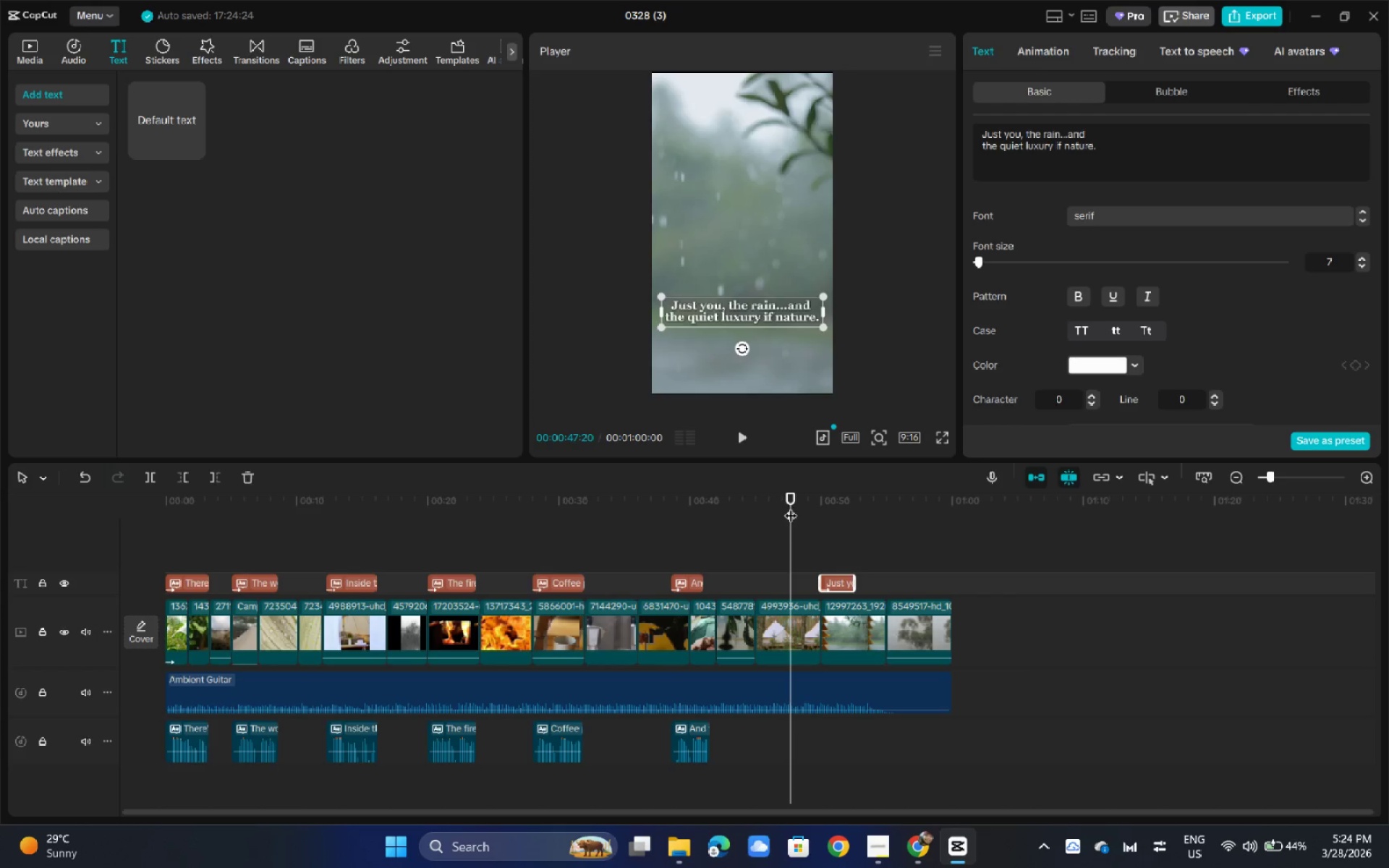 
key(Space)
 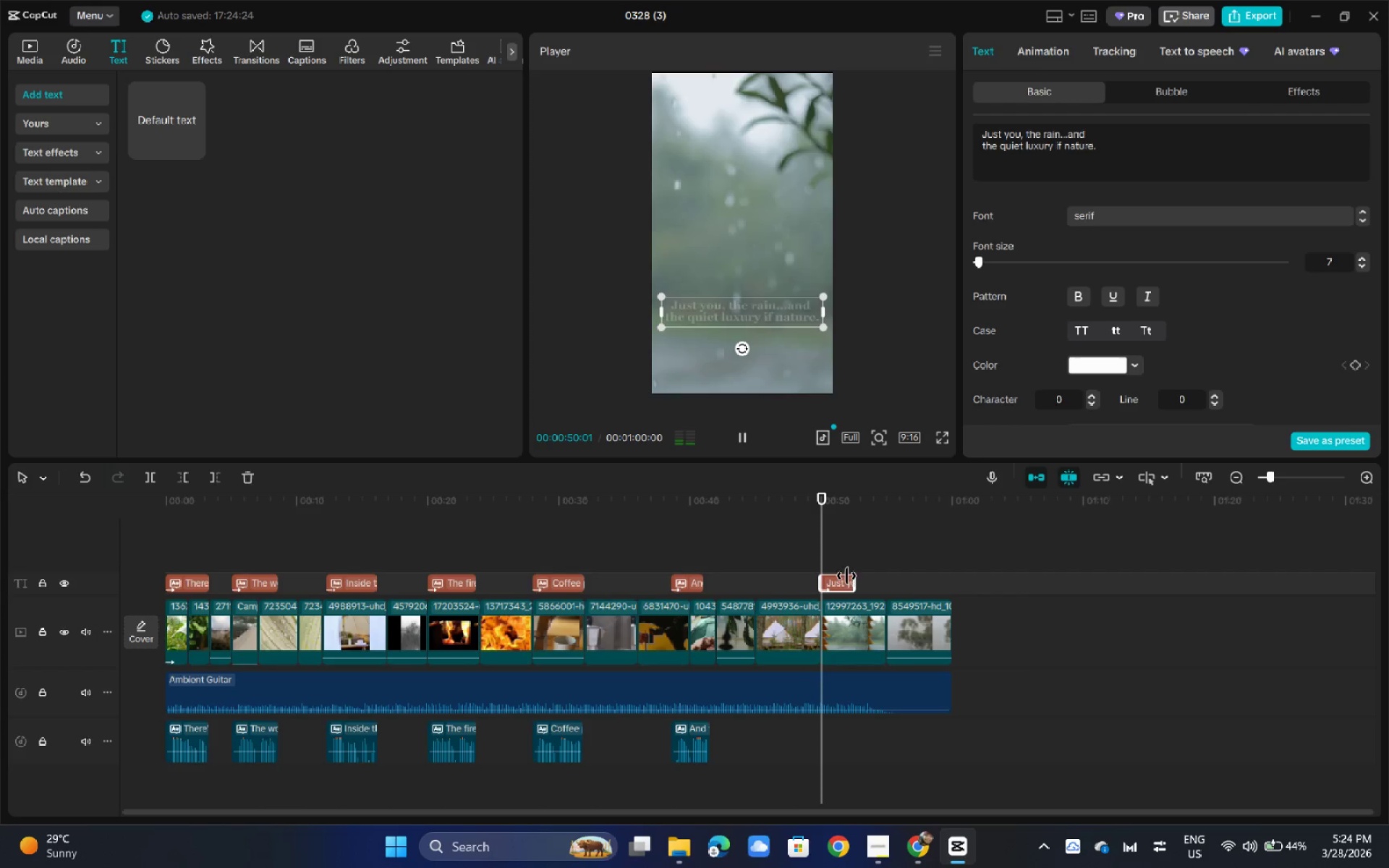 
key(Space)
 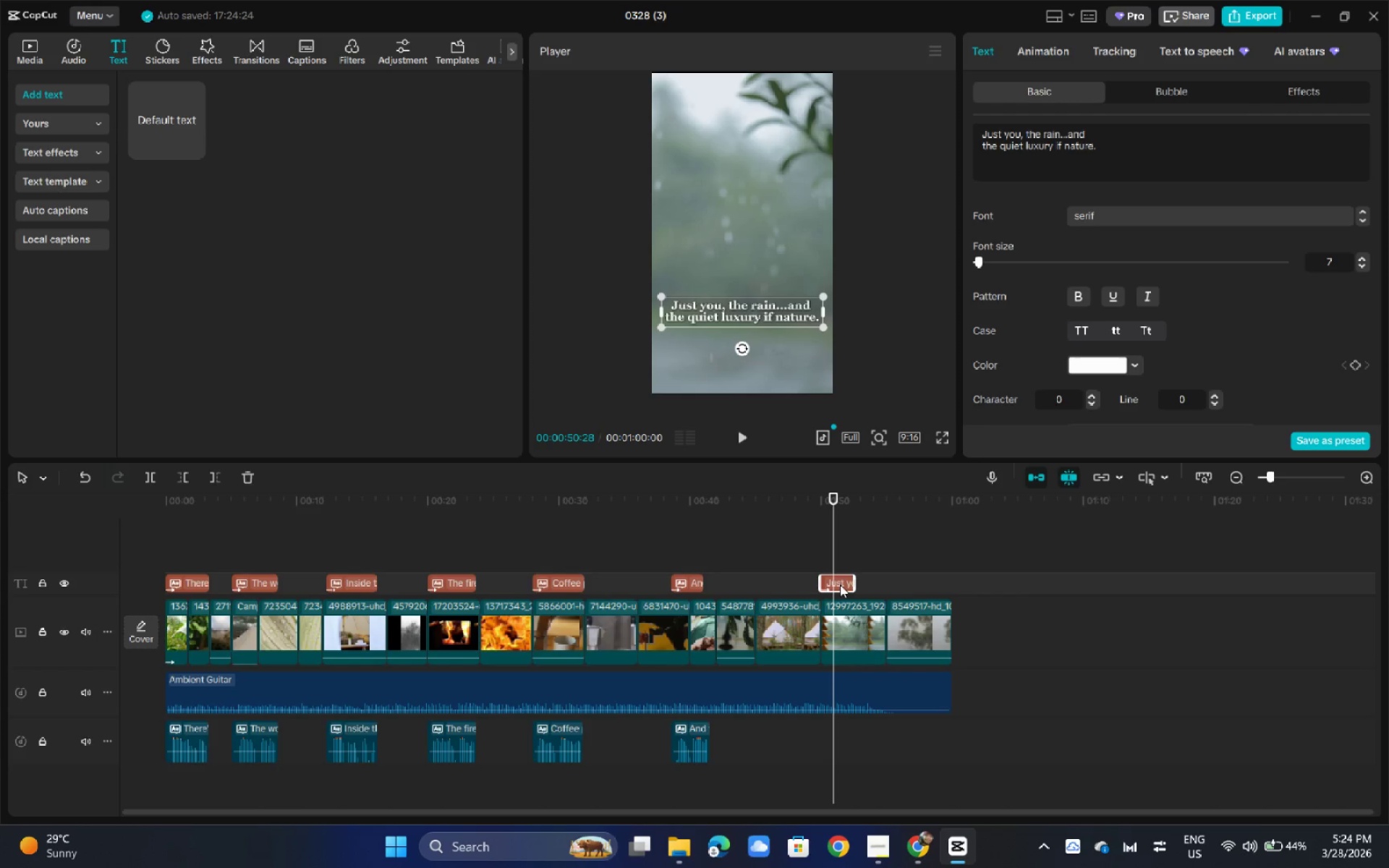 
left_click([840, 583])
 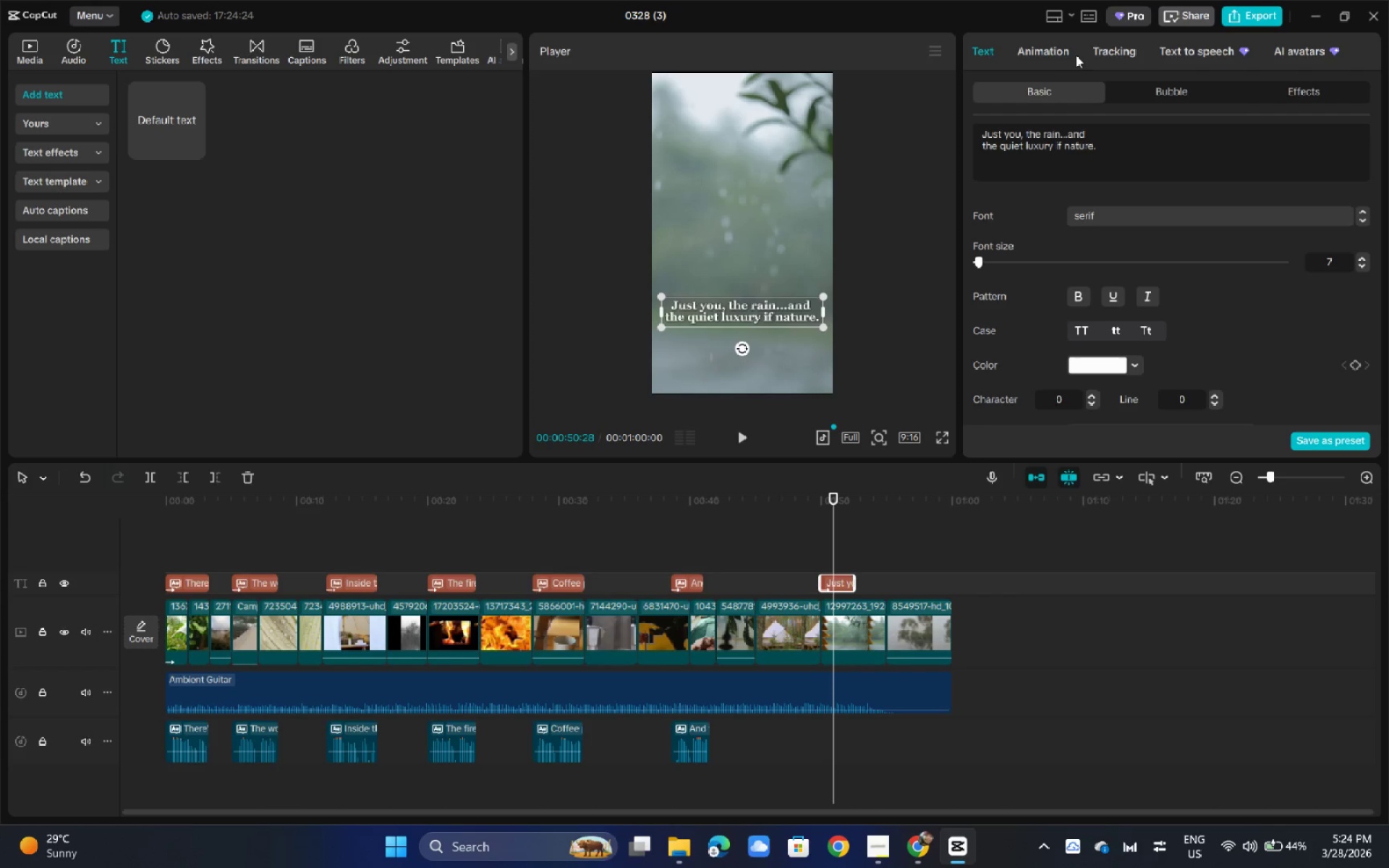 
left_click([1055, 64])
 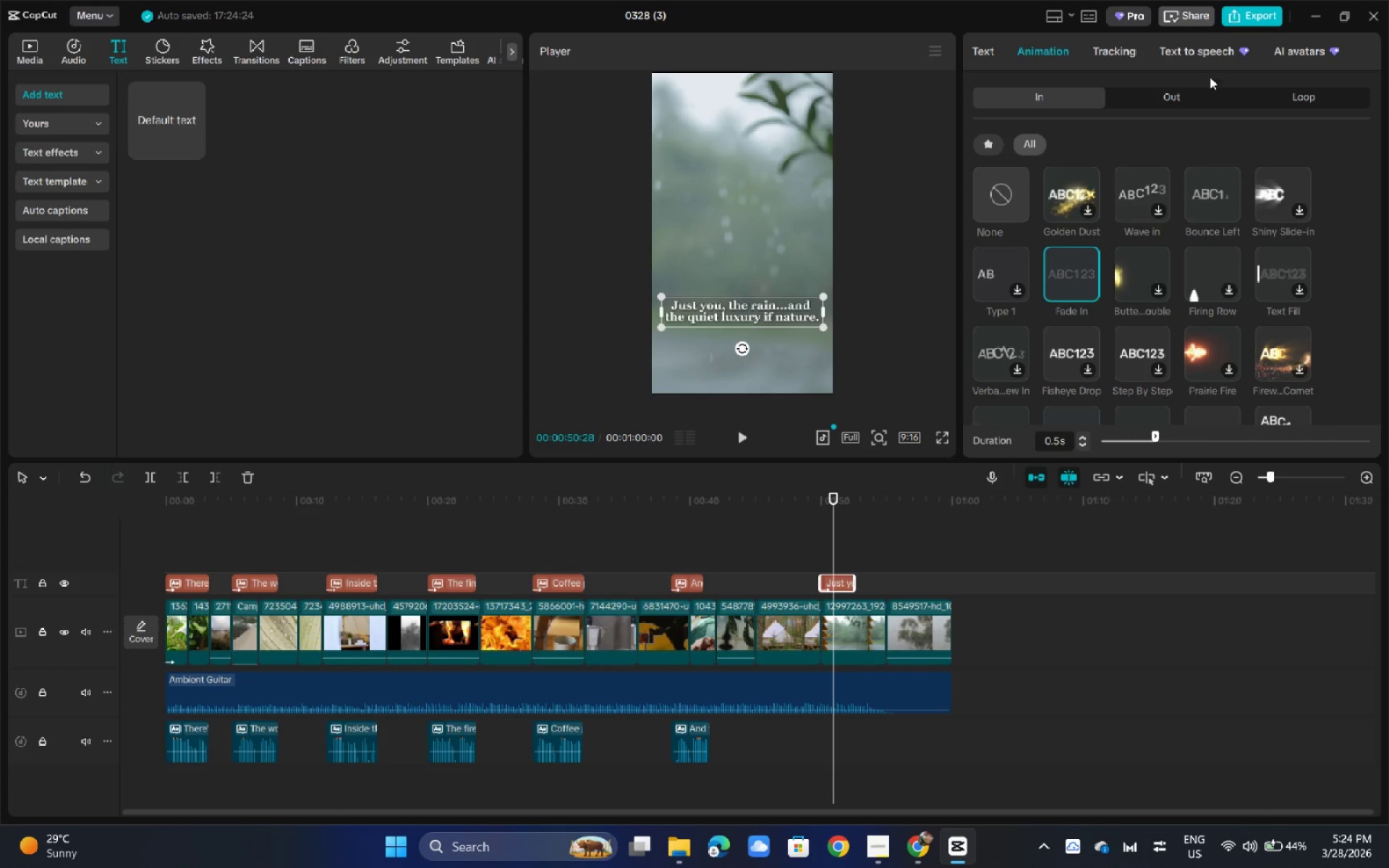 
left_click([1209, 56])
 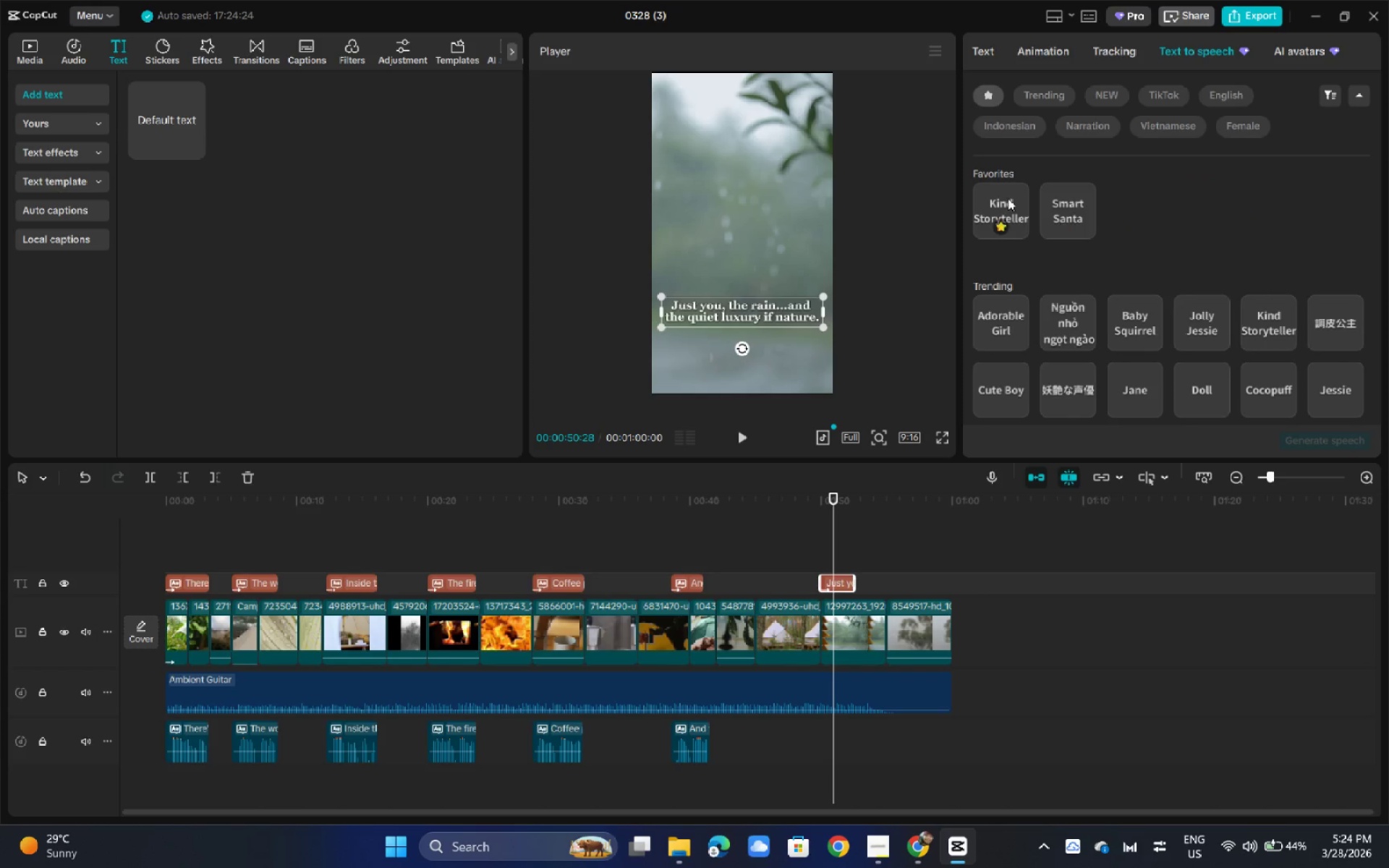 
left_click([1008, 198])
 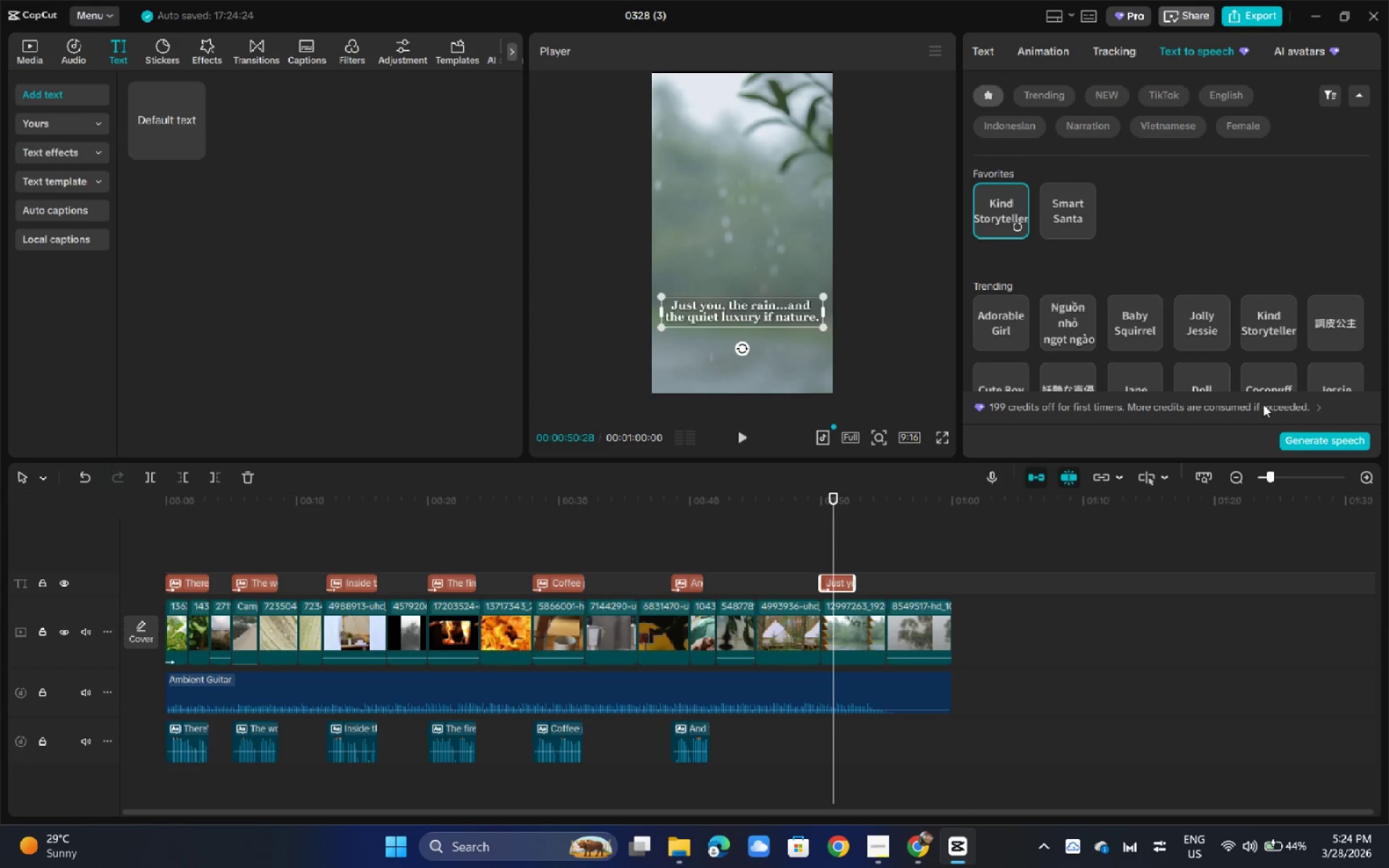 
left_click([1299, 442])
 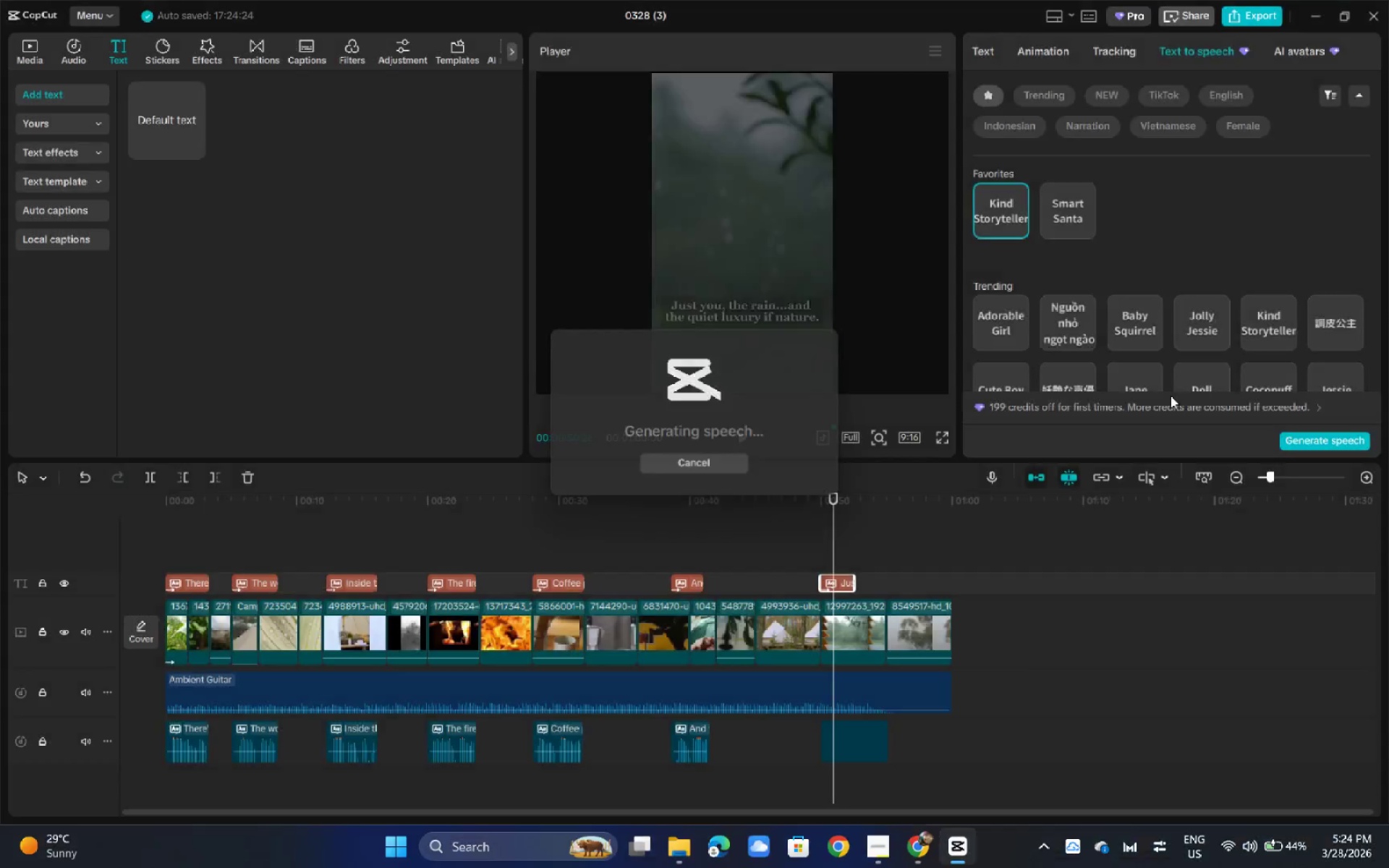 
wait(6.91)
 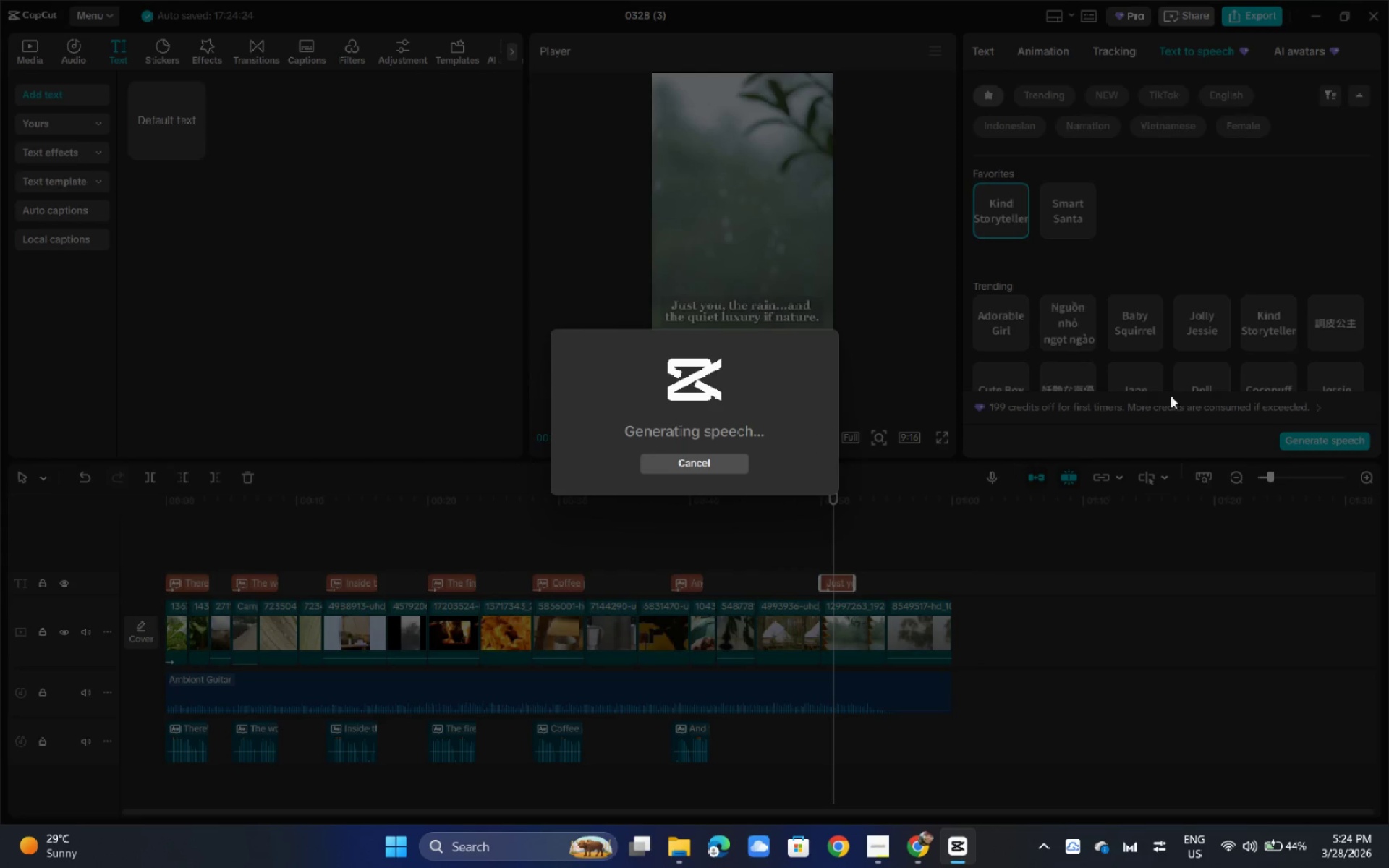 
left_click_drag(start_coordinate=[796, 511], to_coordinate=[799, 510])
 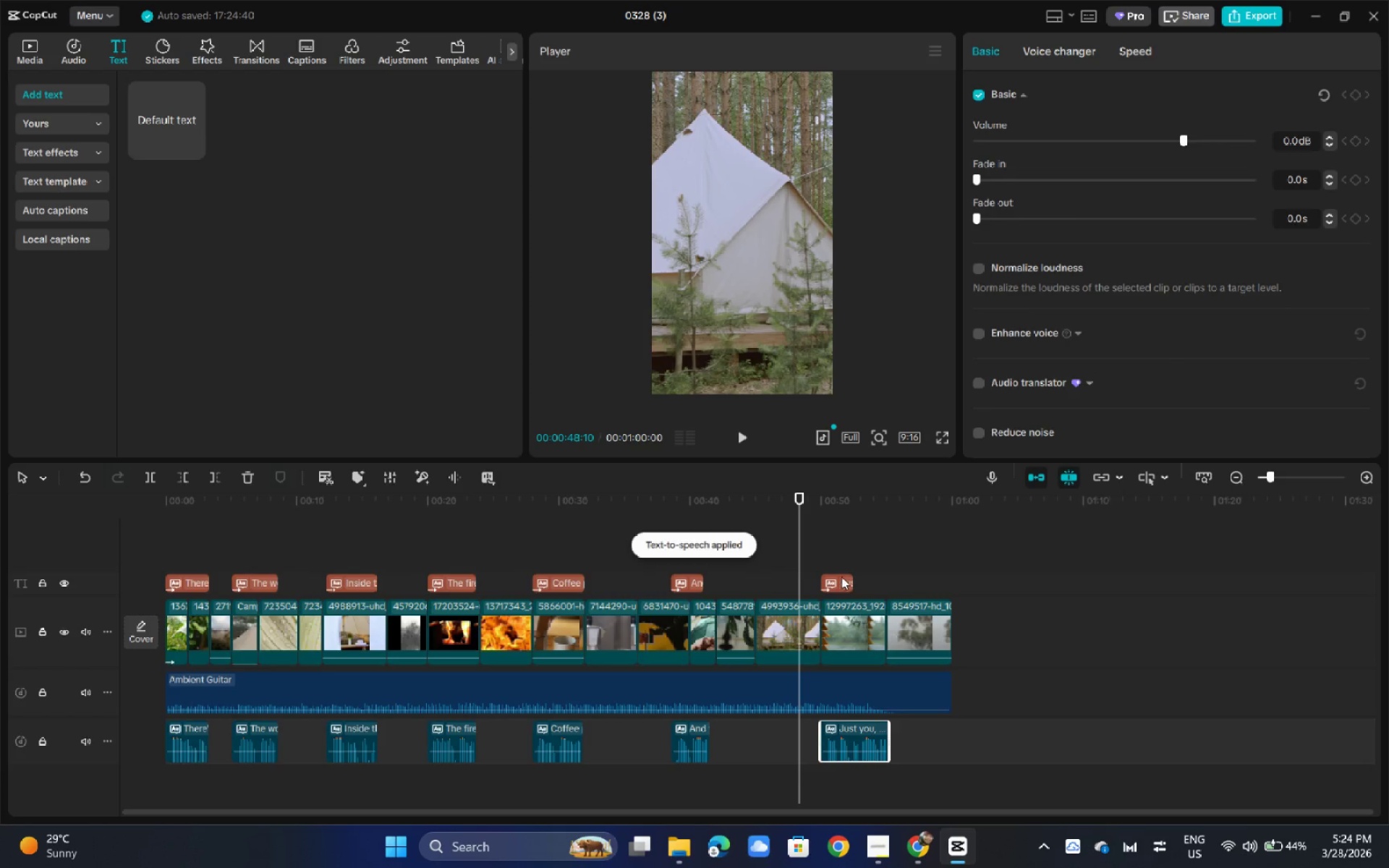 
left_click([841, 580])
 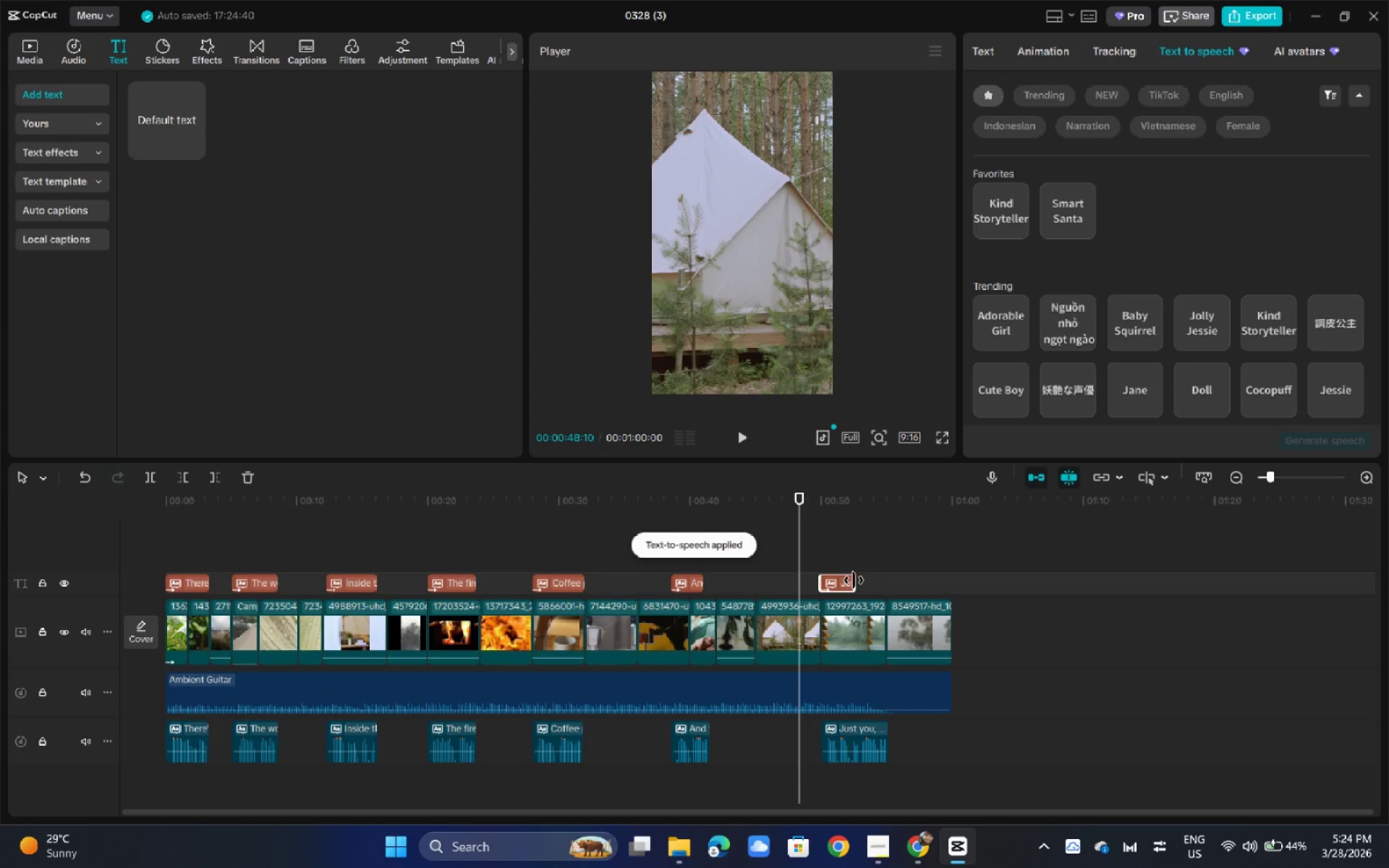 
left_click_drag(start_coordinate=[853, 580], to_coordinate=[883, 580])
 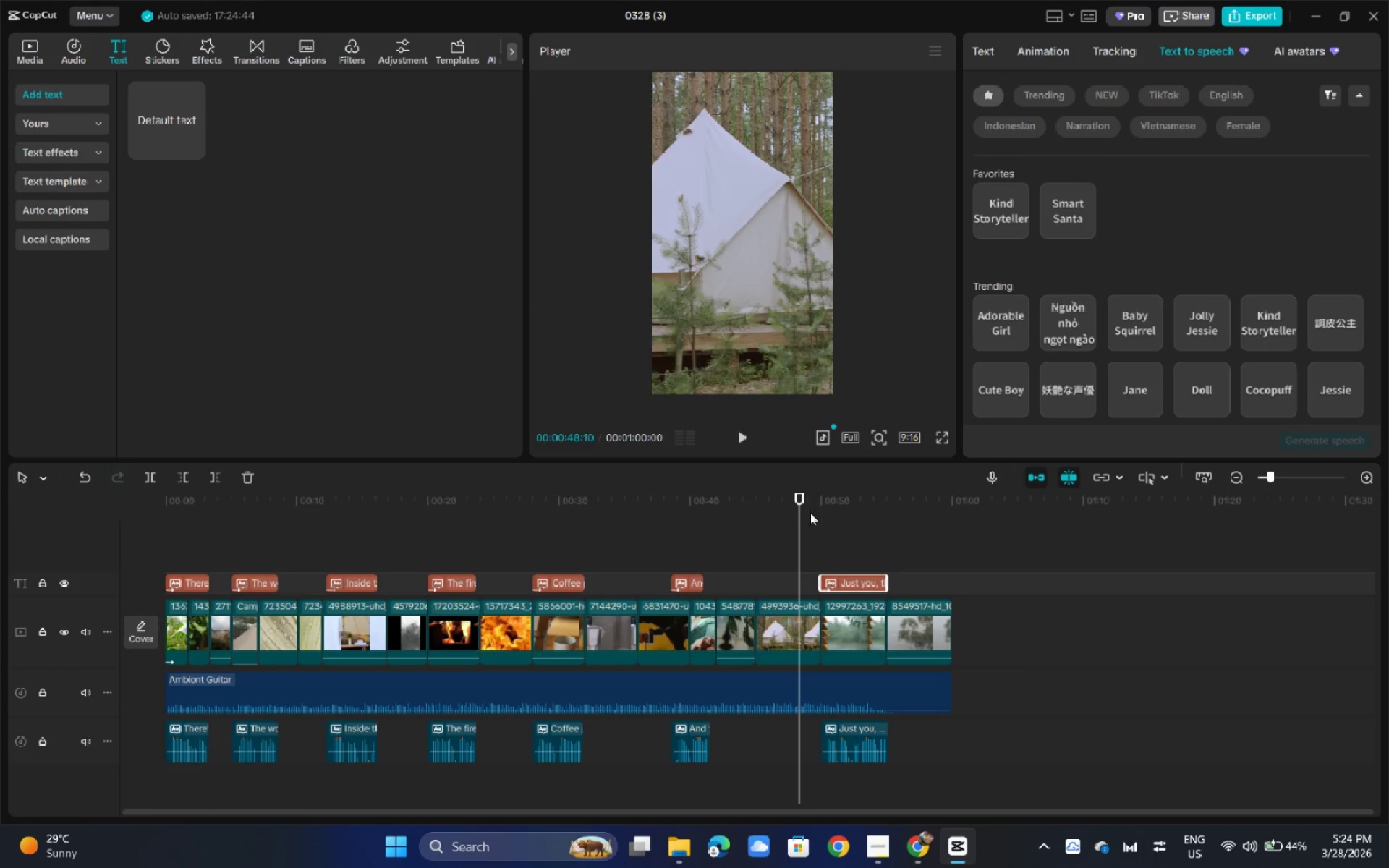 
key(Space)
 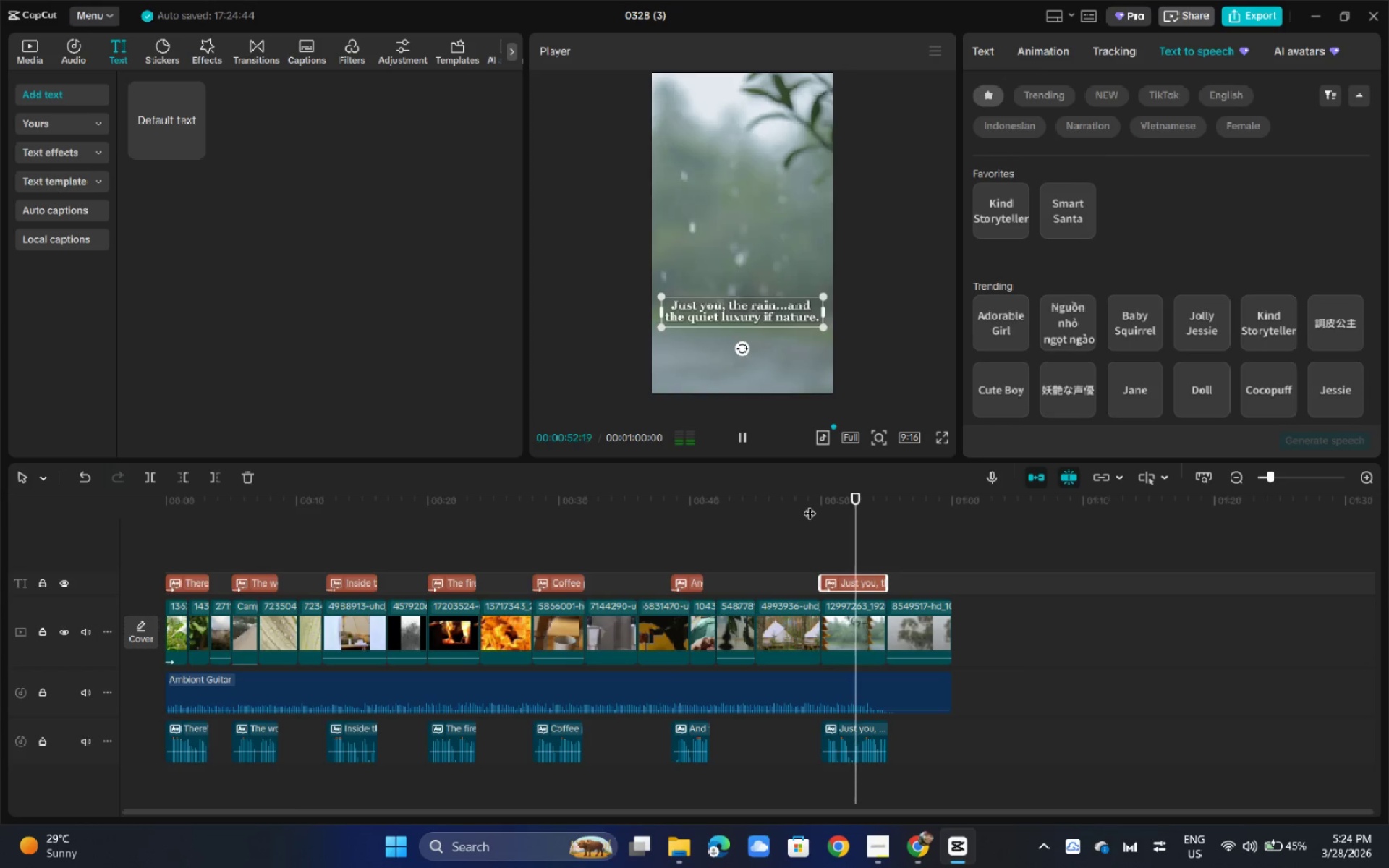 
wait(8.58)
 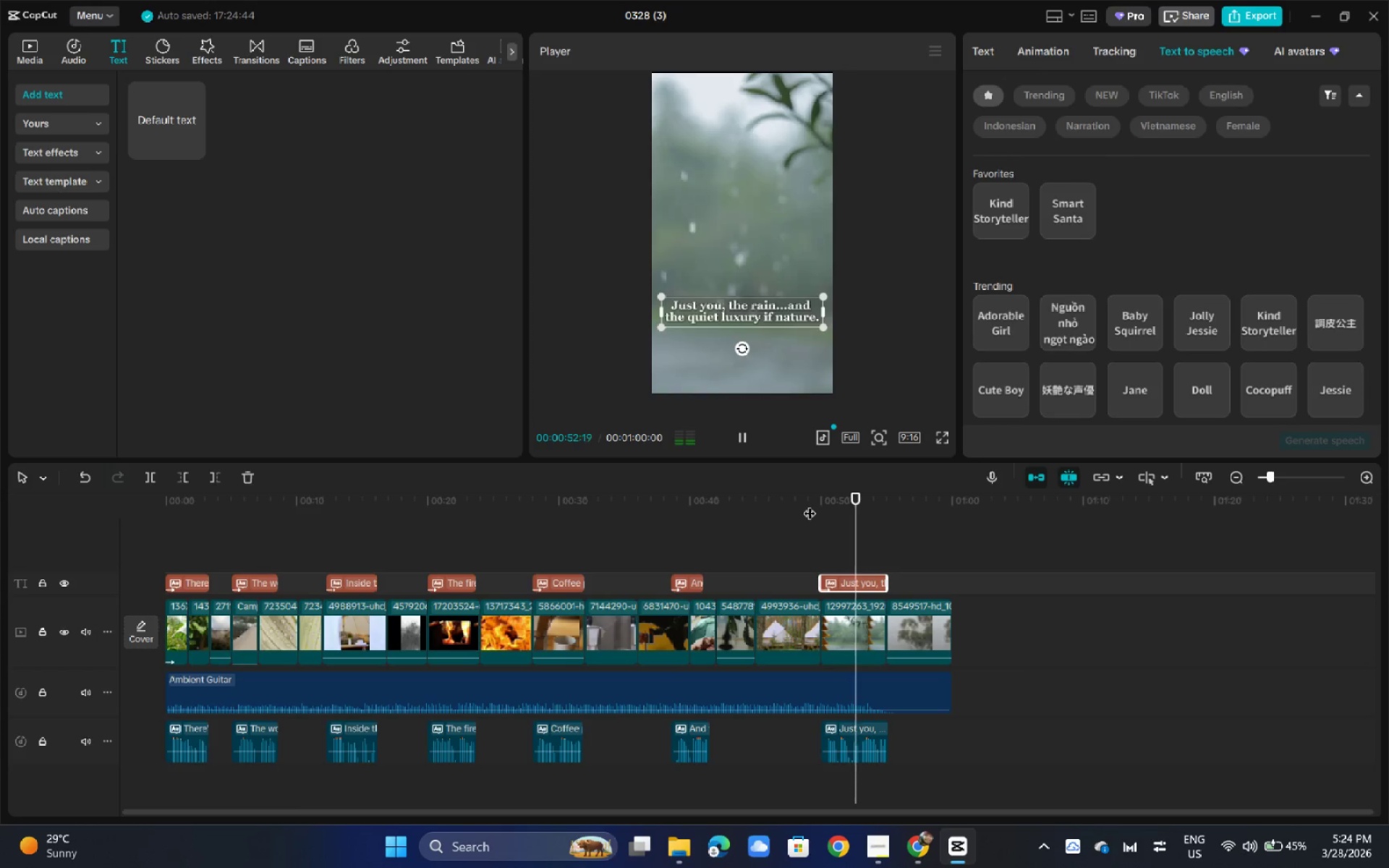 
double_click([877, 507])
 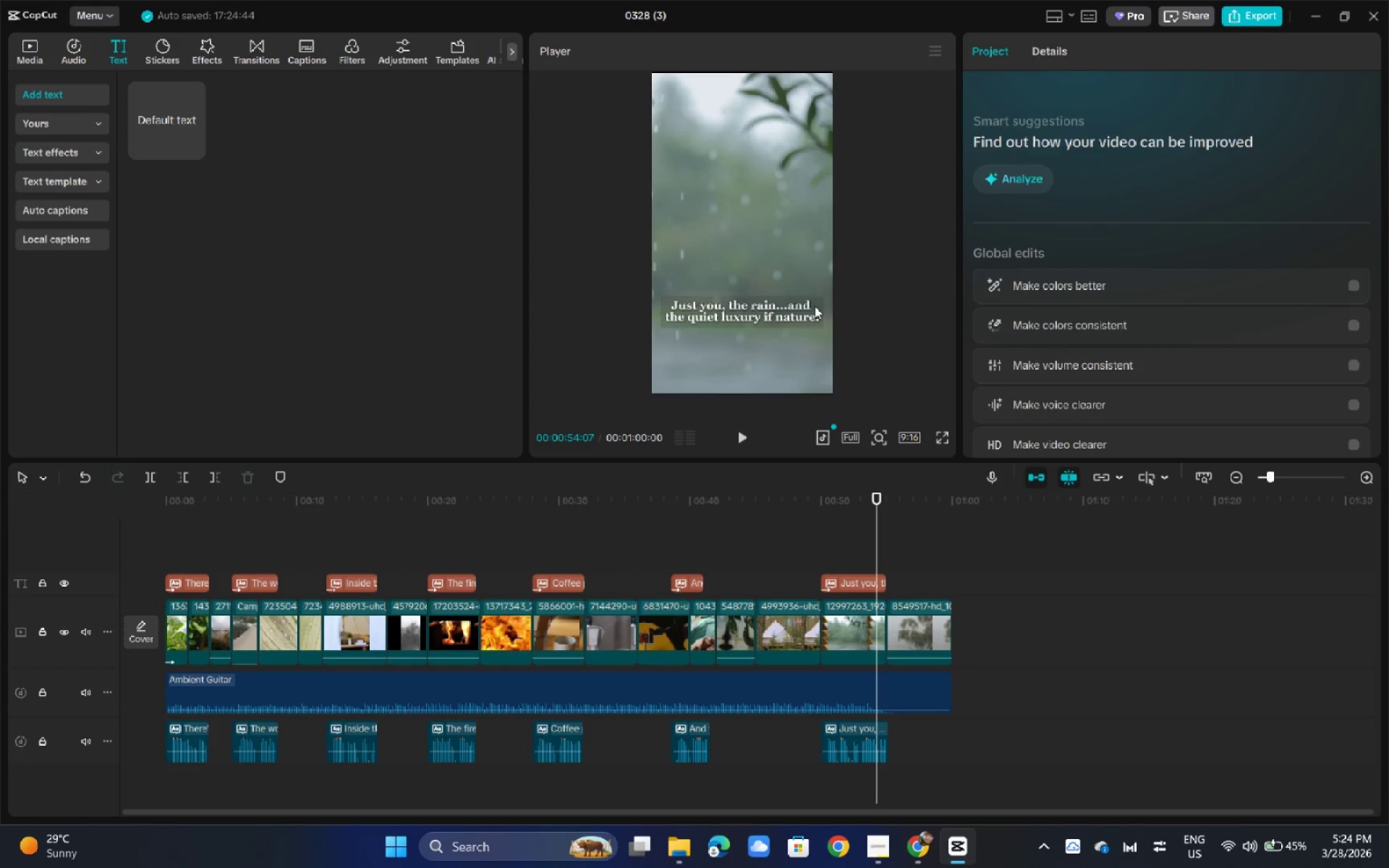 
left_click([776, 310])
 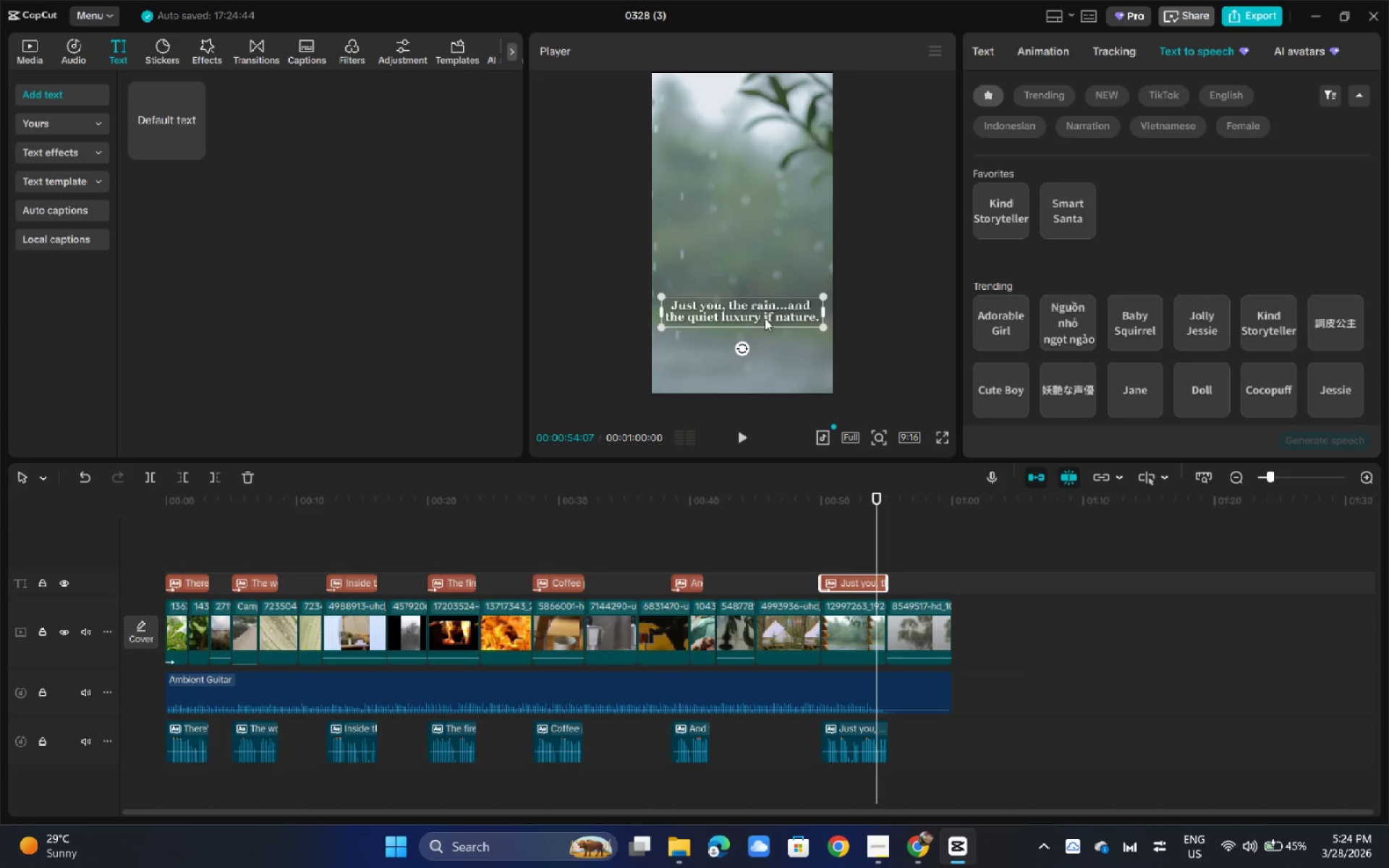 
left_click([764, 318])
 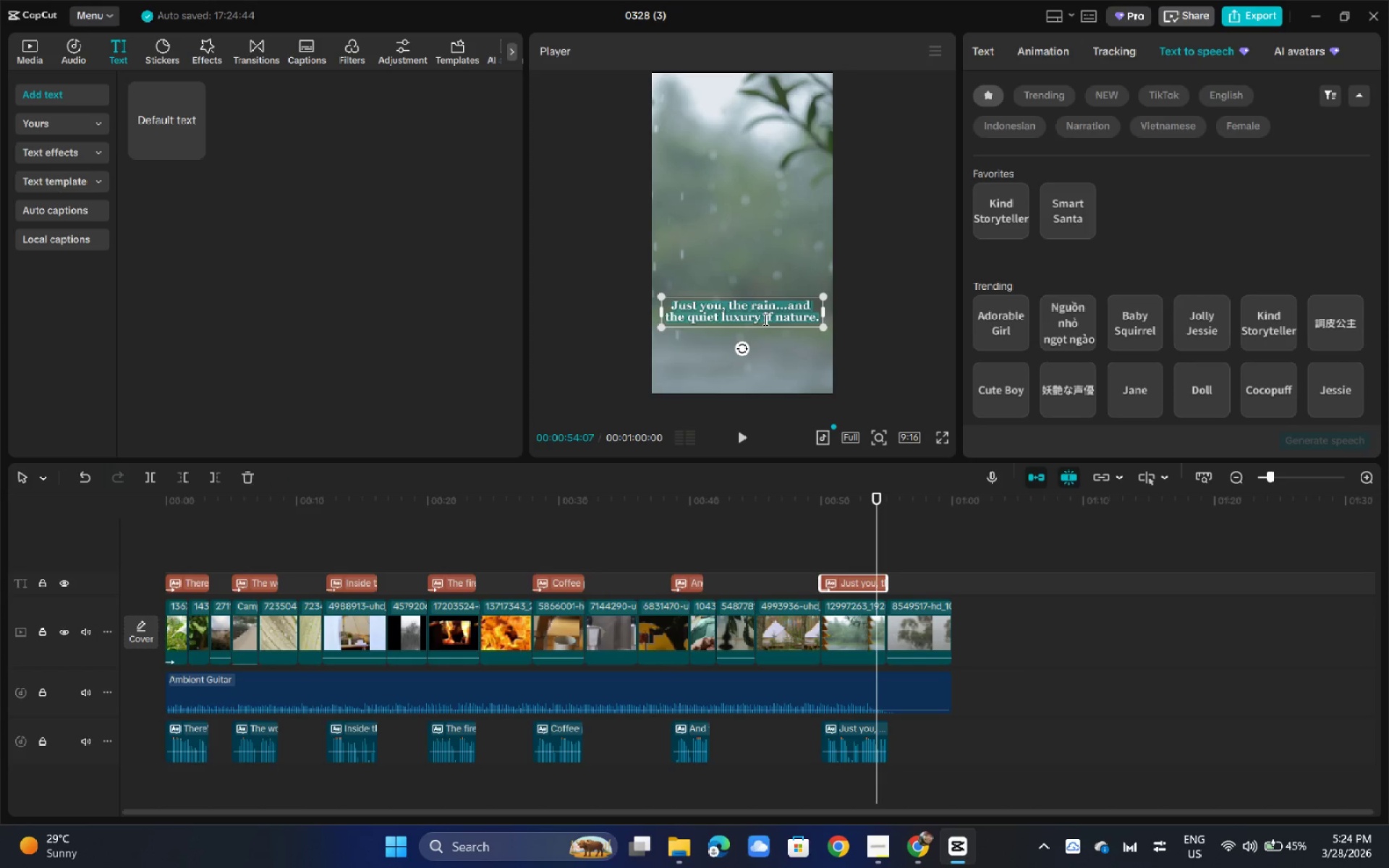 
triple_click([764, 319])
 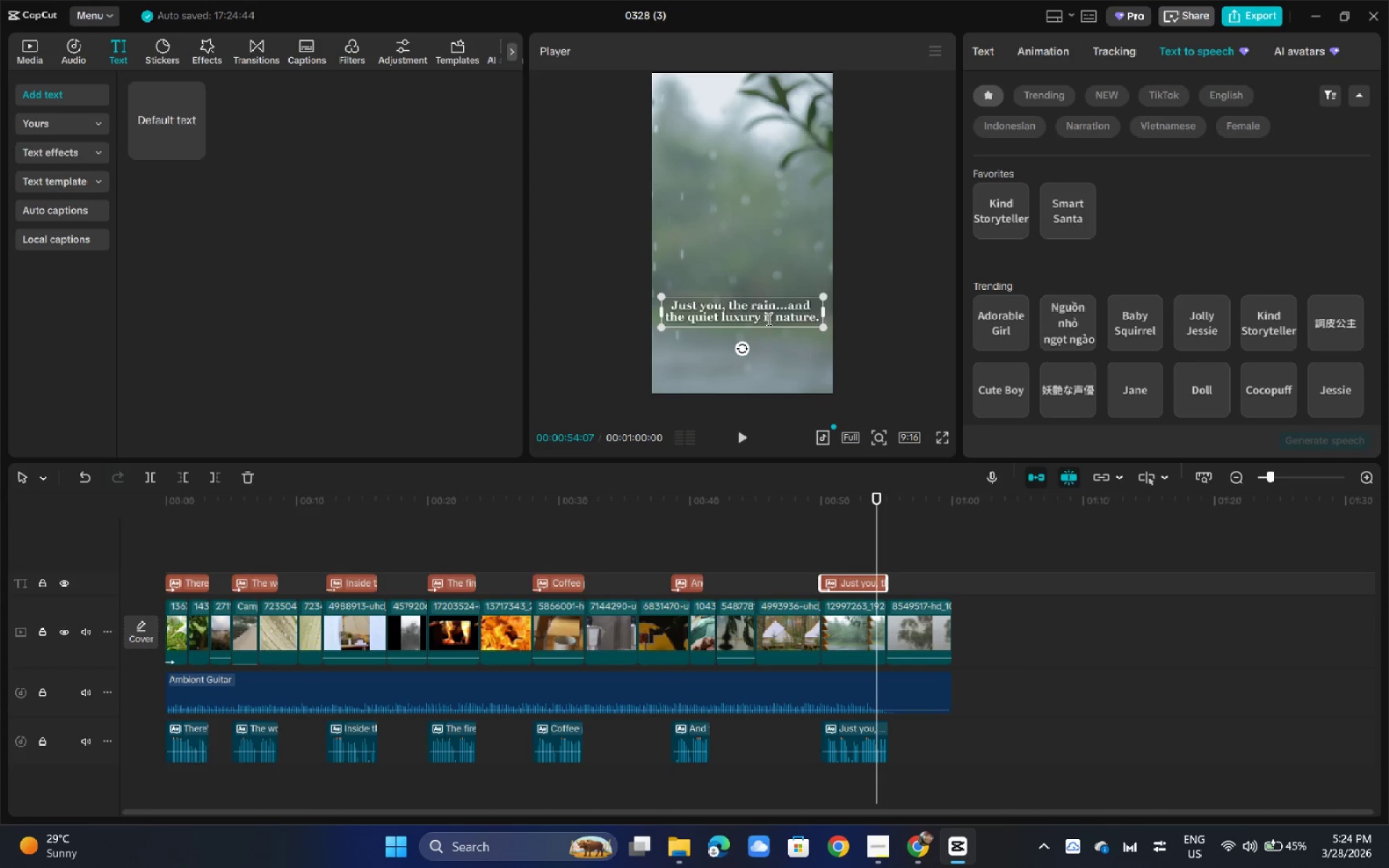 
left_click([768, 319])
 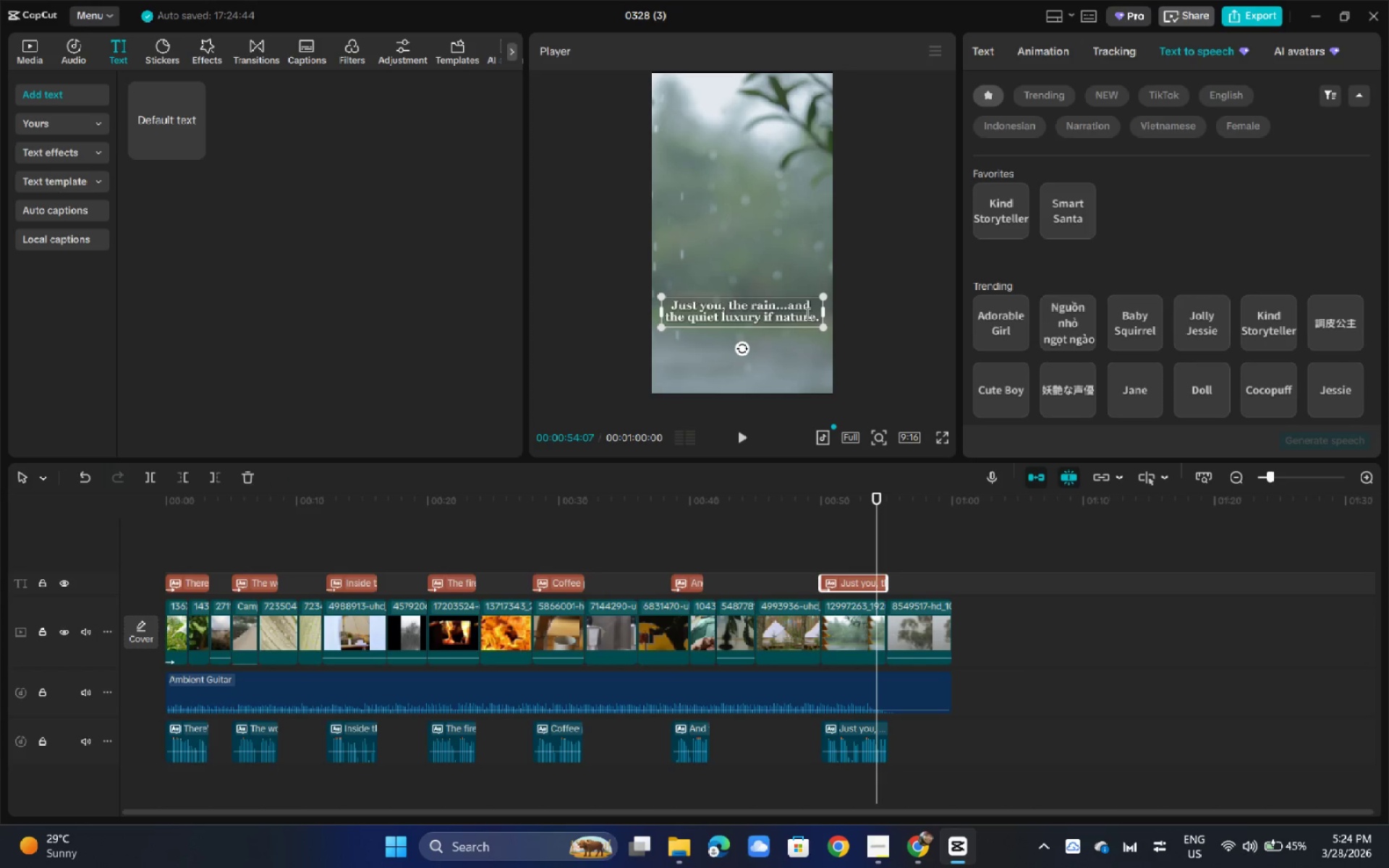 
key(Backspace)
 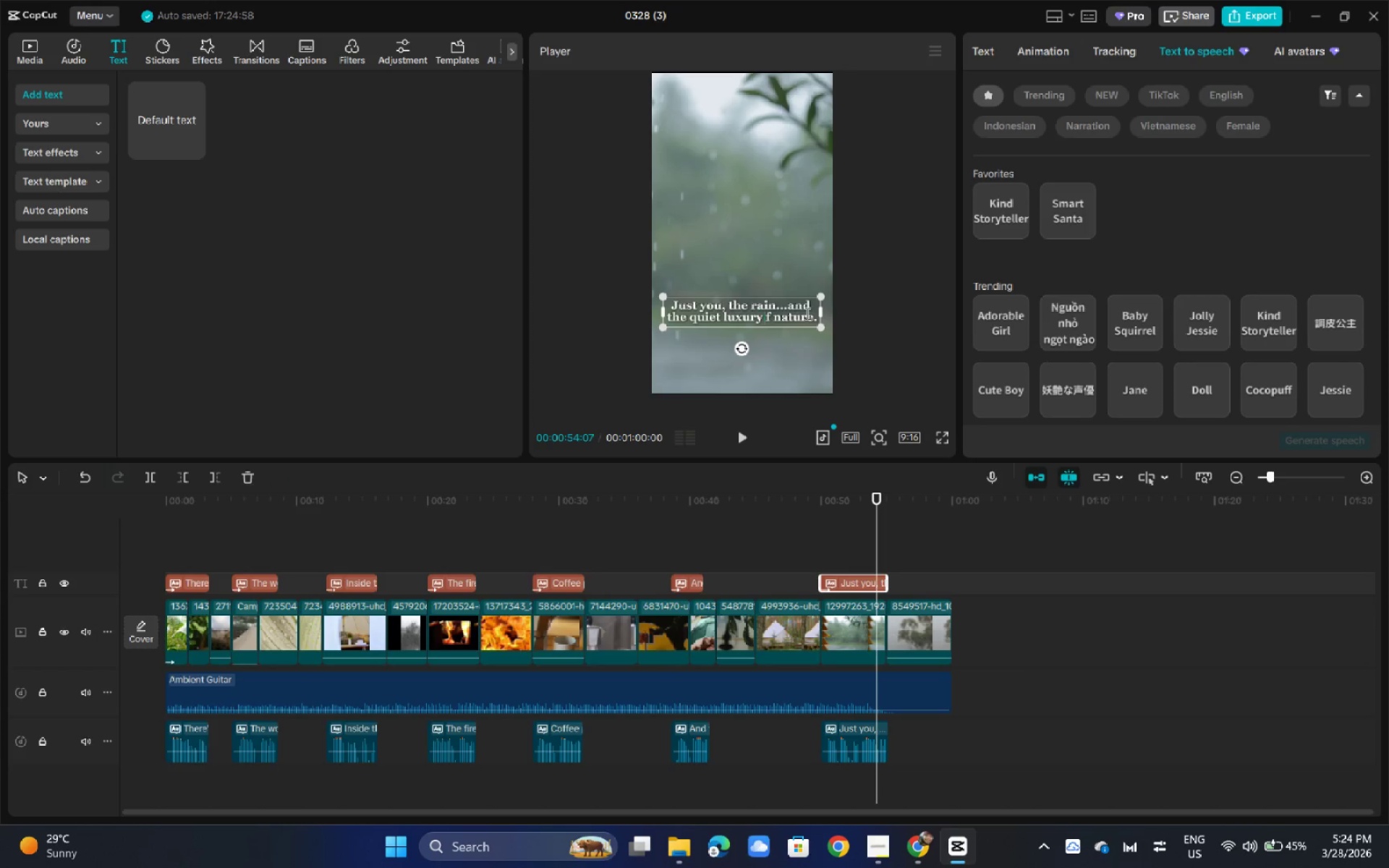 
key(O)
 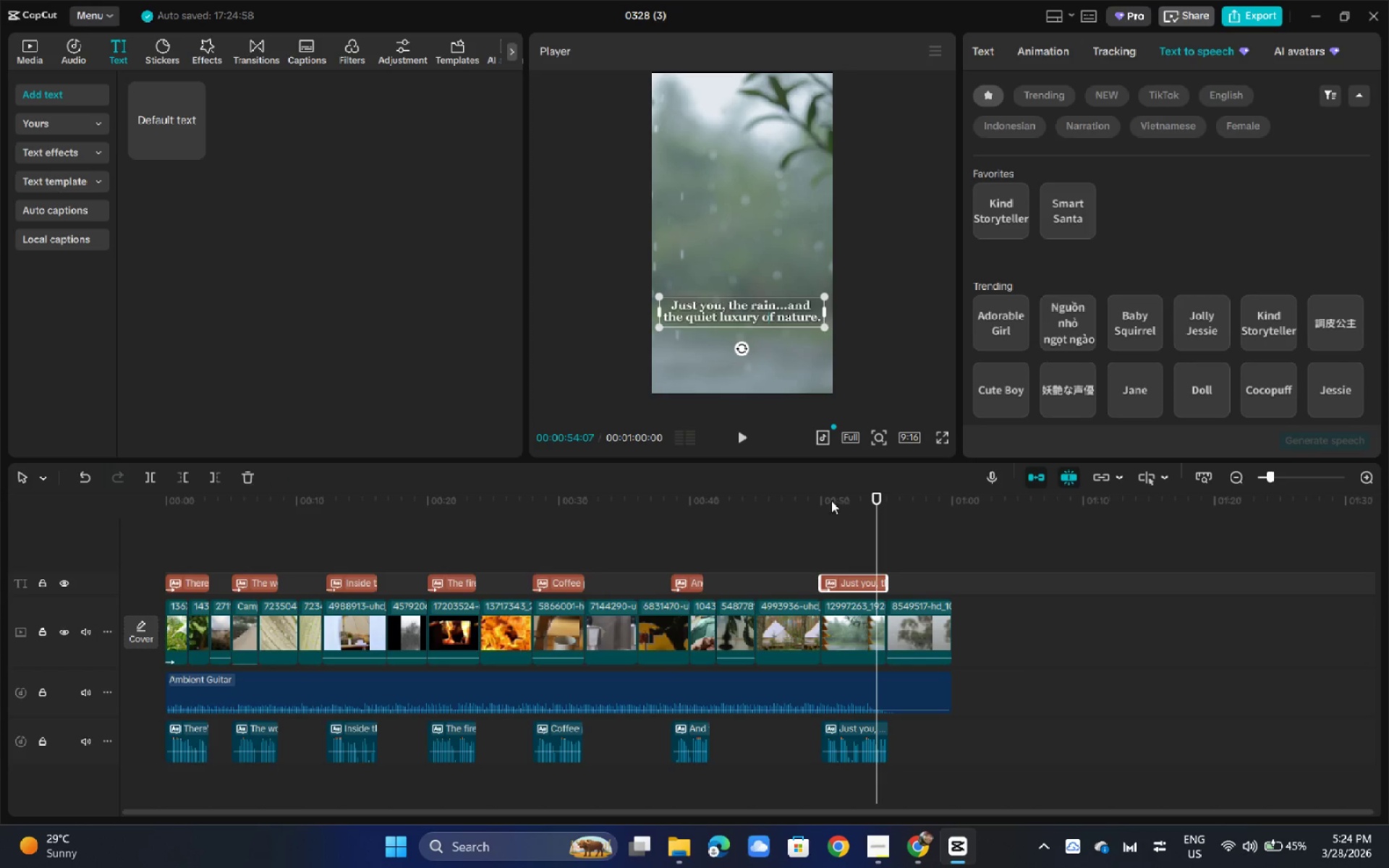 
double_click([818, 501])
 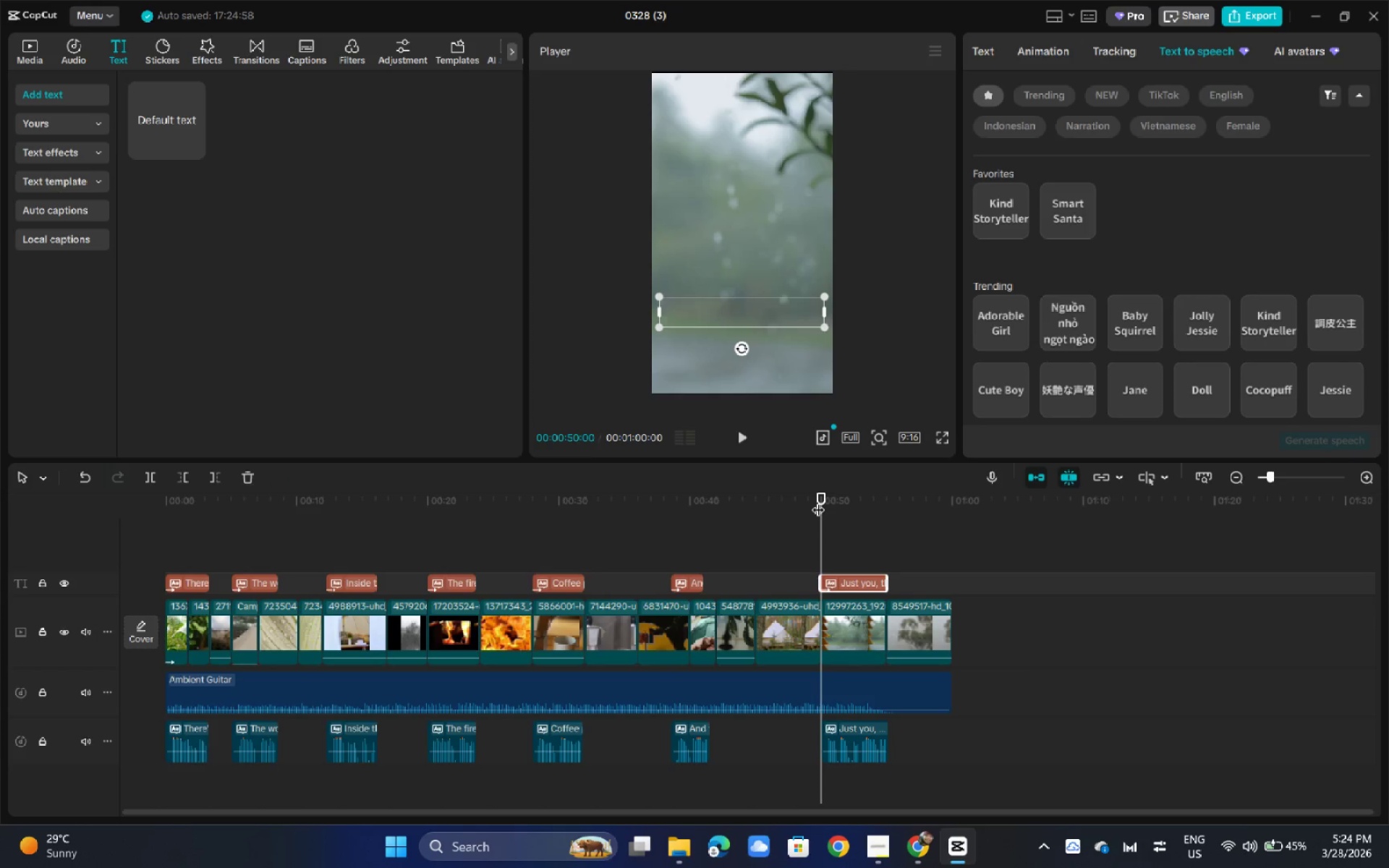 
key(Space)
 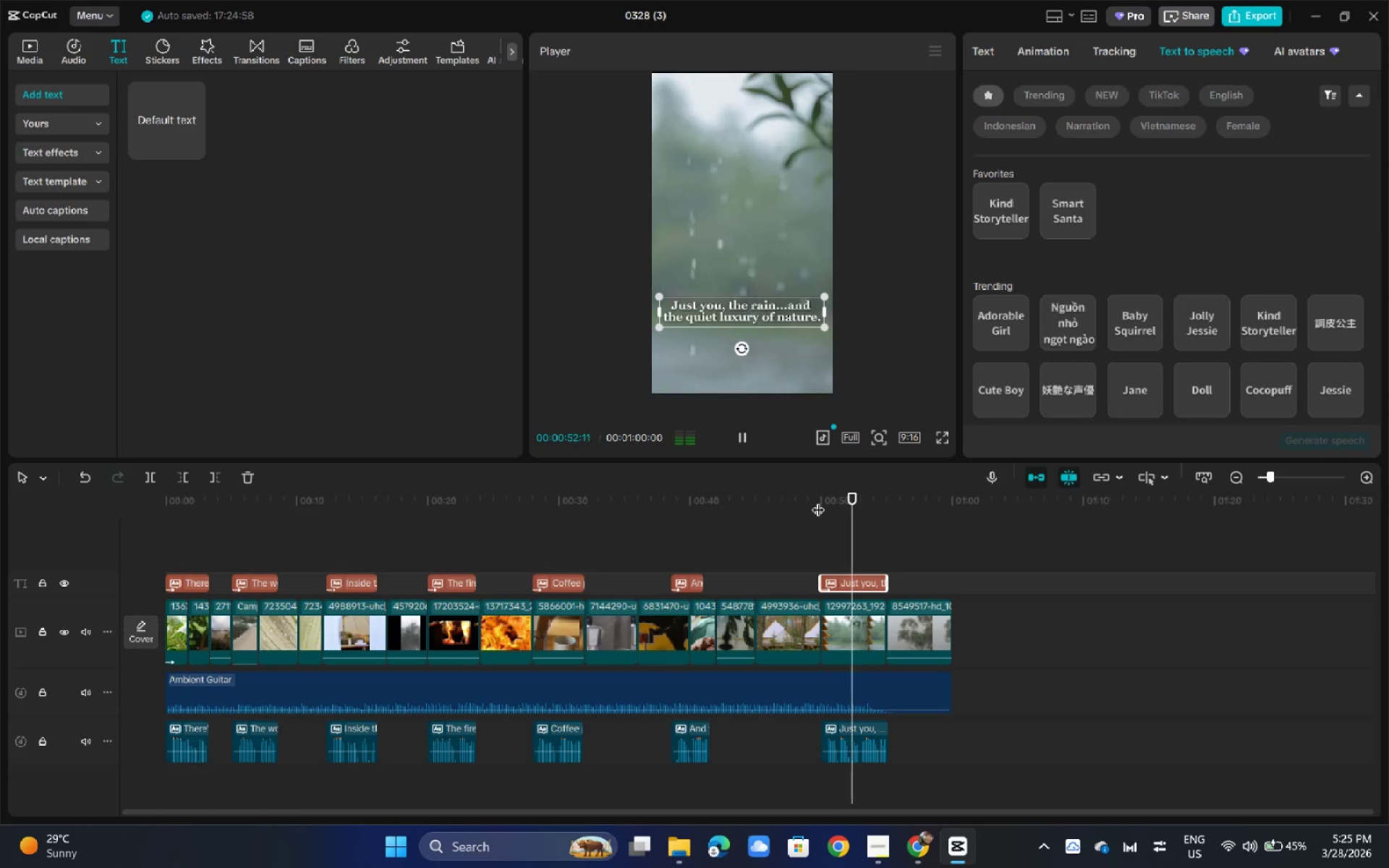 
left_click([789, 310])
 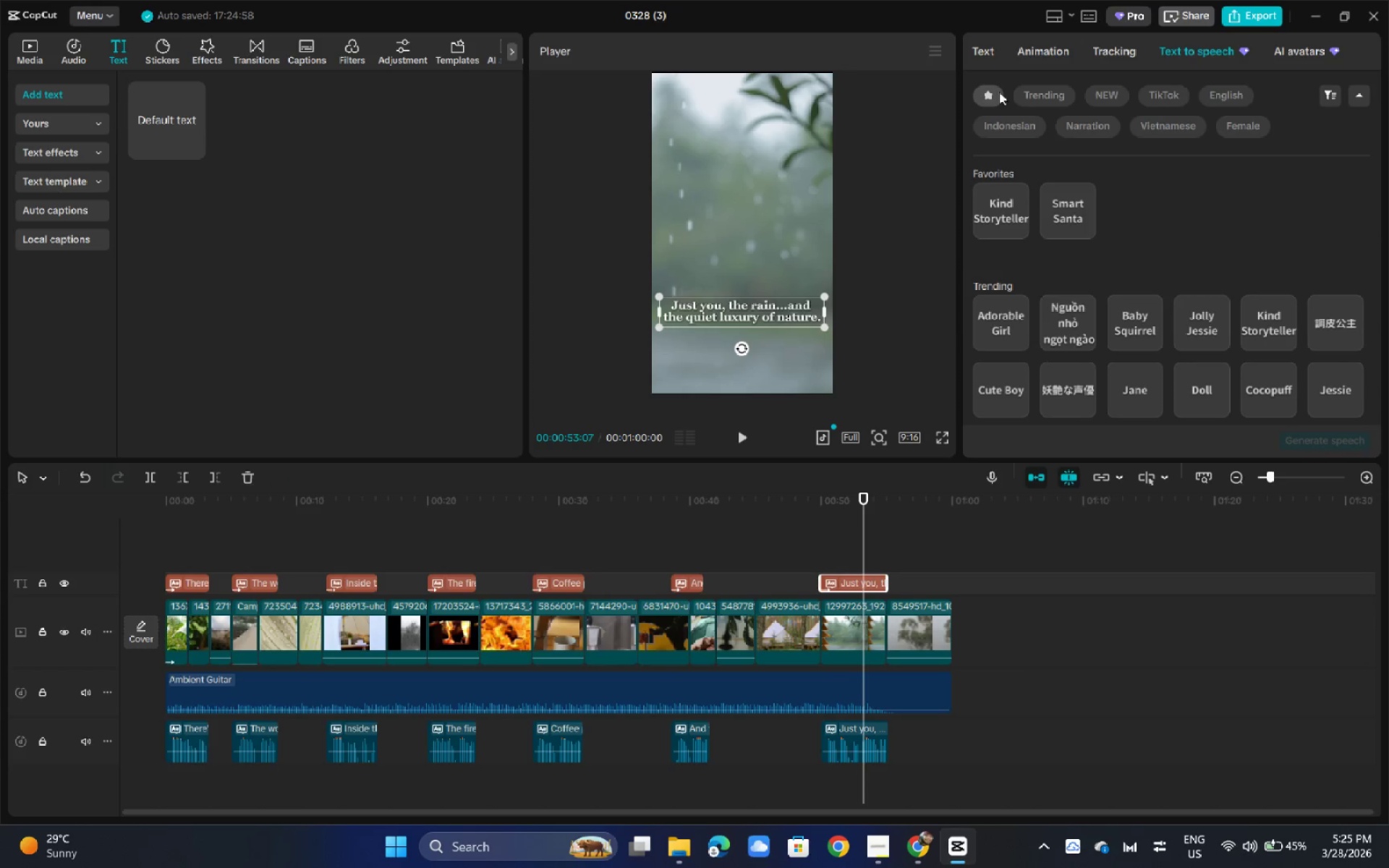 
left_click([1023, 44])
 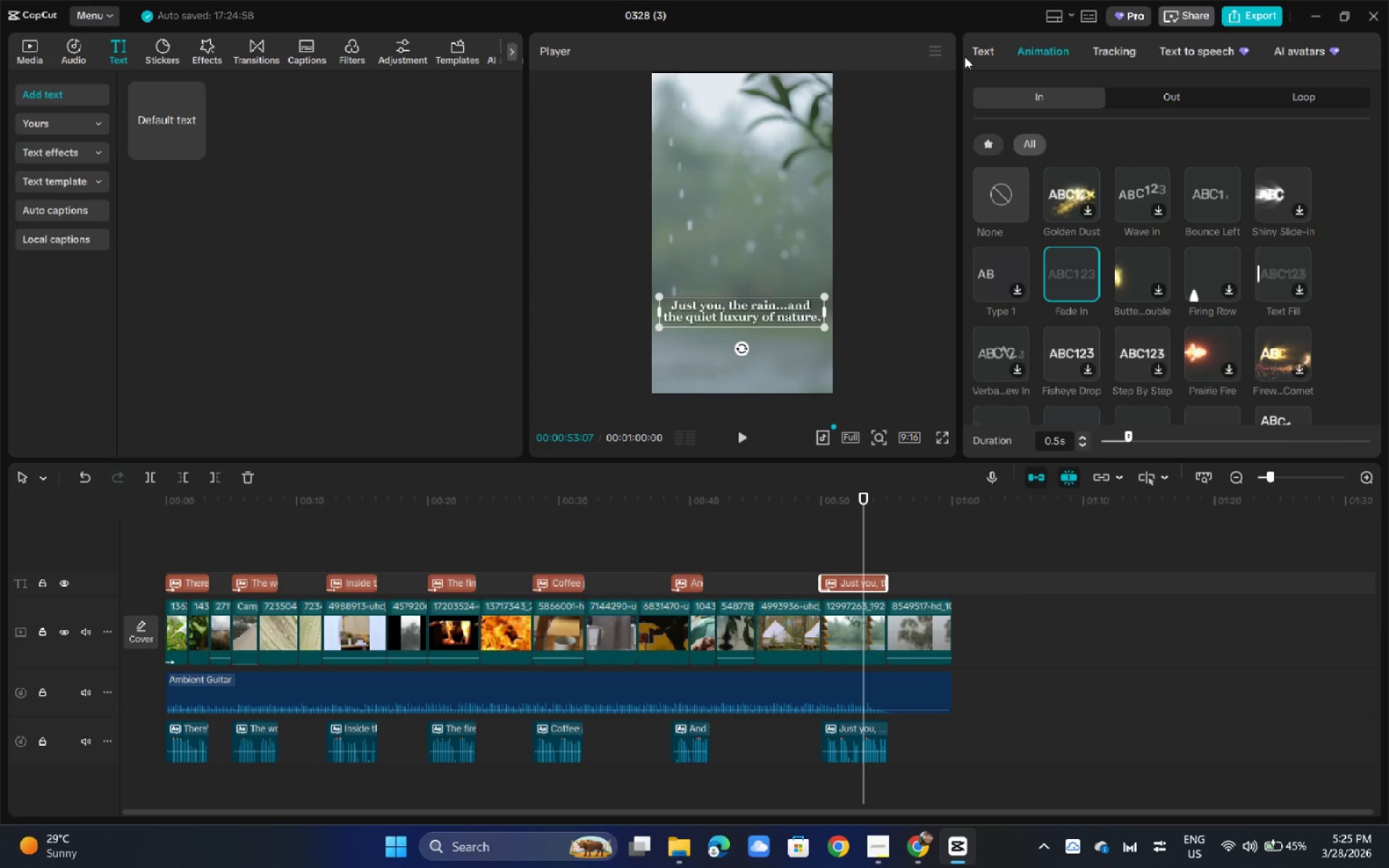 
double_click([977, 54])
 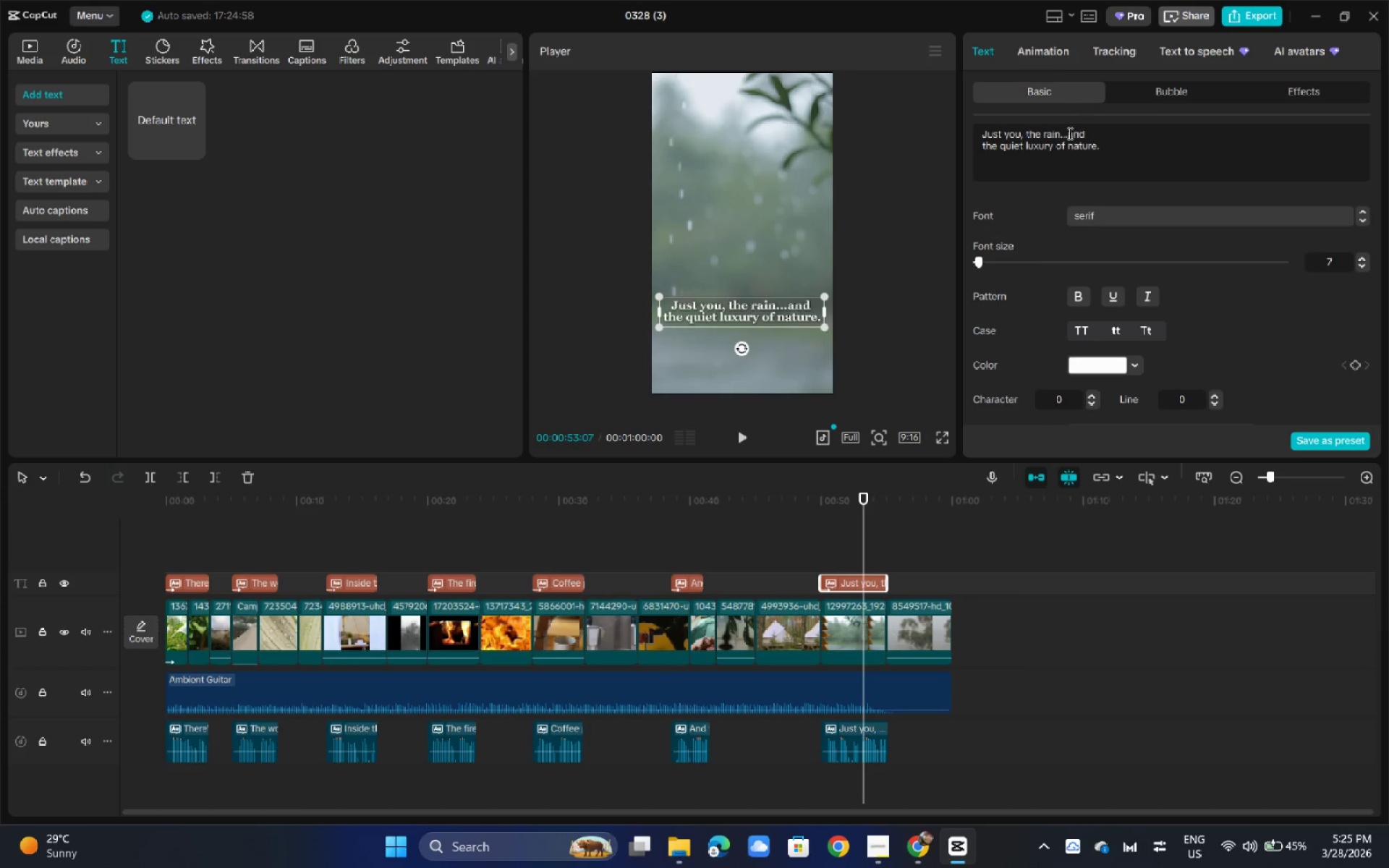 
left_click([1068, 133])
 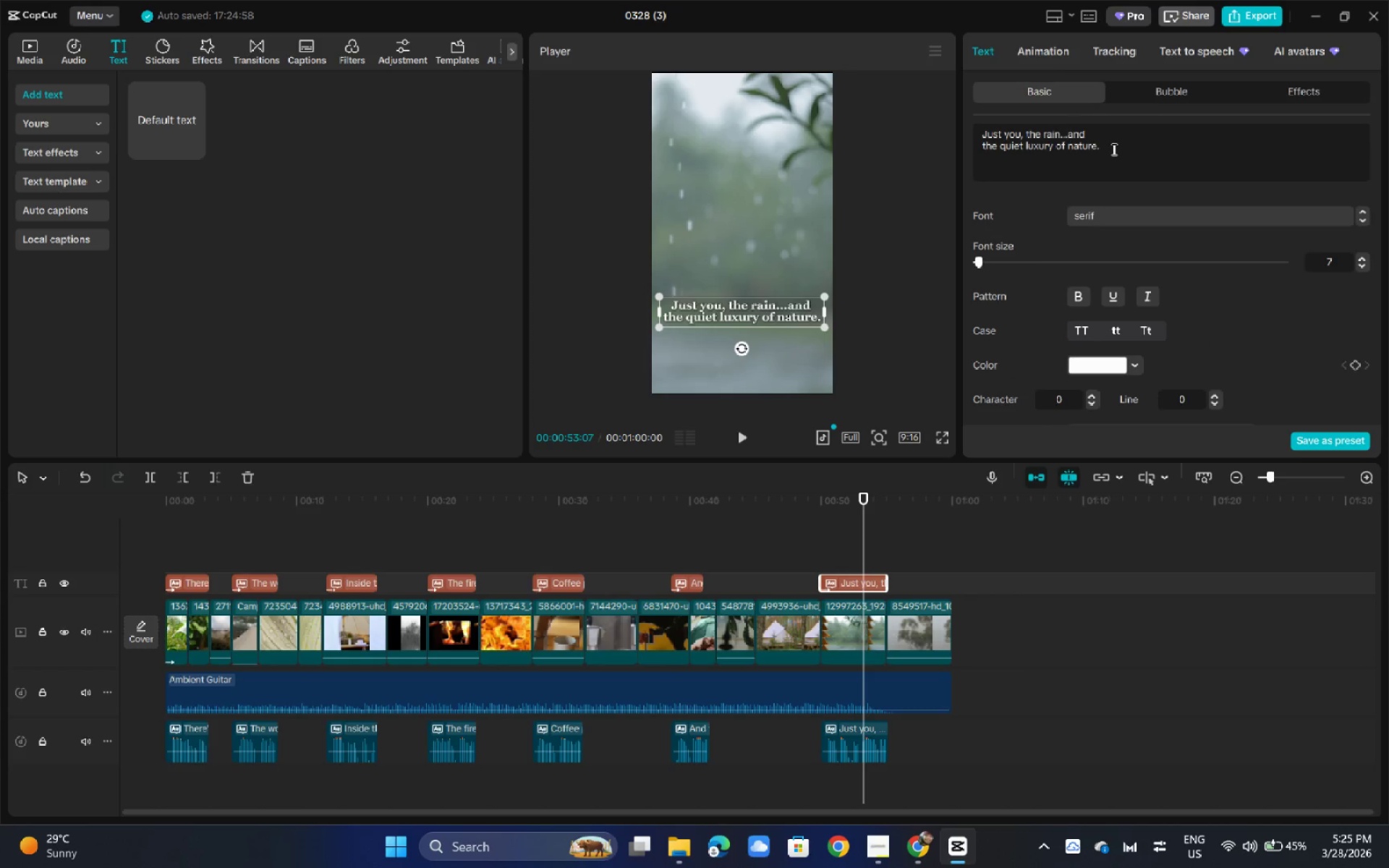 
key(Space)
 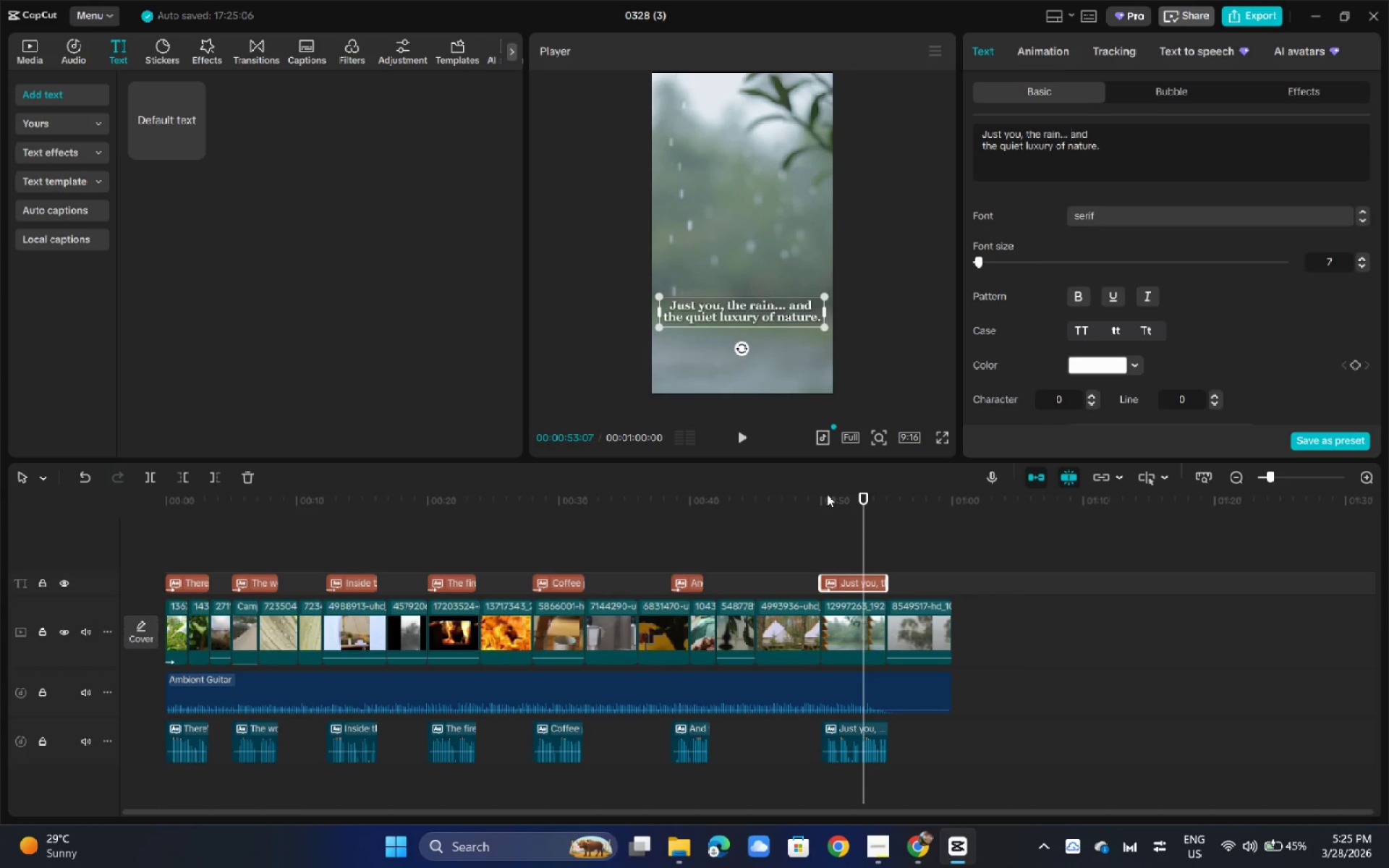 
left_click([820, 502])
 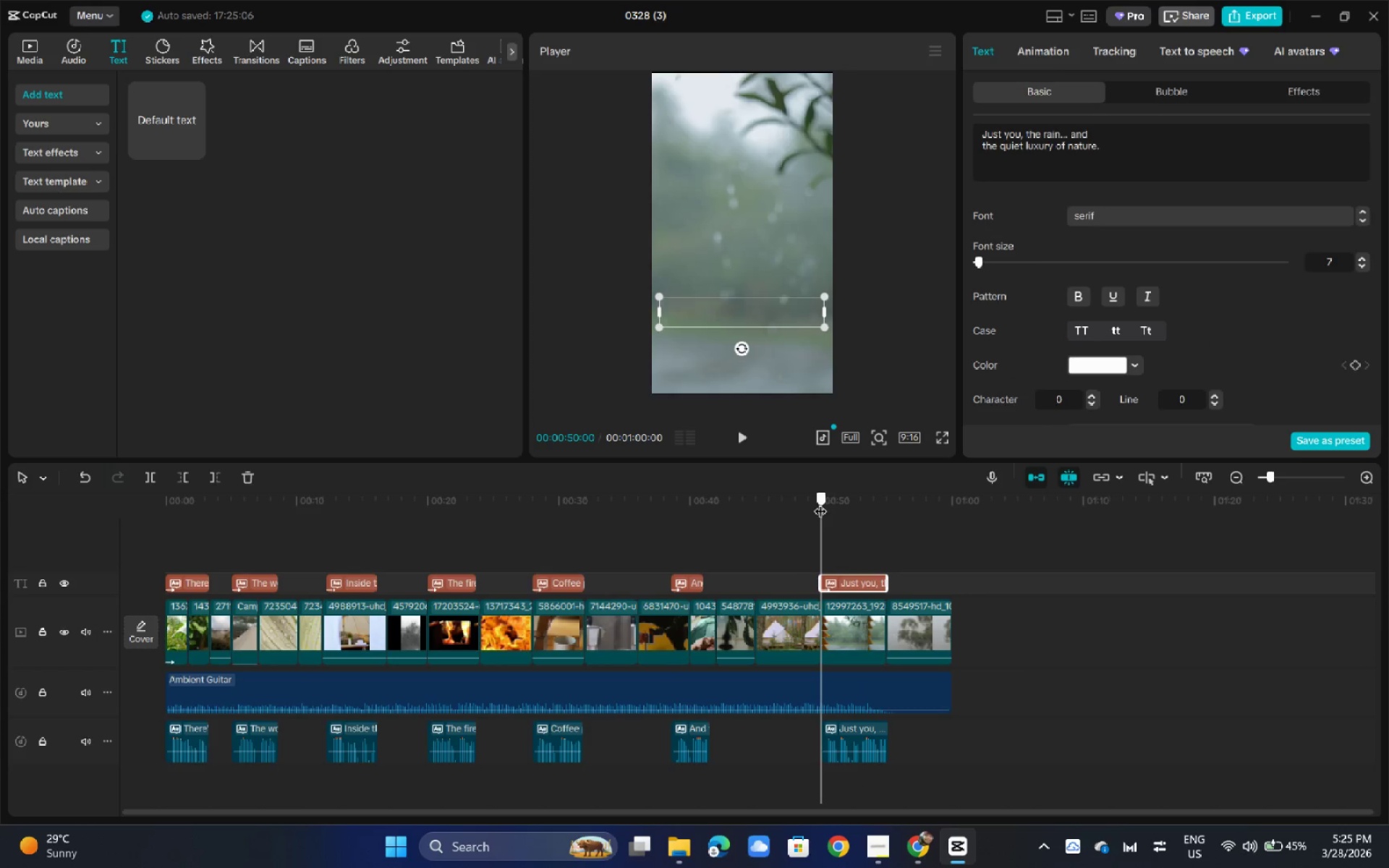 
key(Space)
 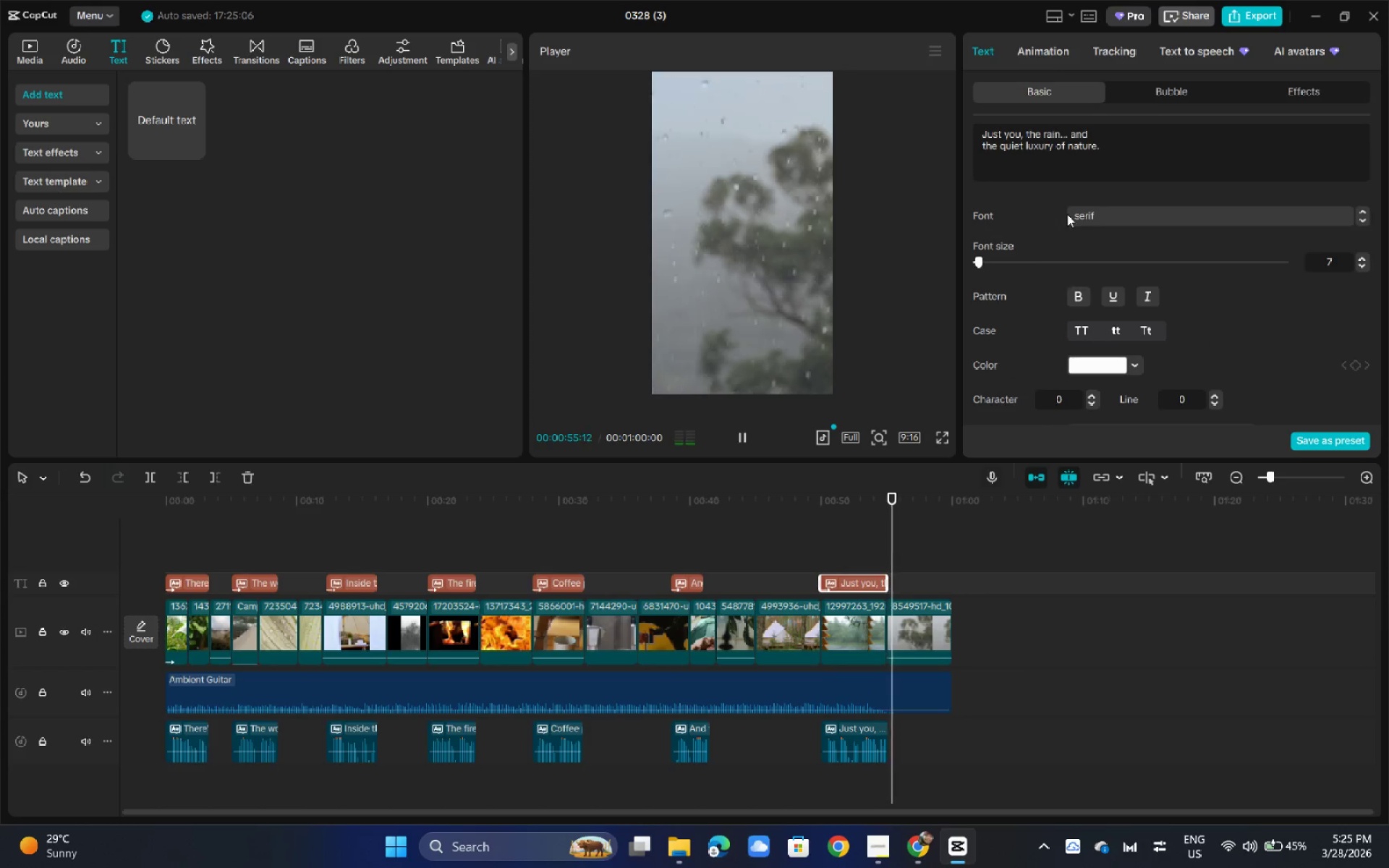 
wait(7.25)
 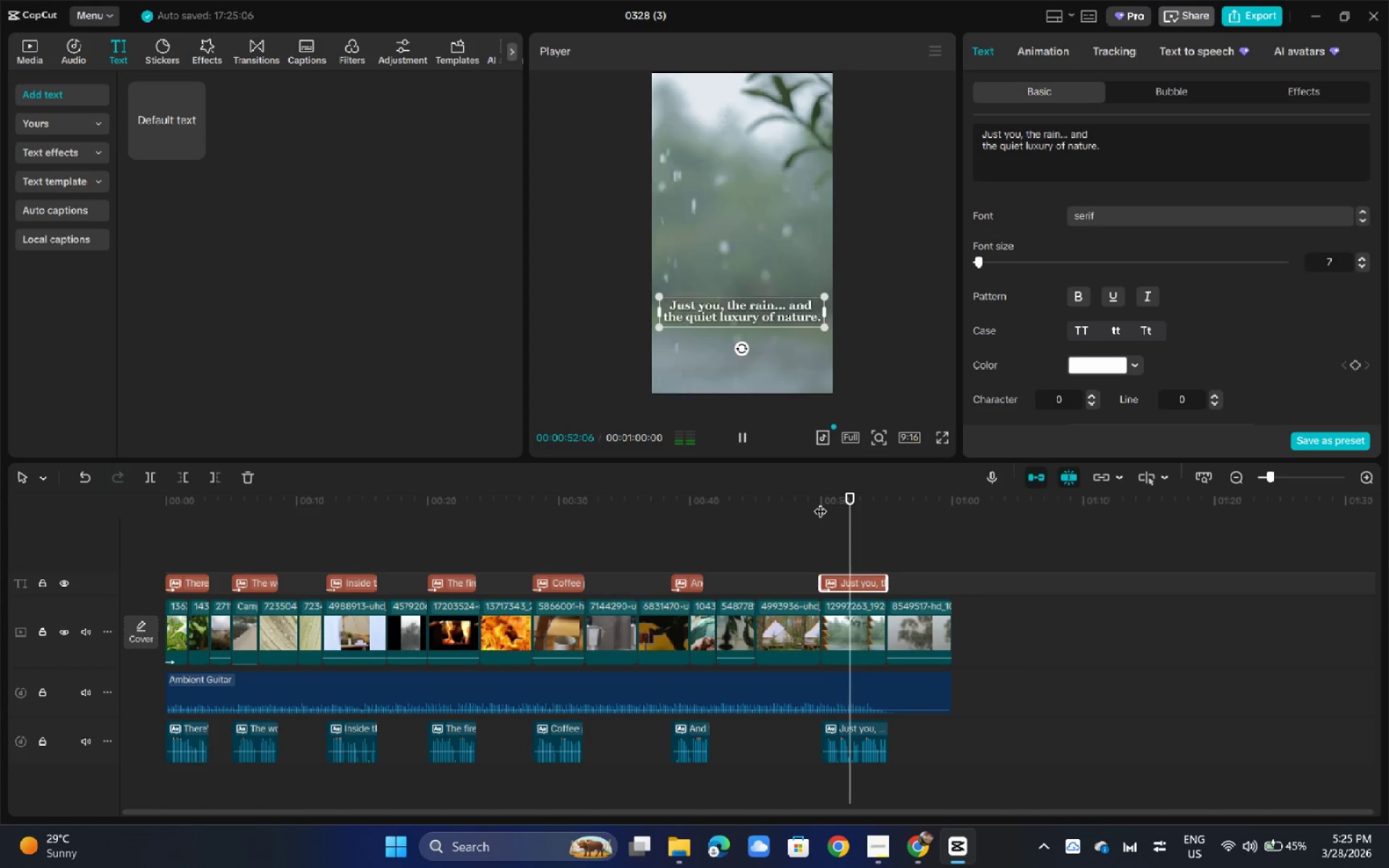 
double_click([872, 575])
 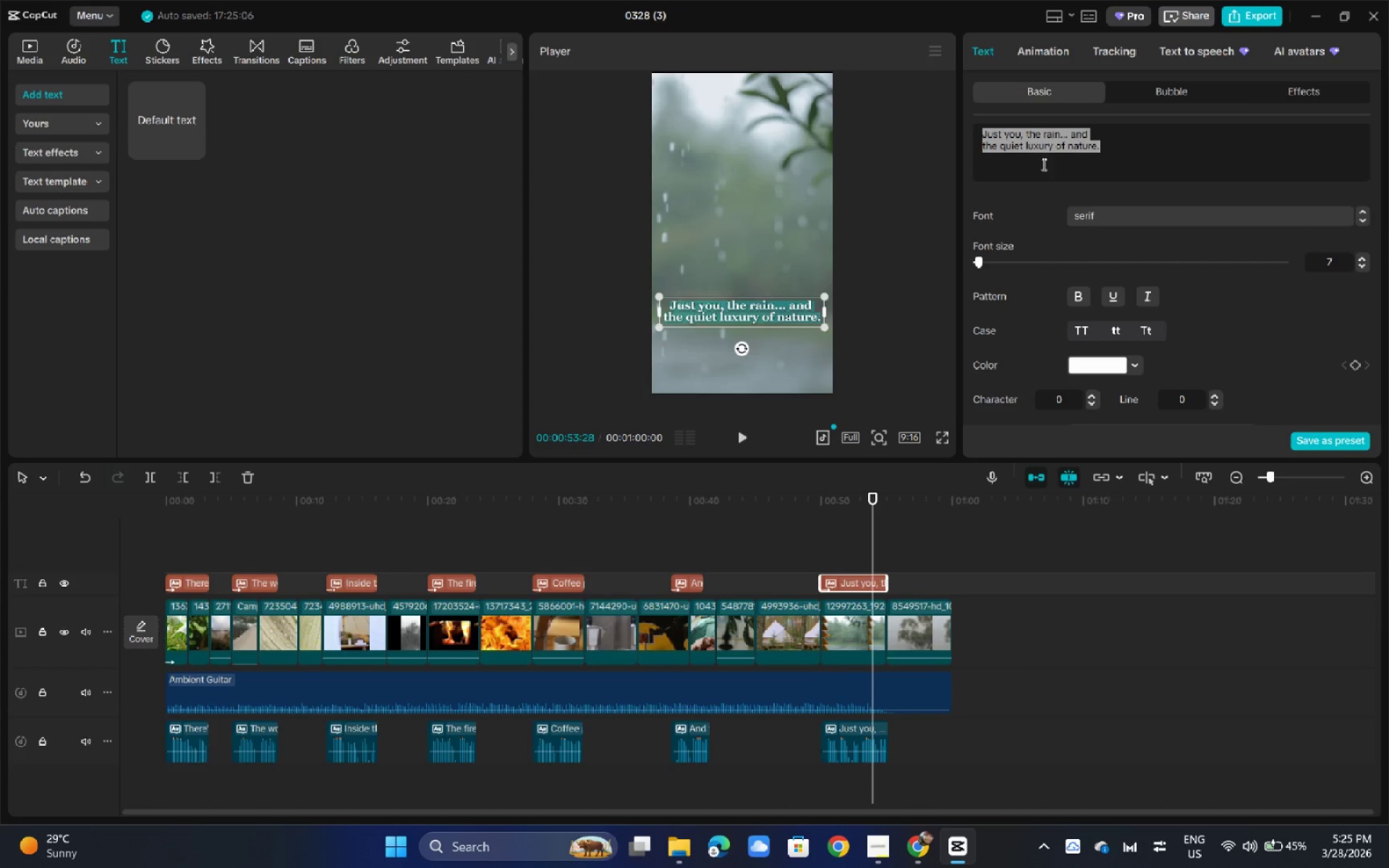 
left_click([1064, 145])
 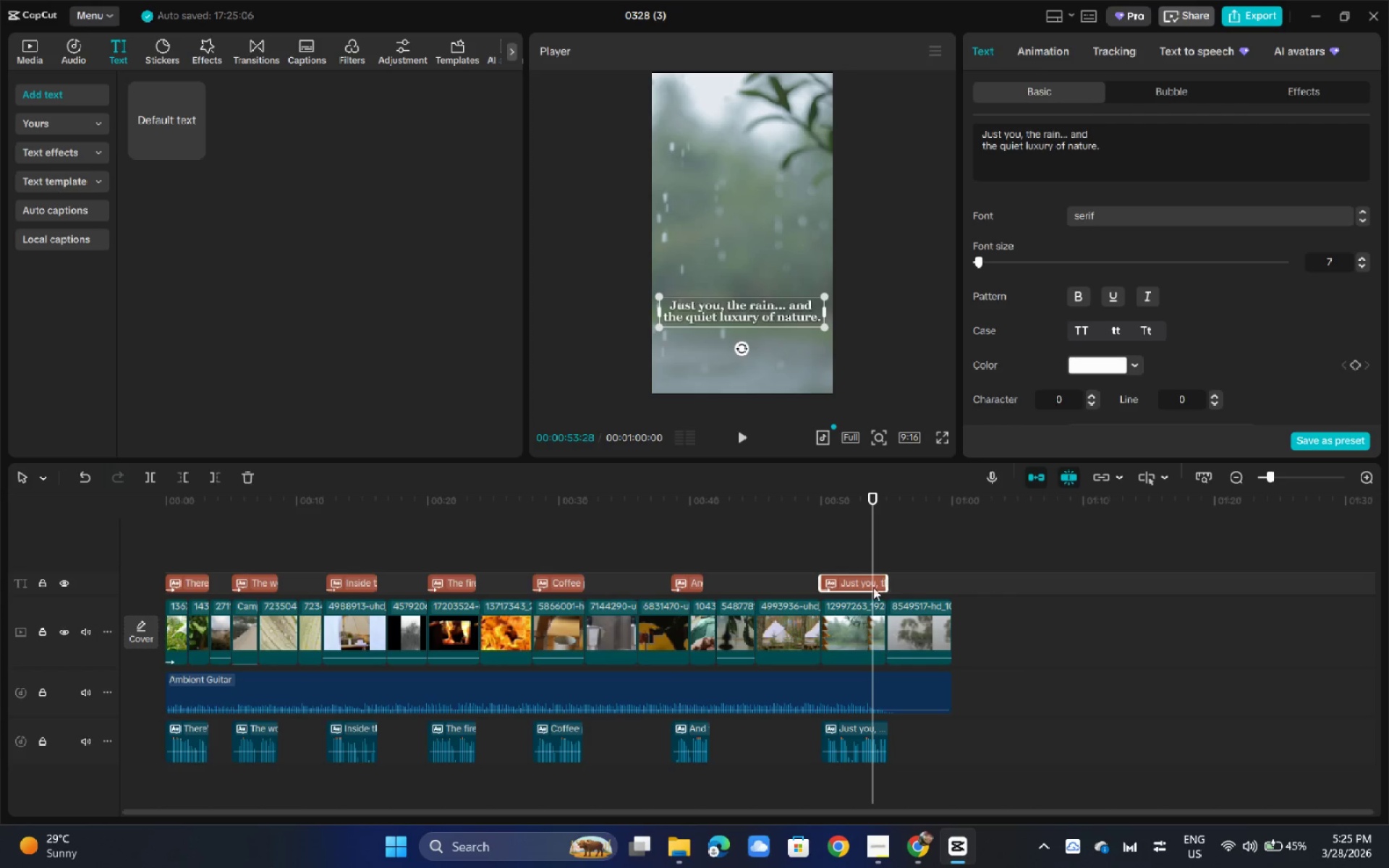 
left_click([868, 744])
 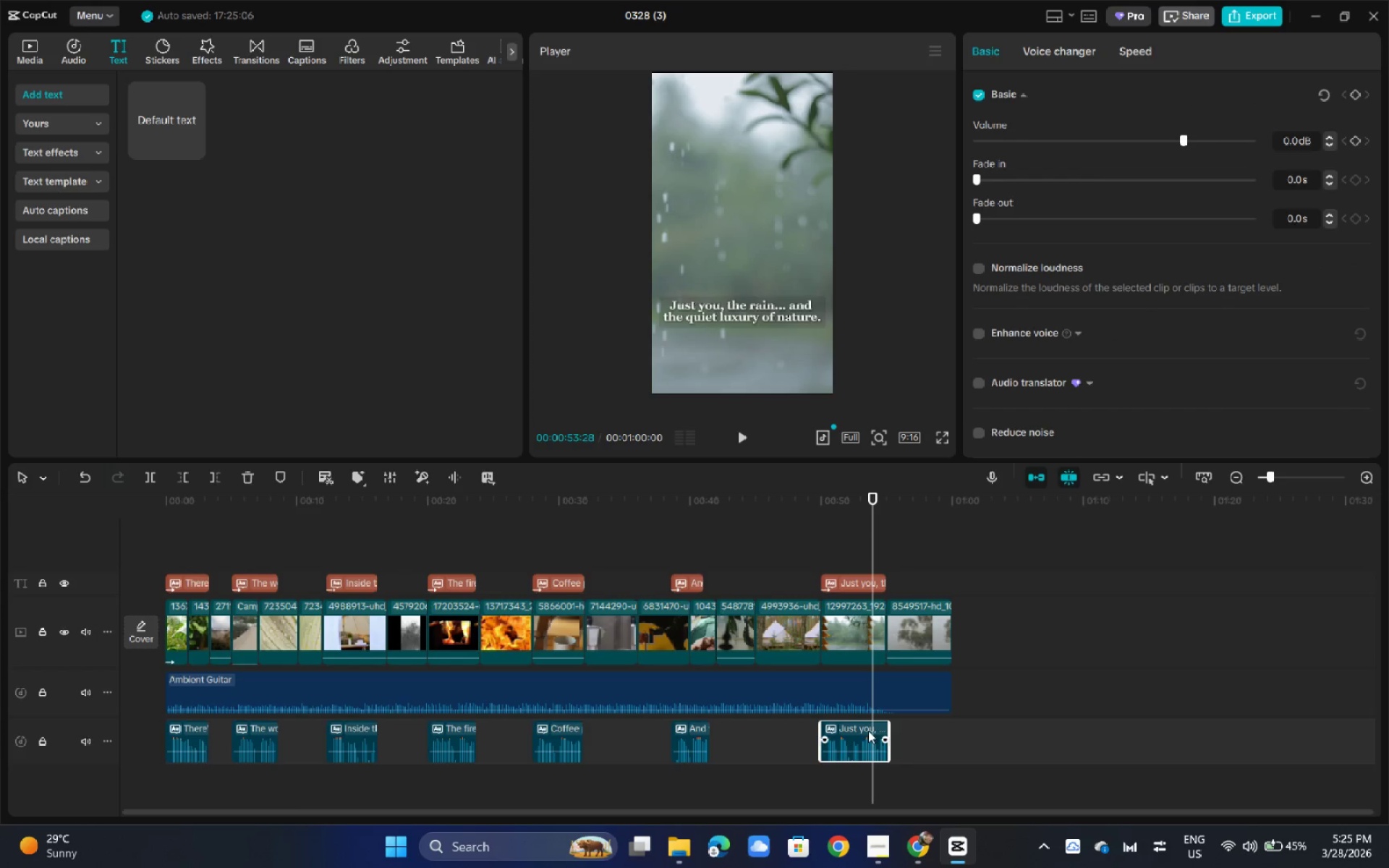 
key(Backspace)
 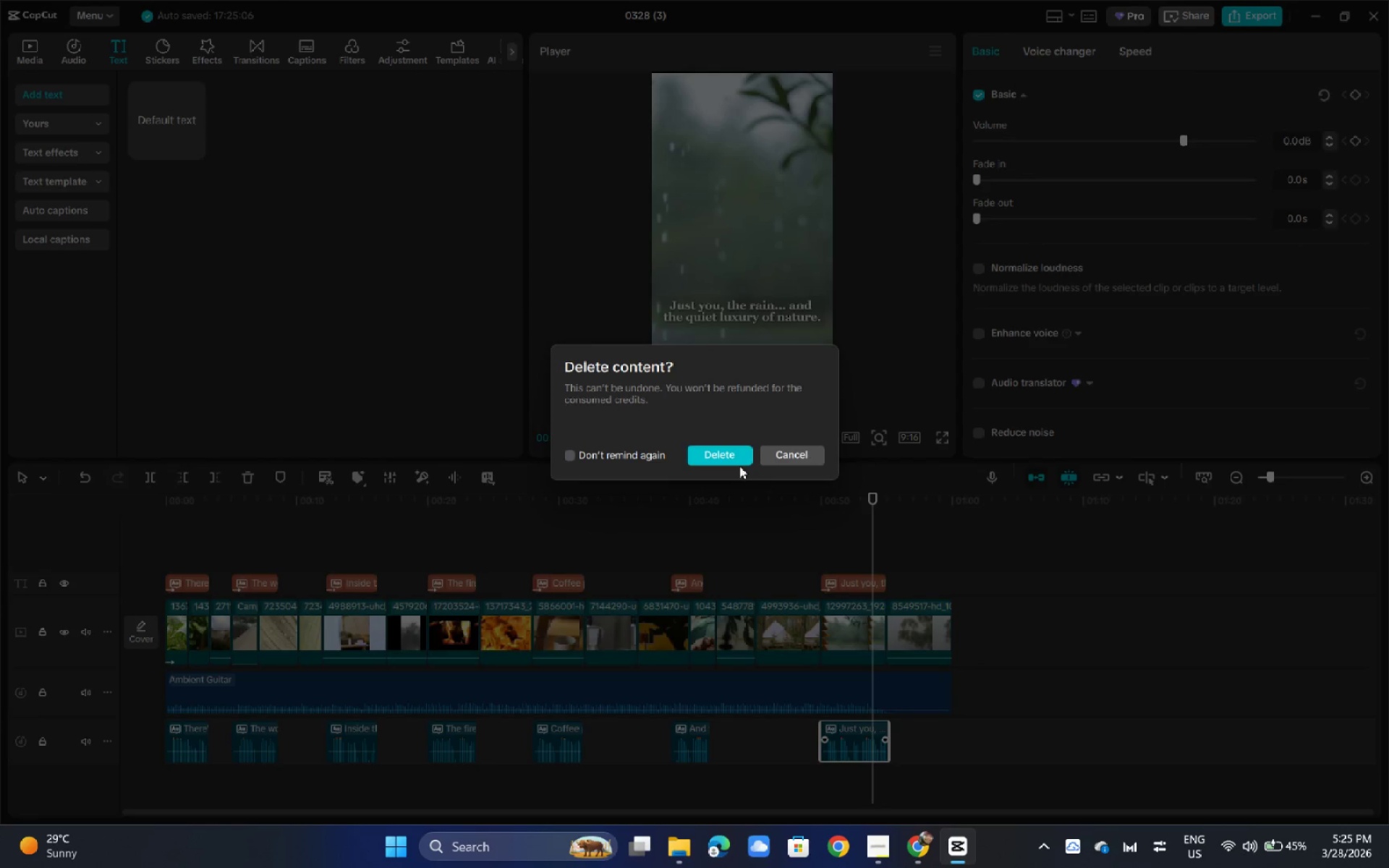 
left_click([736, 464])
 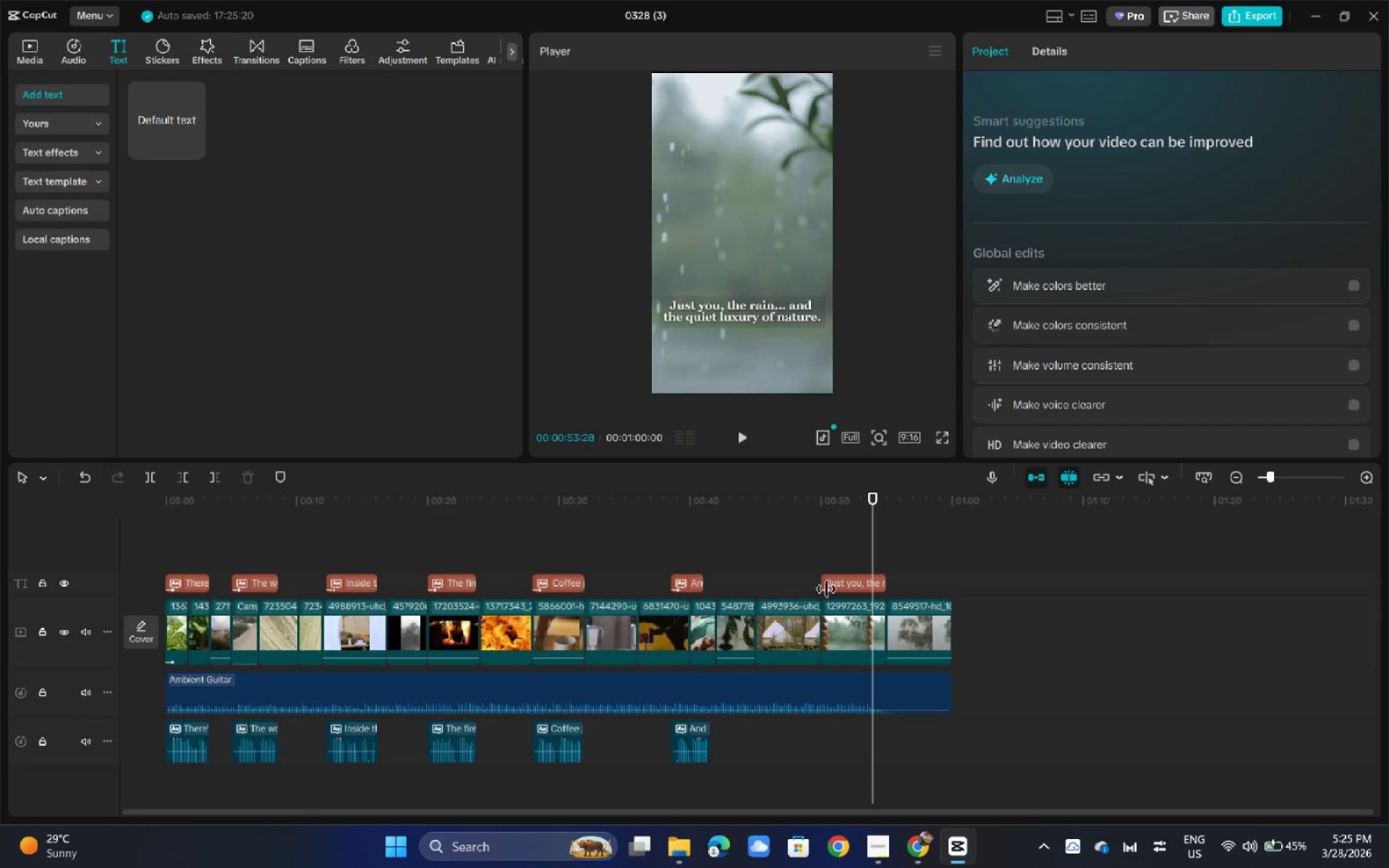 
left_click([862, 592])
 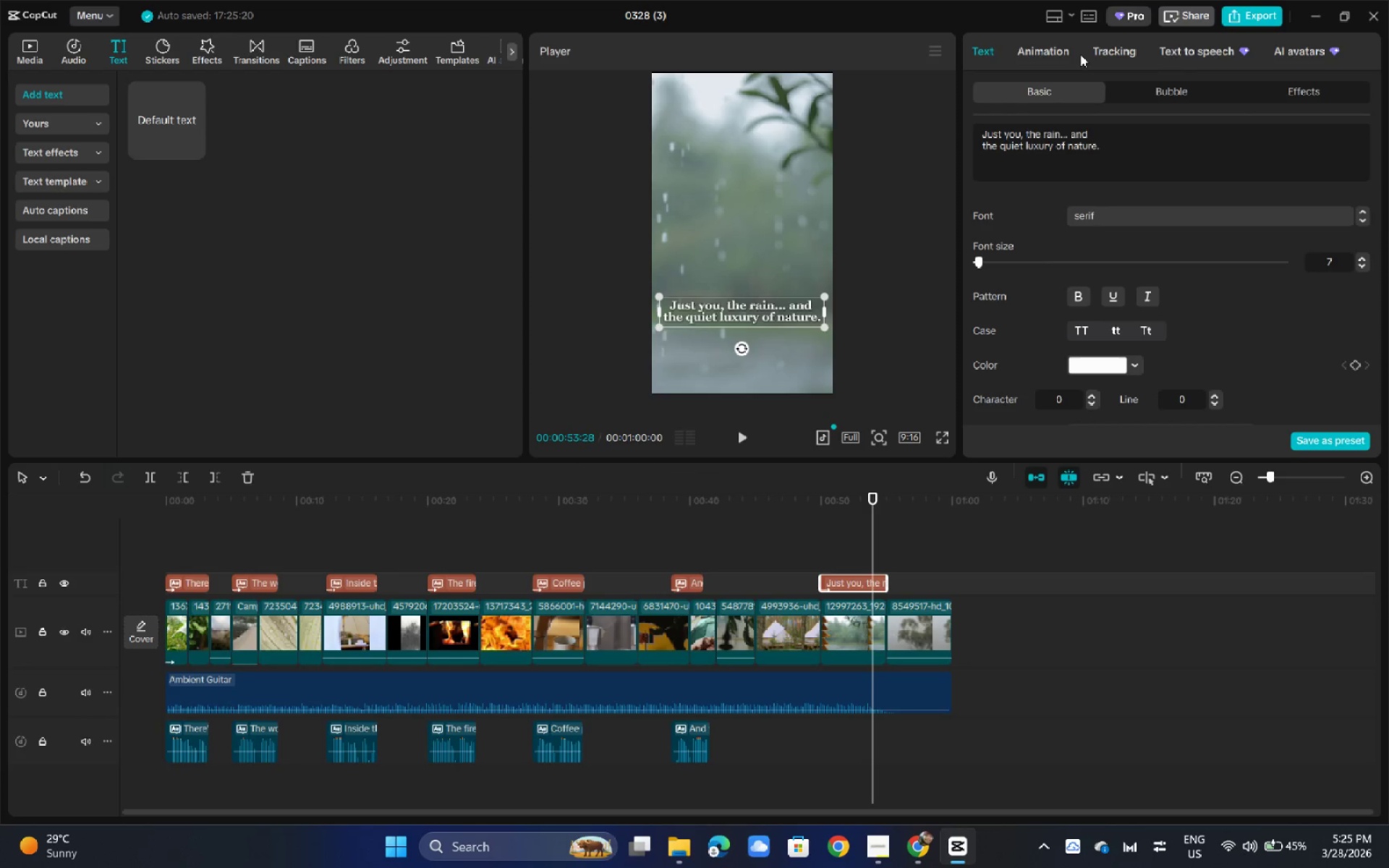 
left_click([1199, 55])
 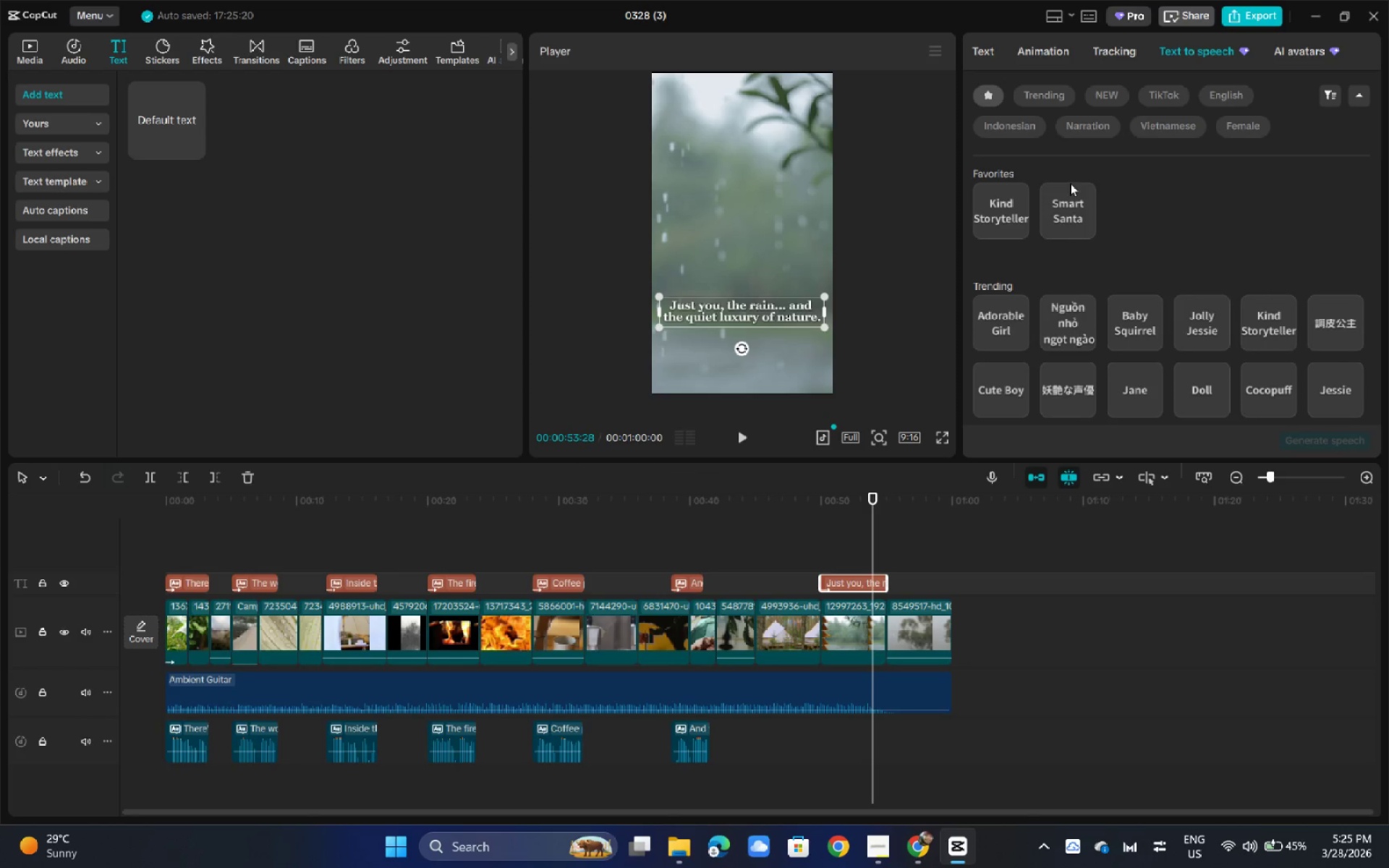 
left_click([1001, 215])
 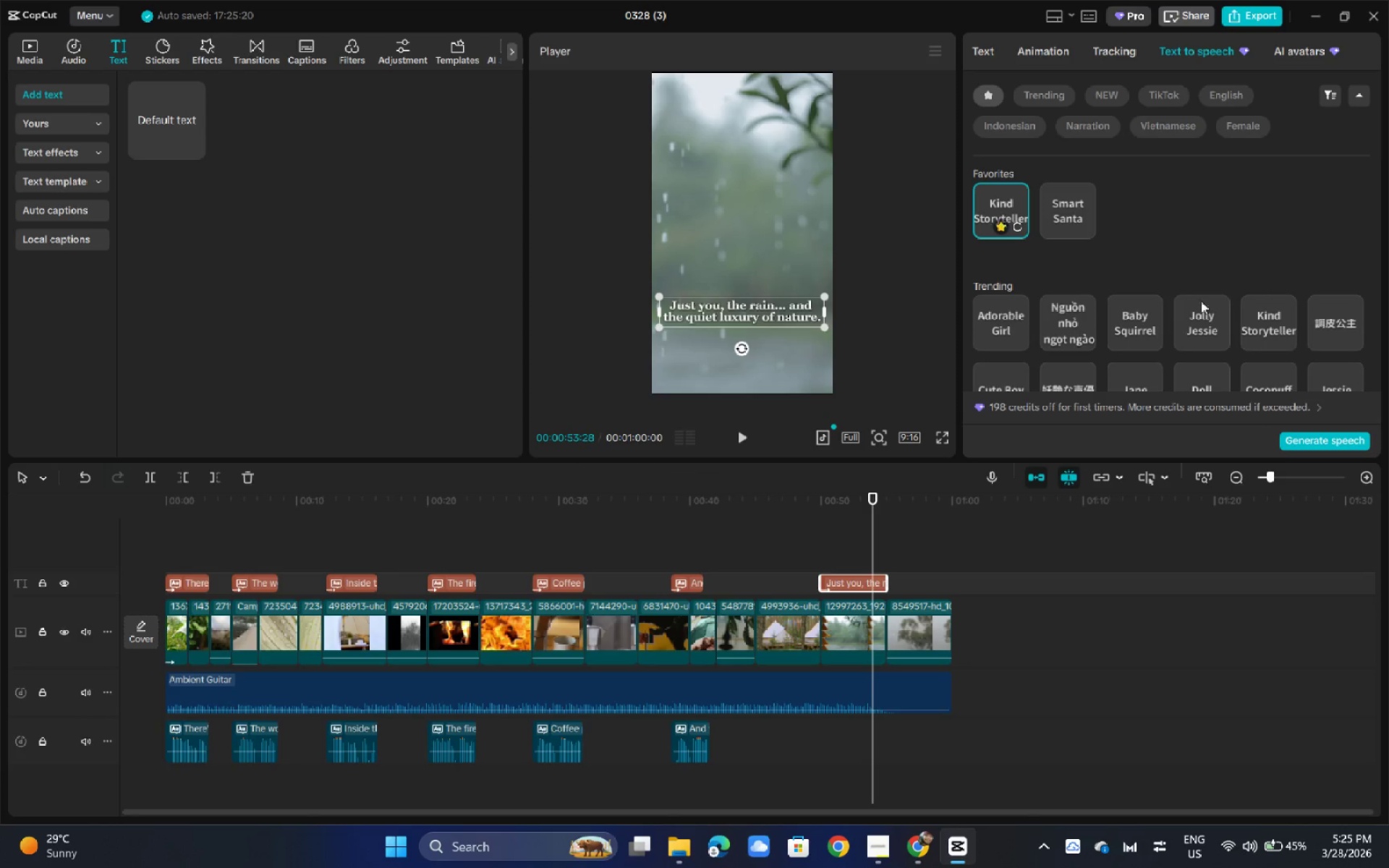 
left_click([1313, 435])
 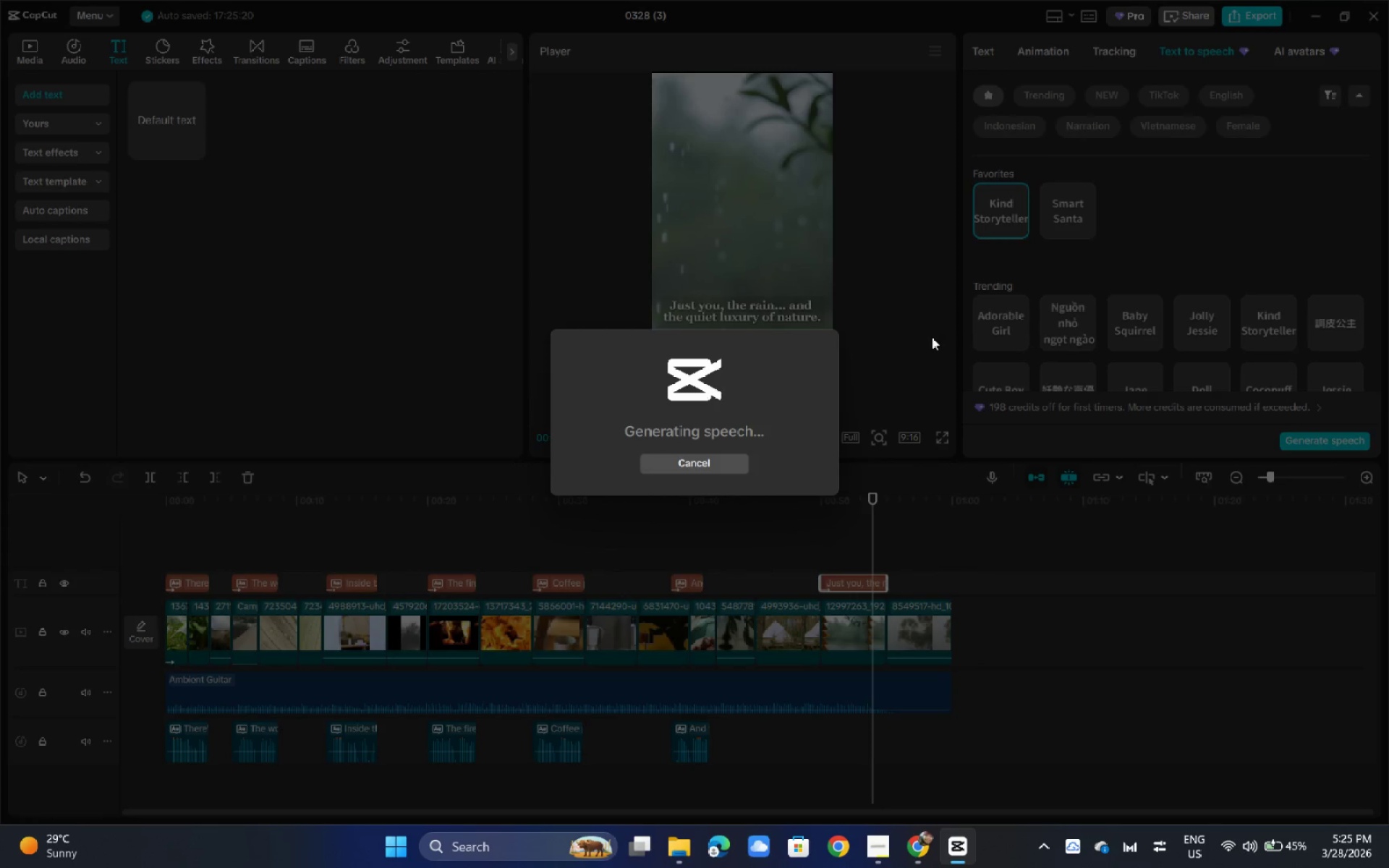 
wait(10.89)
 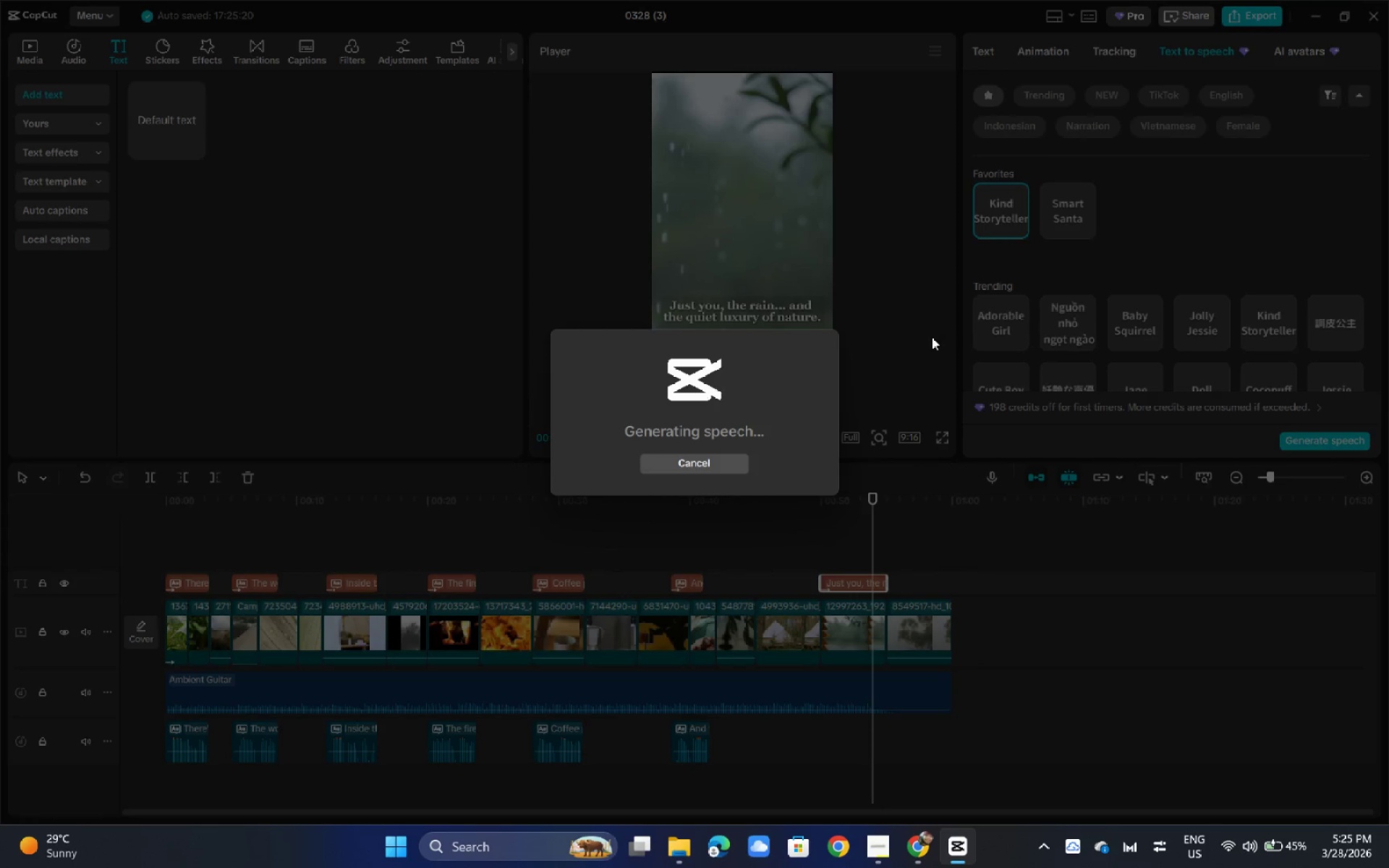 
left_click_drag(start_coordinate=[838, 504], to_coordinate=[807, 506])
 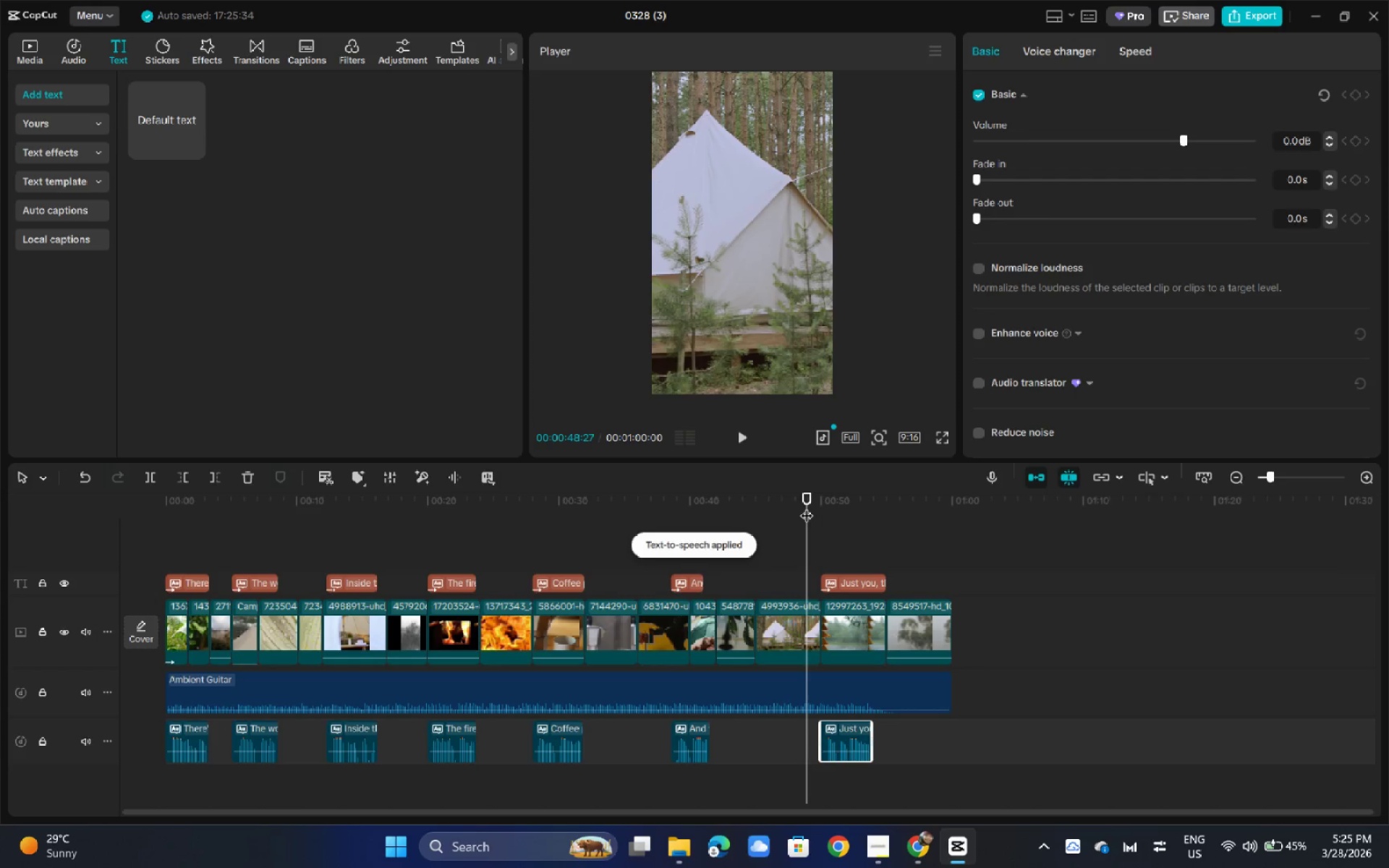 
key(Space)
 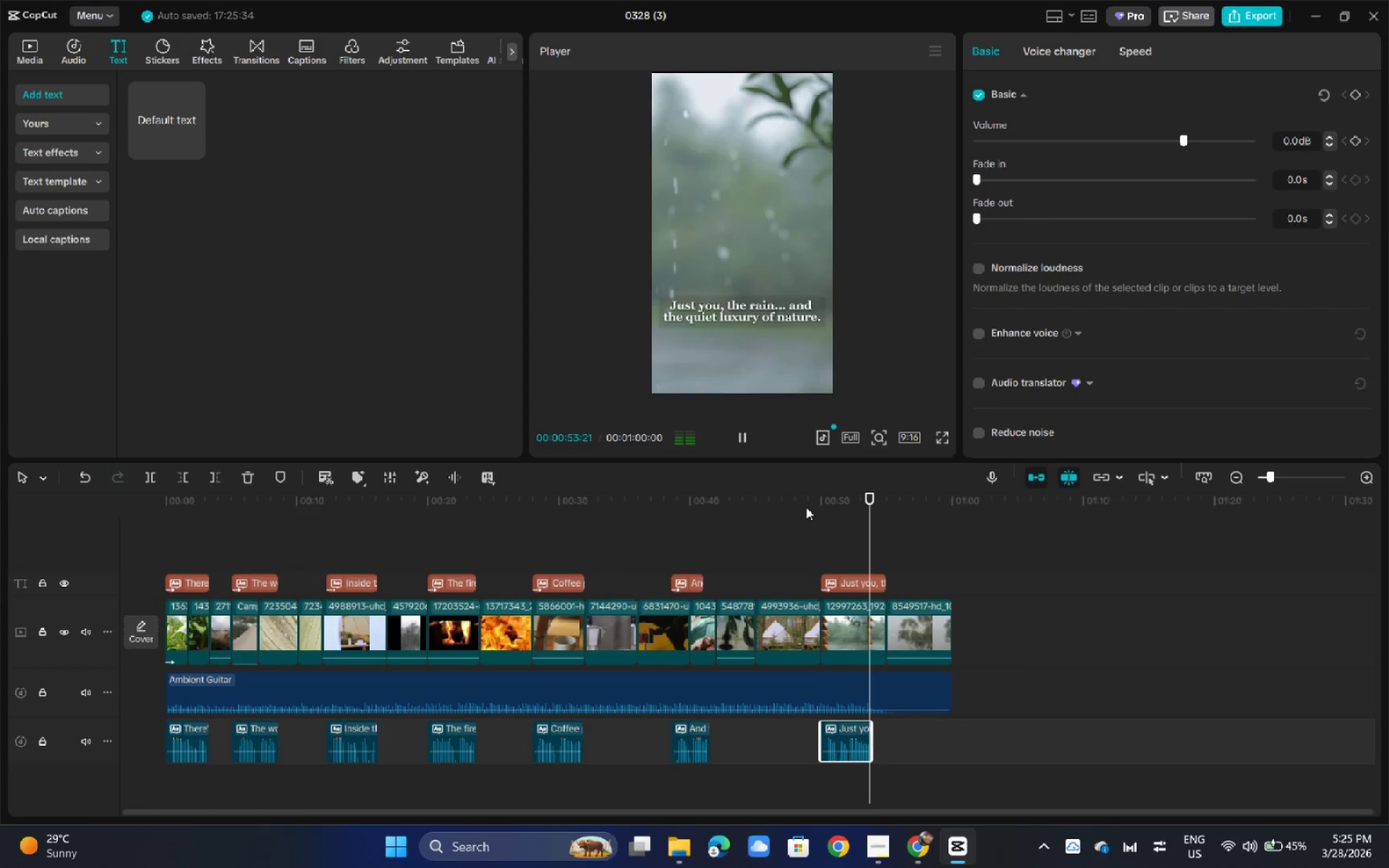 
wait(6.61)
 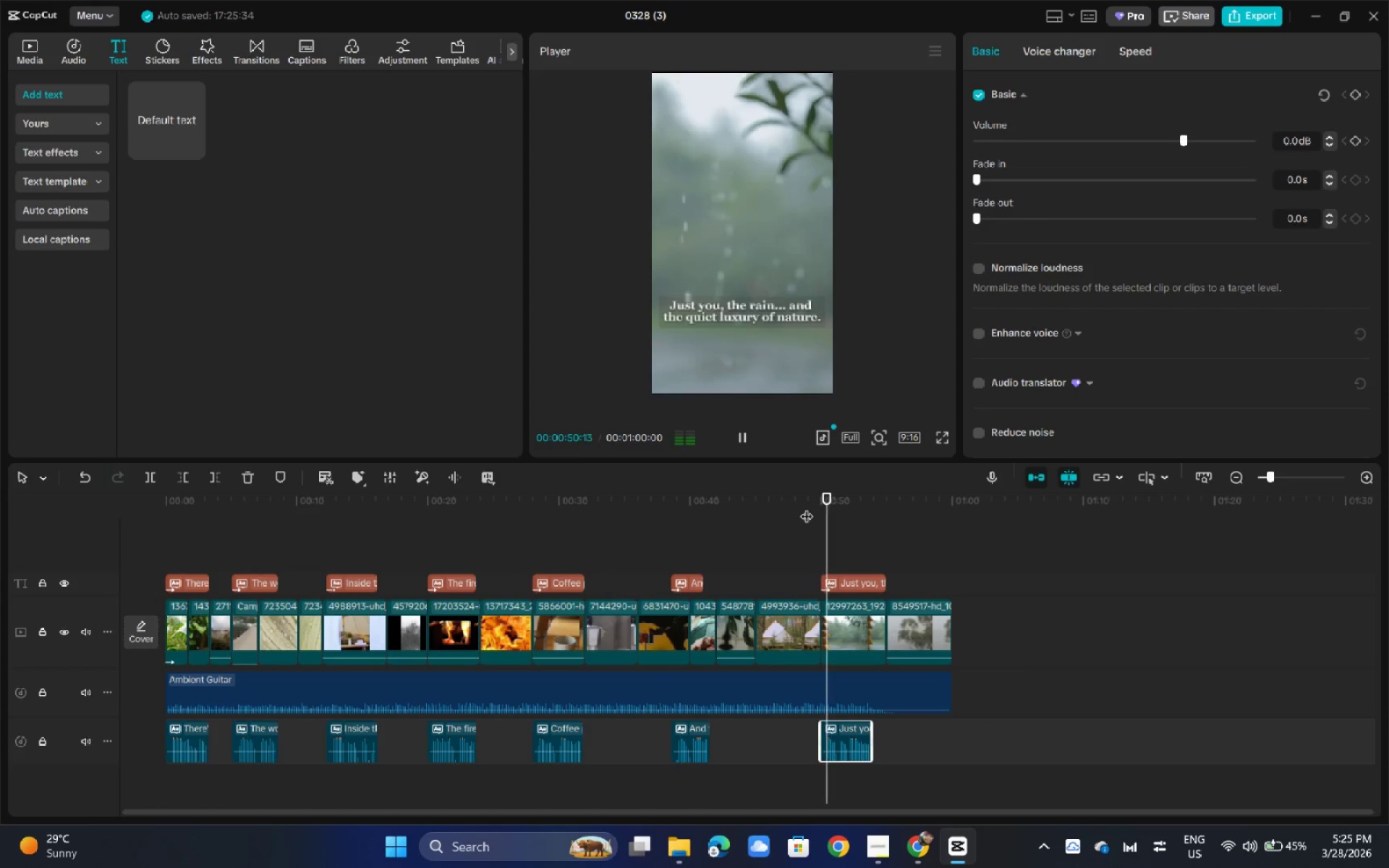 
key(Space)
 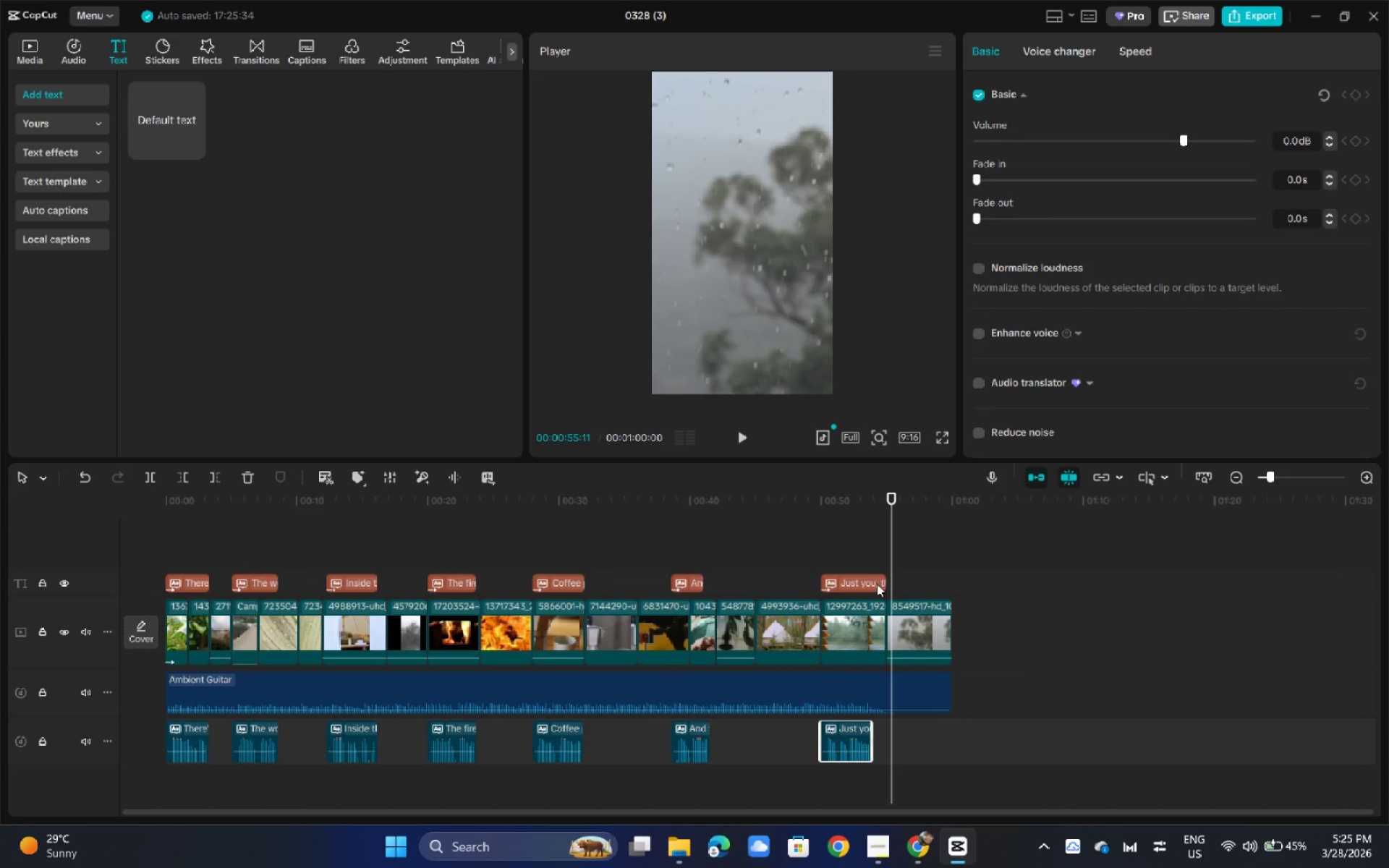 
left_click([877, 584])
 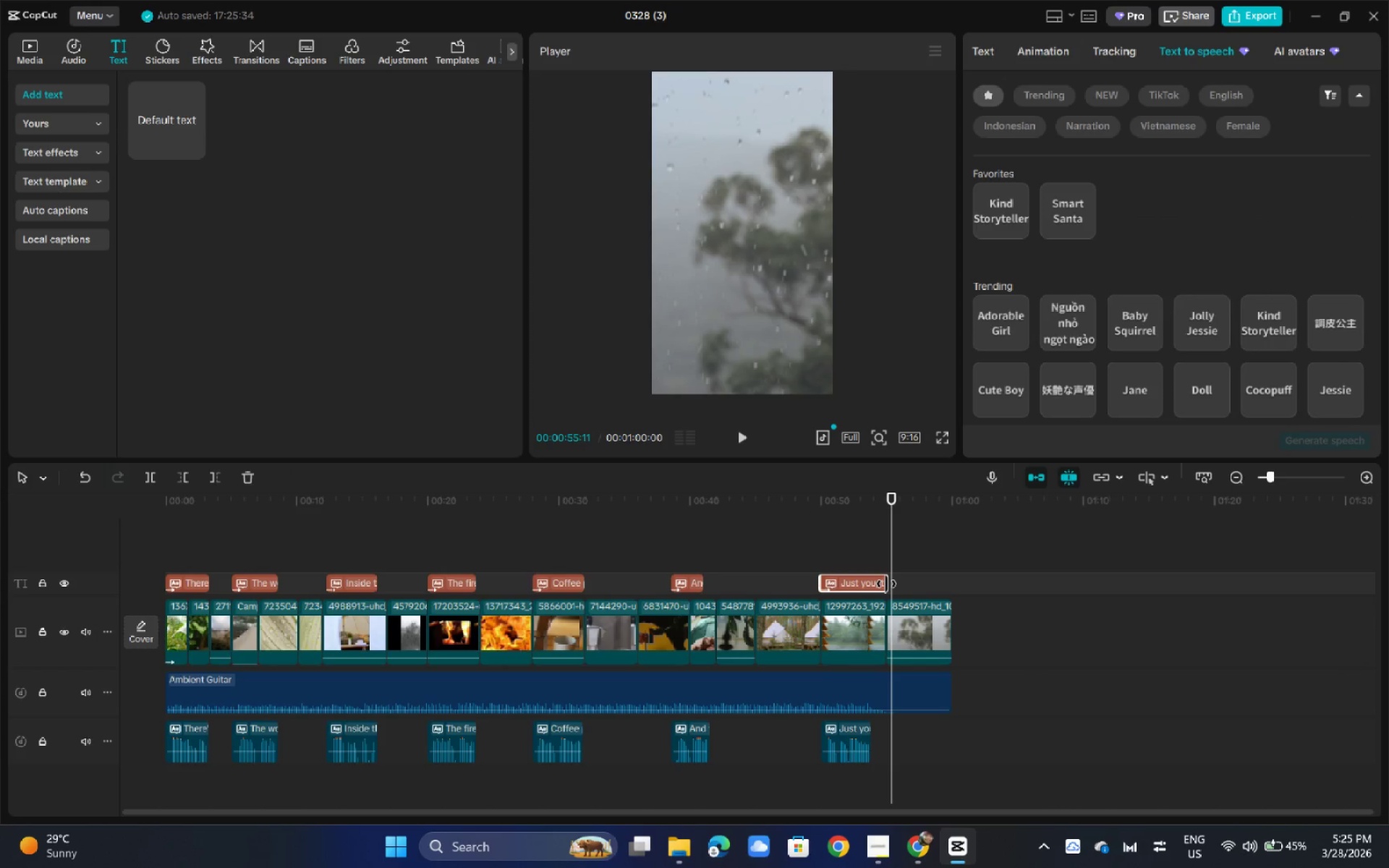 
left_click_drag(start_coordinate=[886, 584], to_coordinate=[877, 586])
 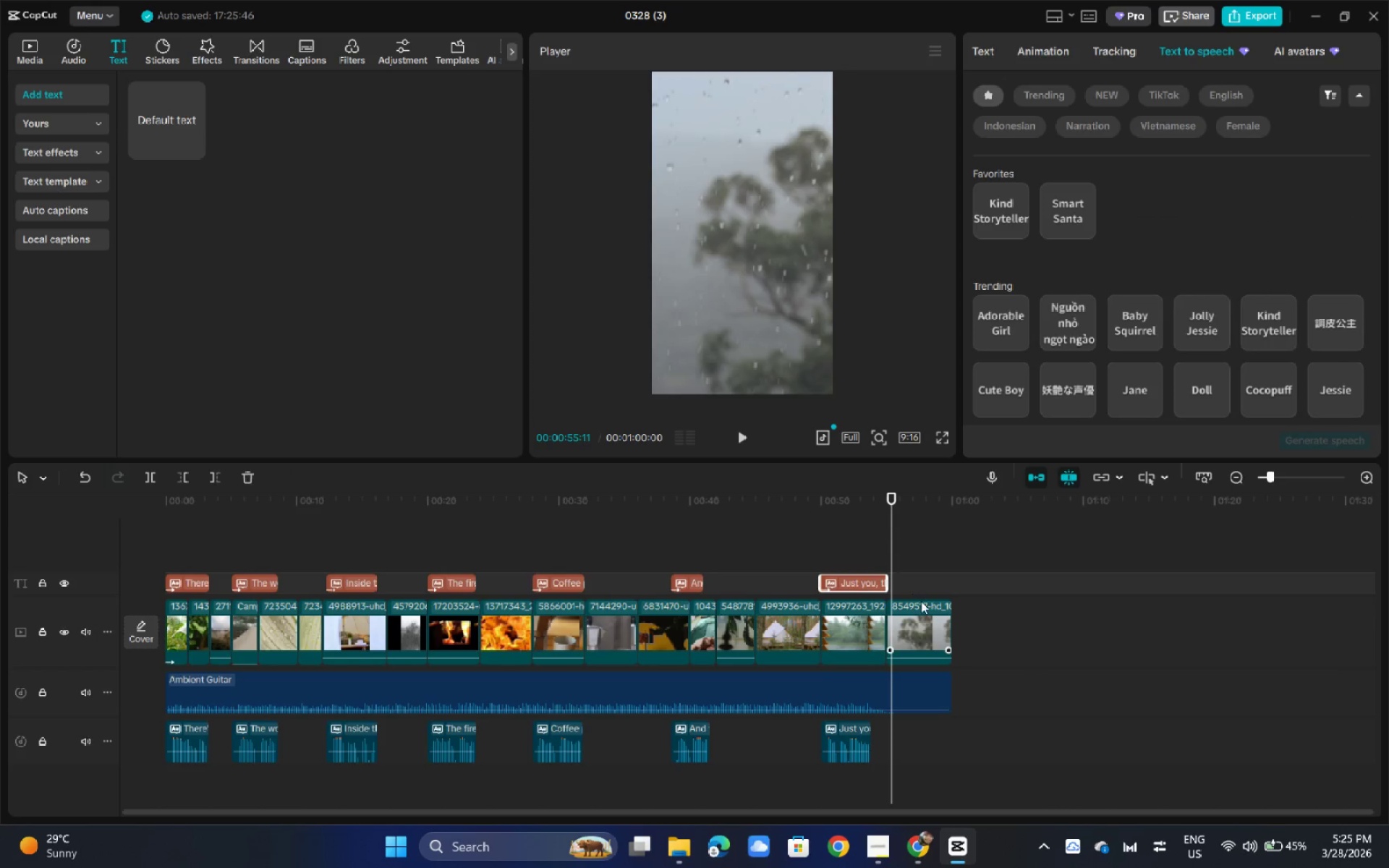 
key(Space)
 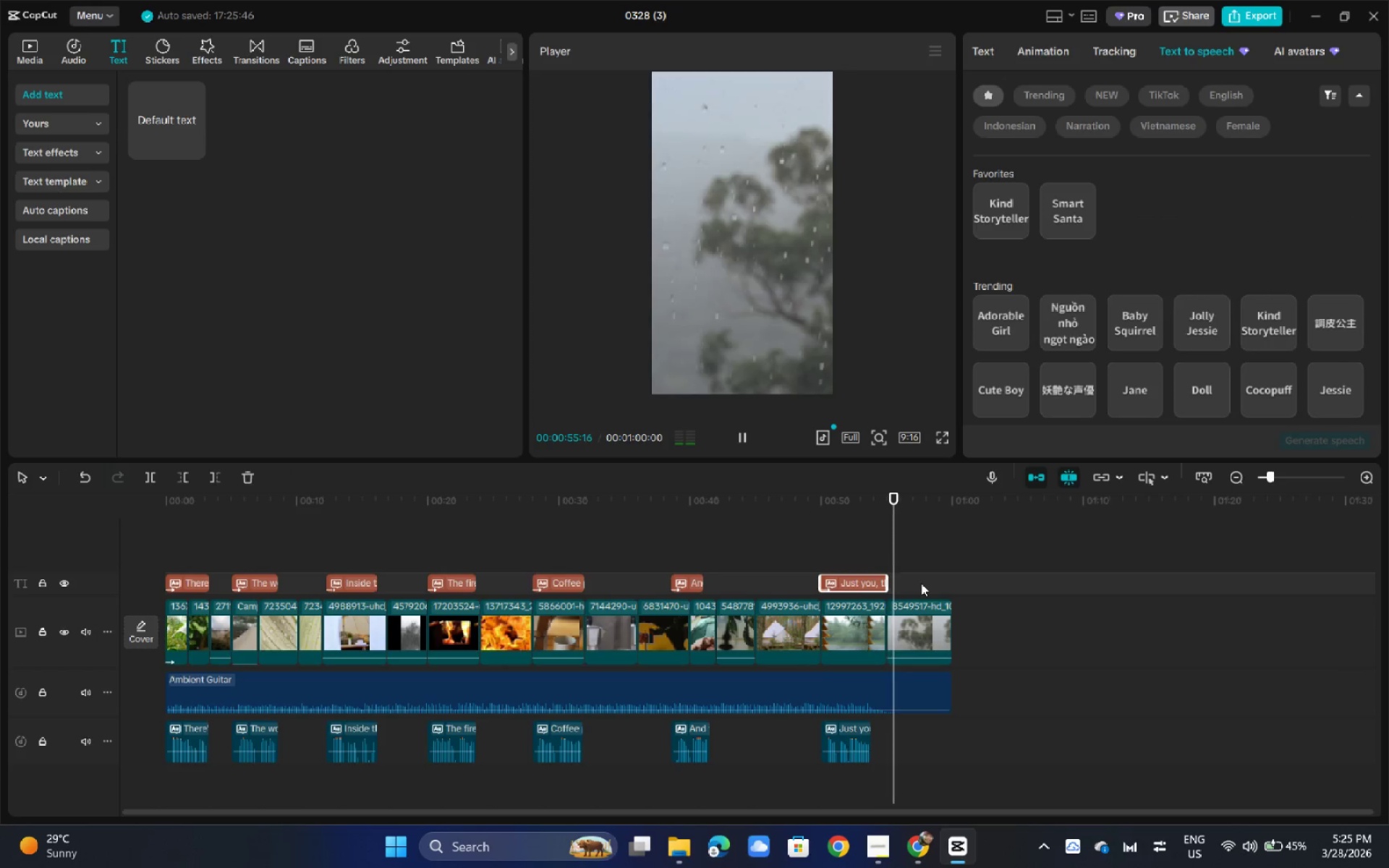 
key(Space)
 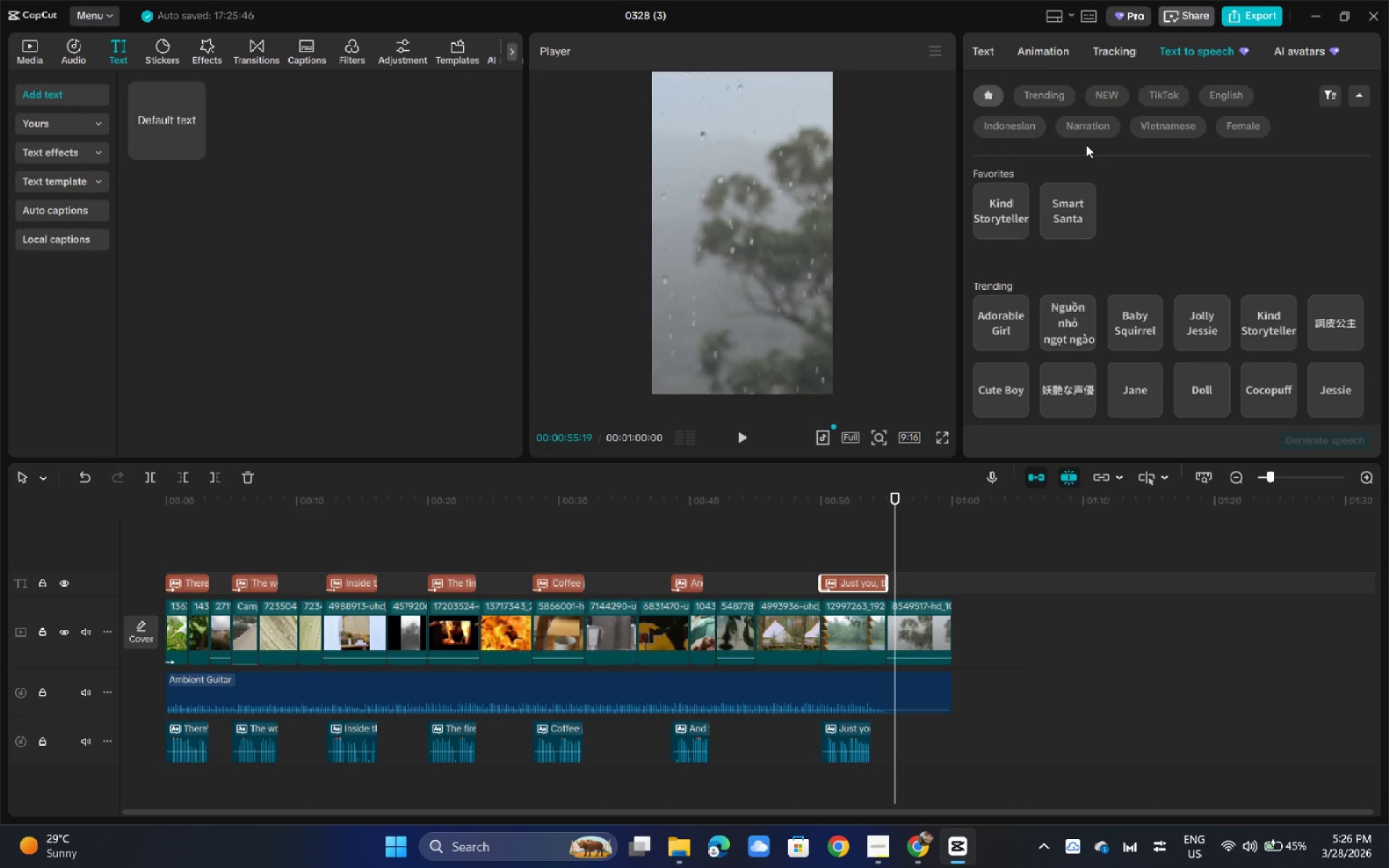 
wait(19.44)
 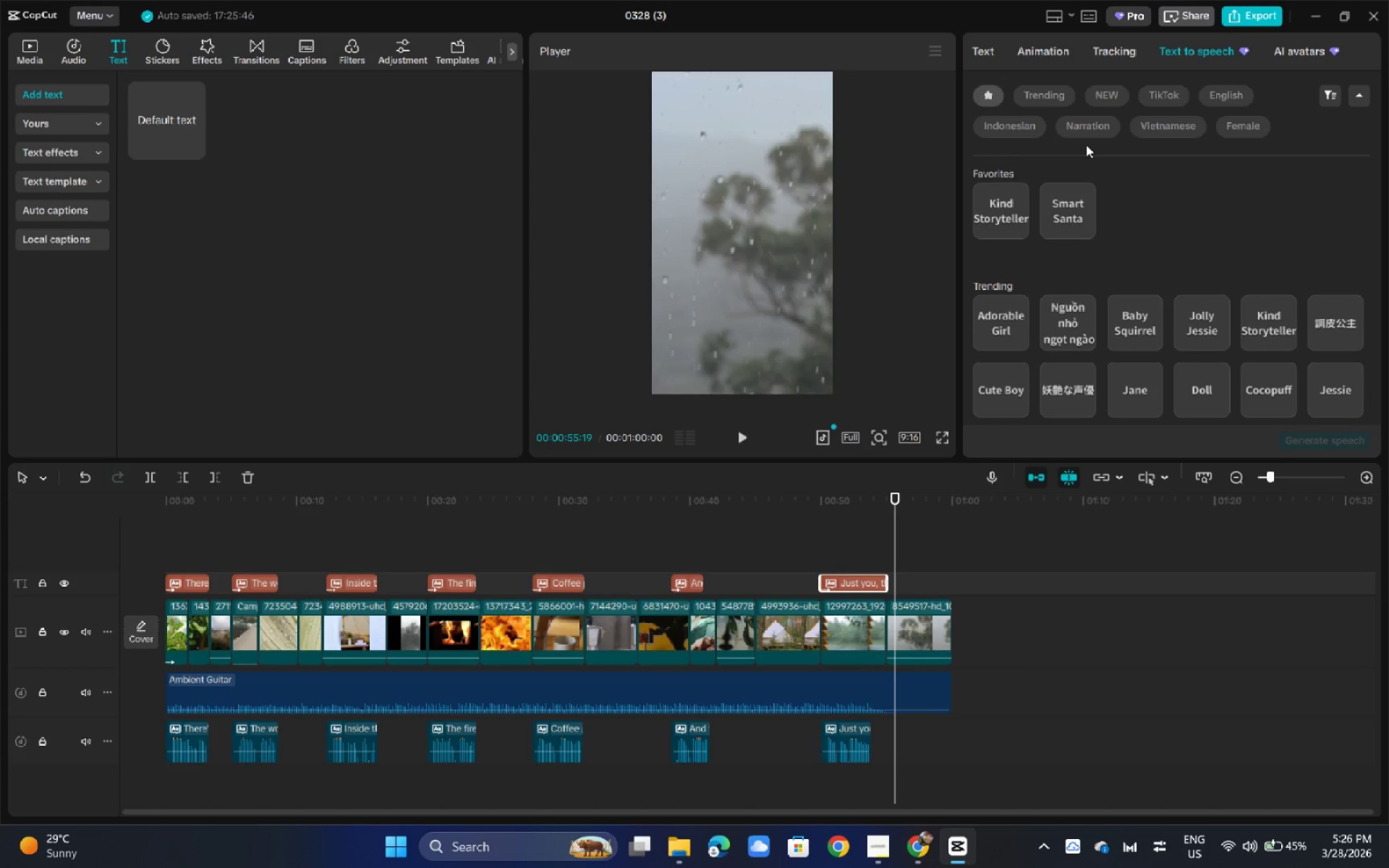 
hold_key(key=AltLeft, duration=1.34)
left_click_drag(start_coordinate=[870, 582], to_coordinate=[940, 586])
 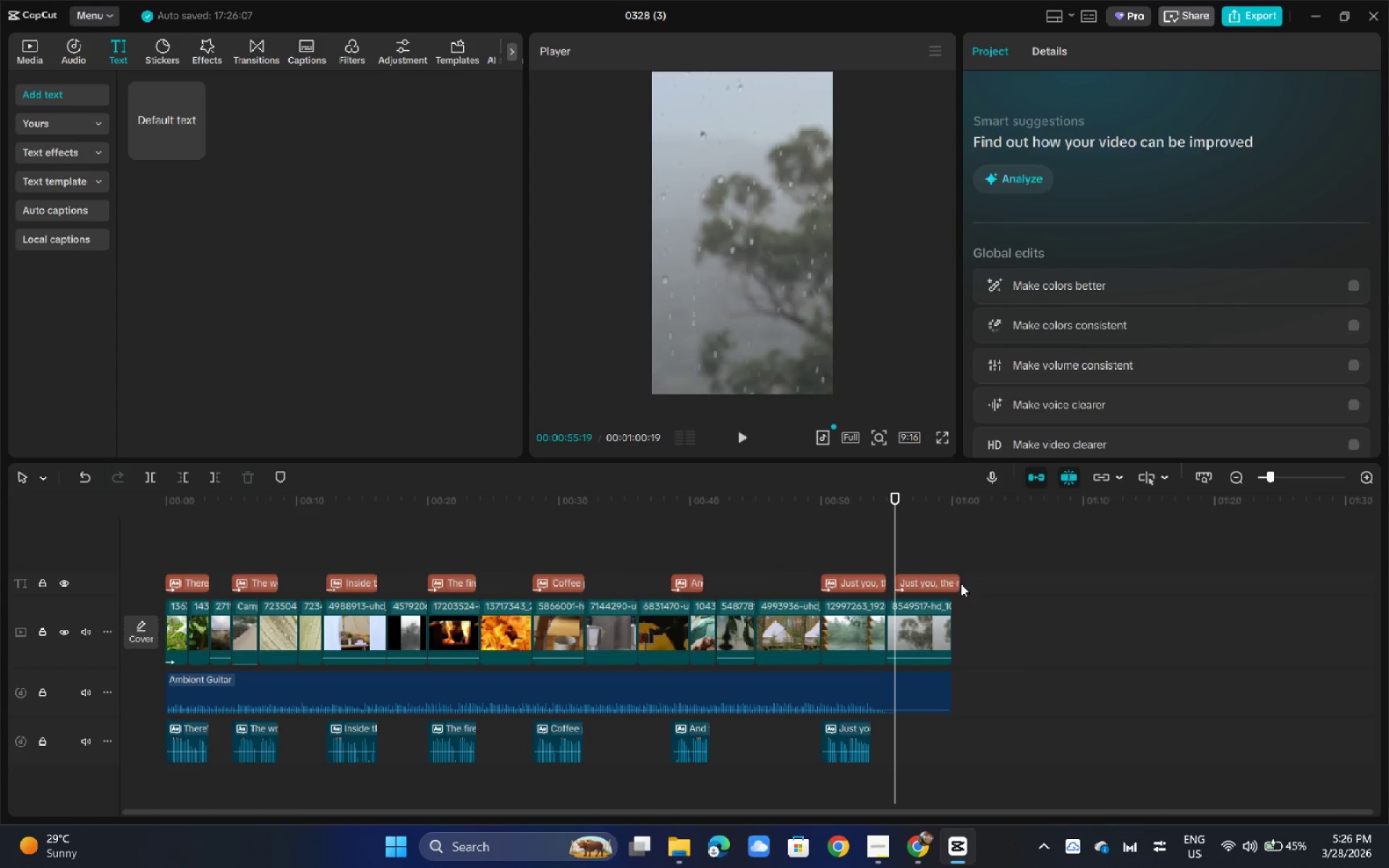 
left_click([956, 584])
 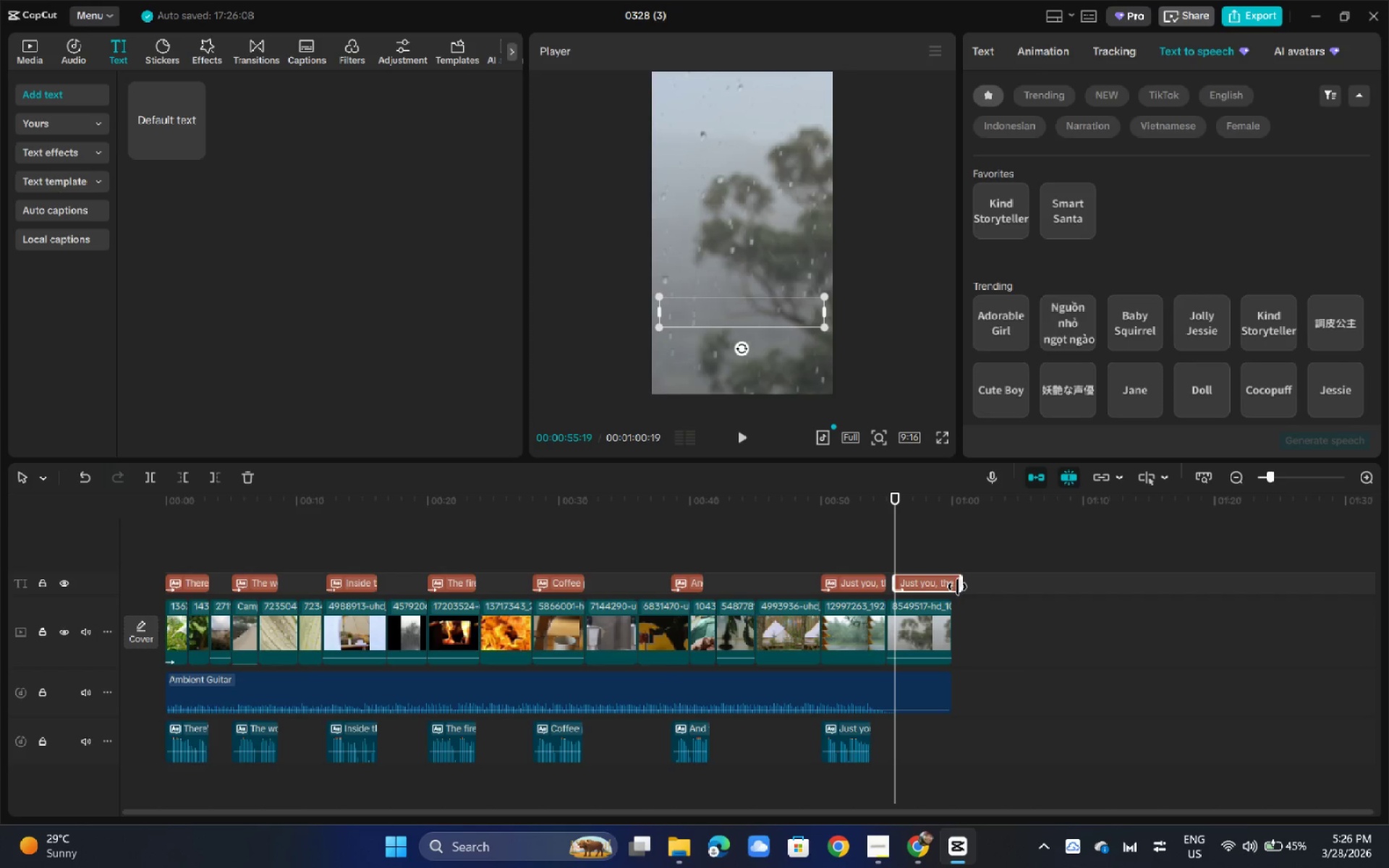 
left_click_drag(start_coordinate=[957, 587], to_coordinate=[949, 587])
 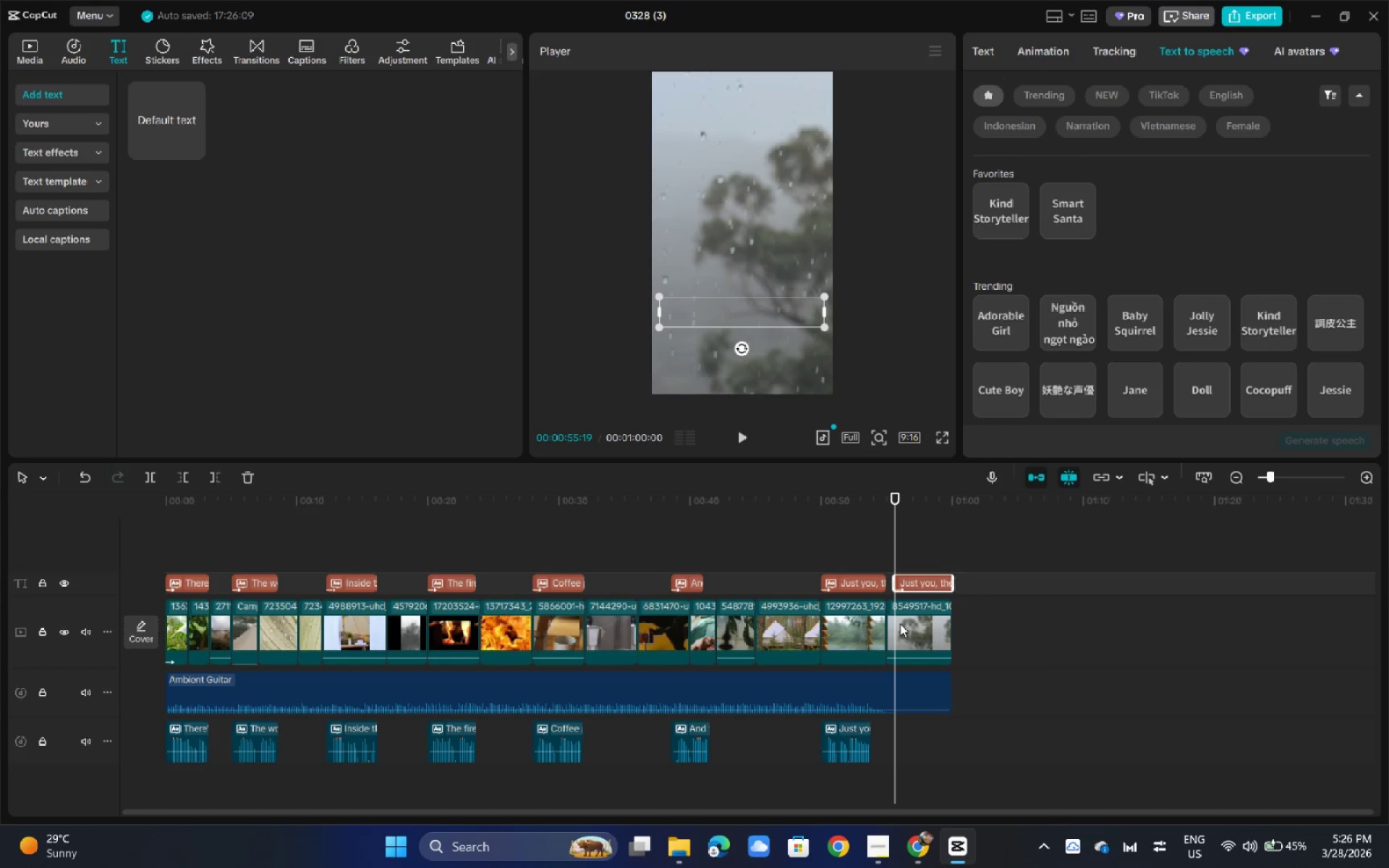 
left_click([923, 591])
 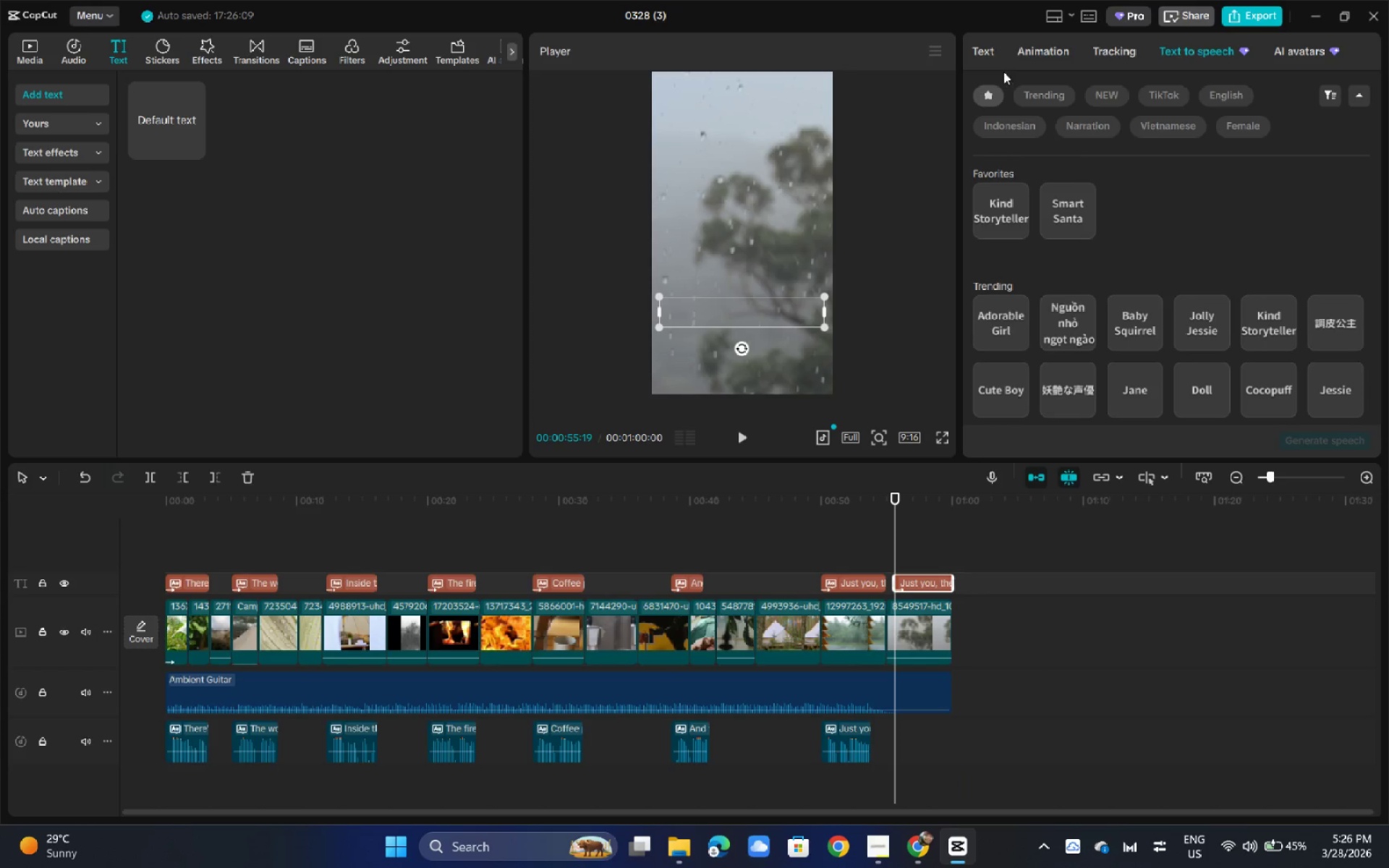 
left_click([997, 58])
 